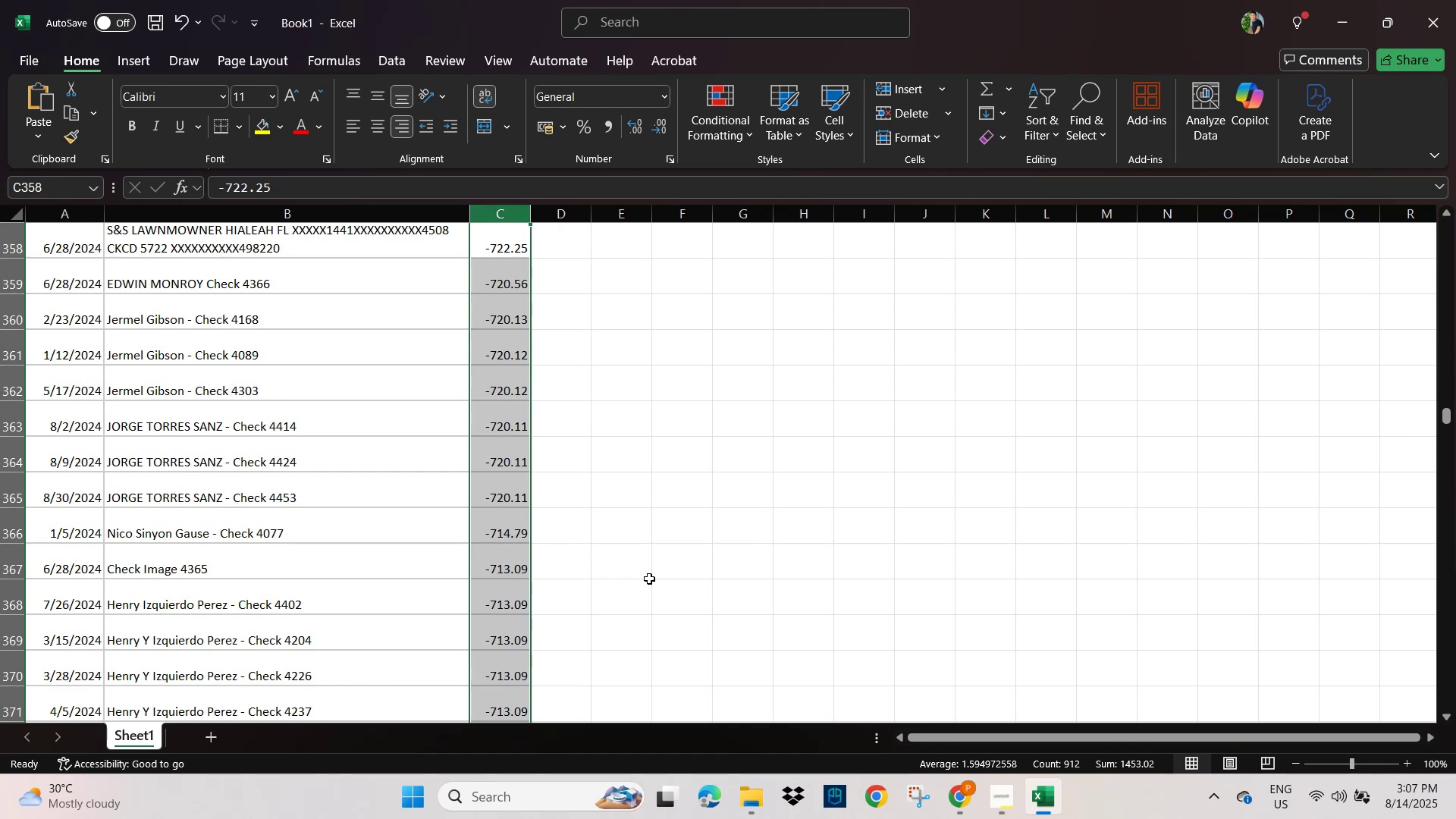 
wait(5.08)
 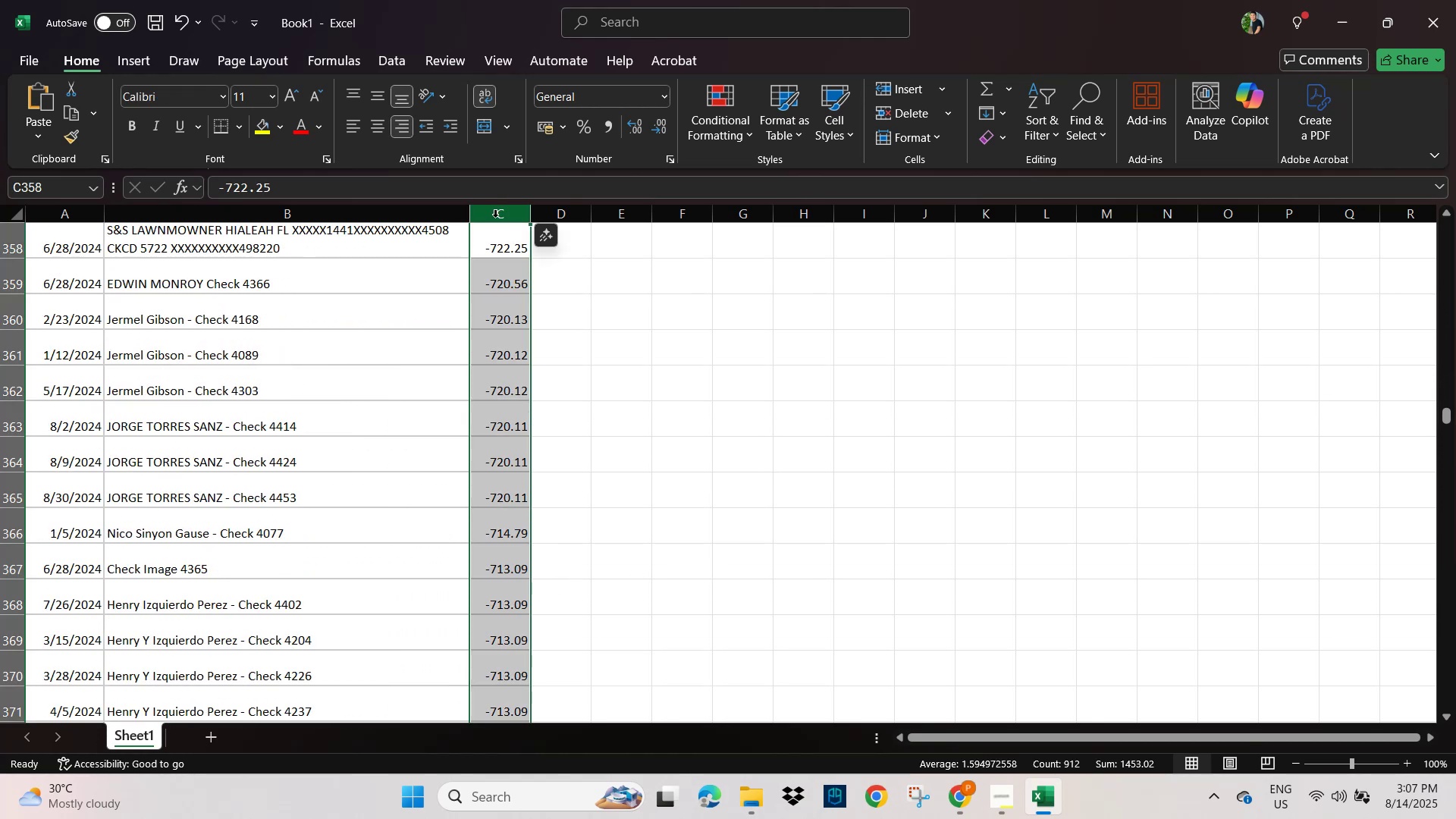 
left_click_drag(start_coordinate=[1449, 422], to_coordinate=[1447, 726])
 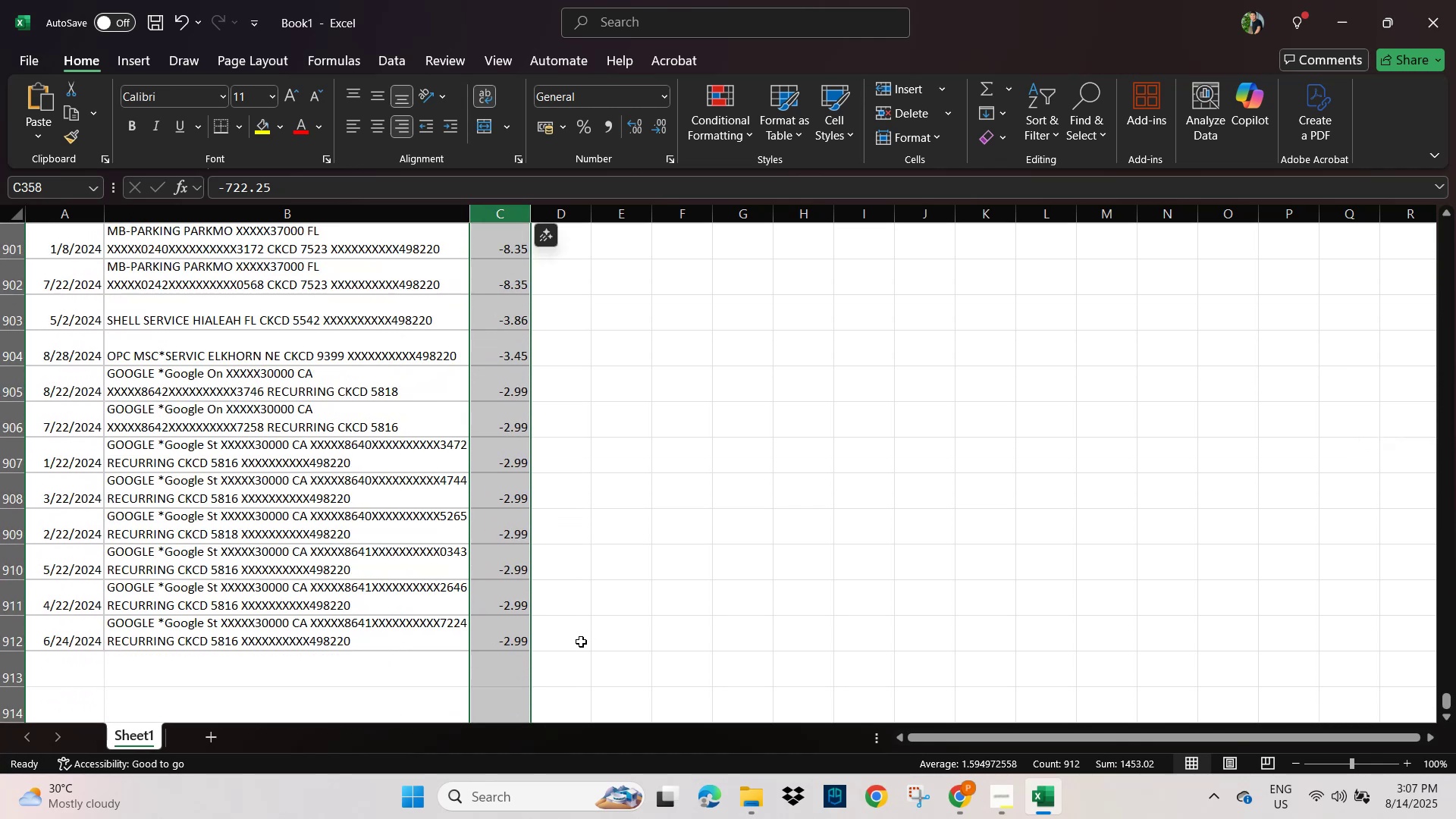 
wait(9.46)
 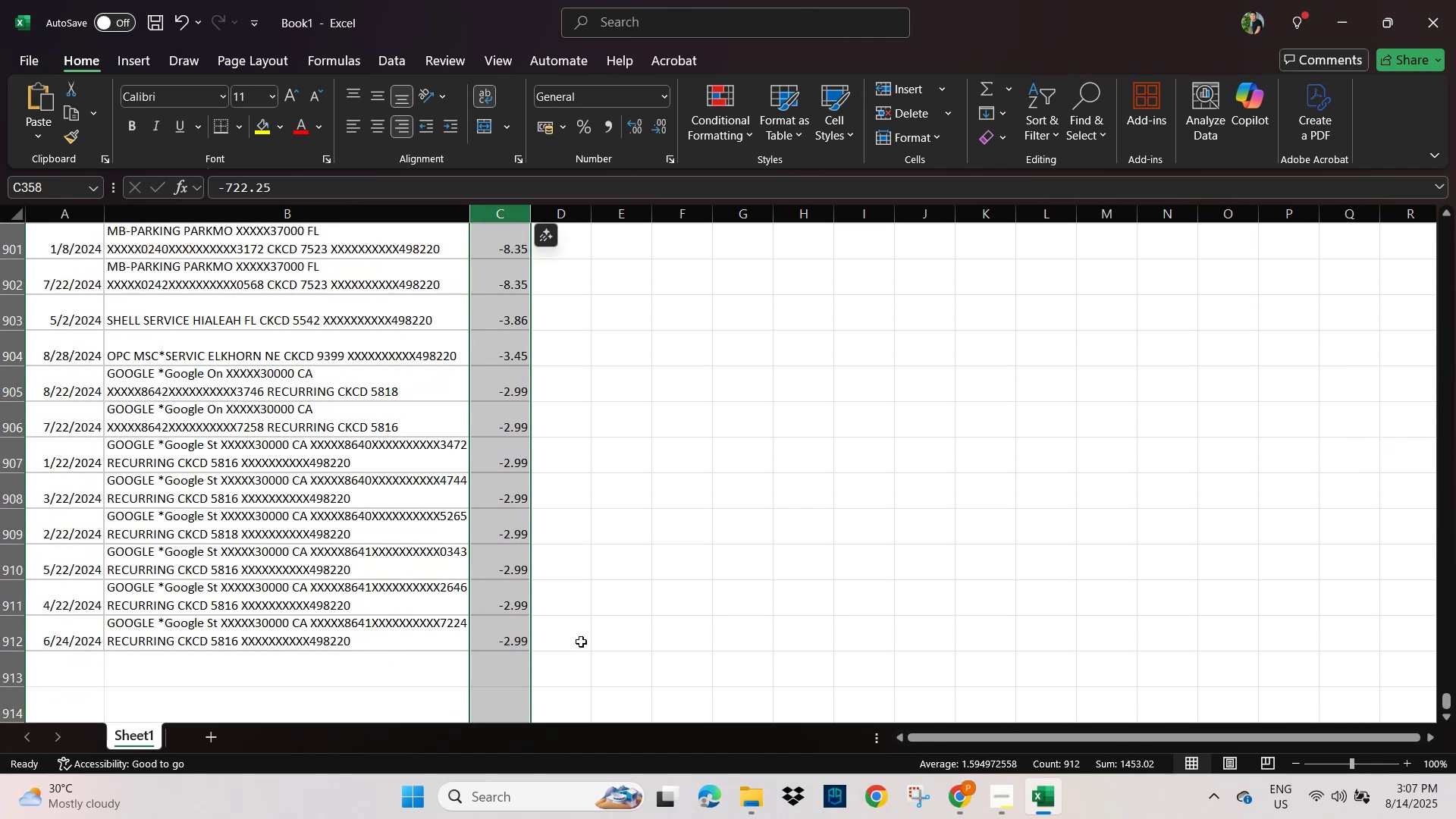 
key(Alt+Tab)
 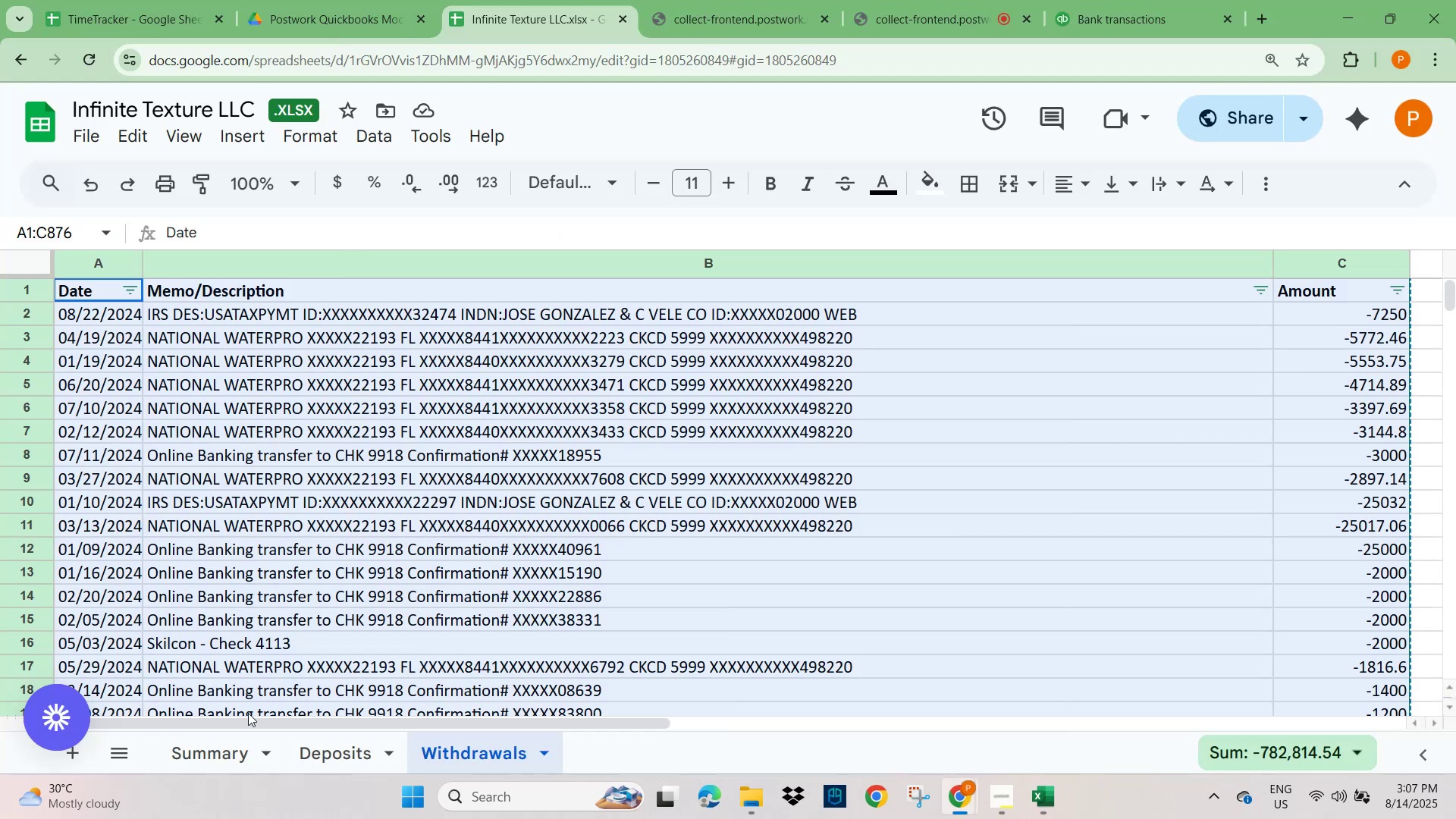 
left_click([189, 764])
 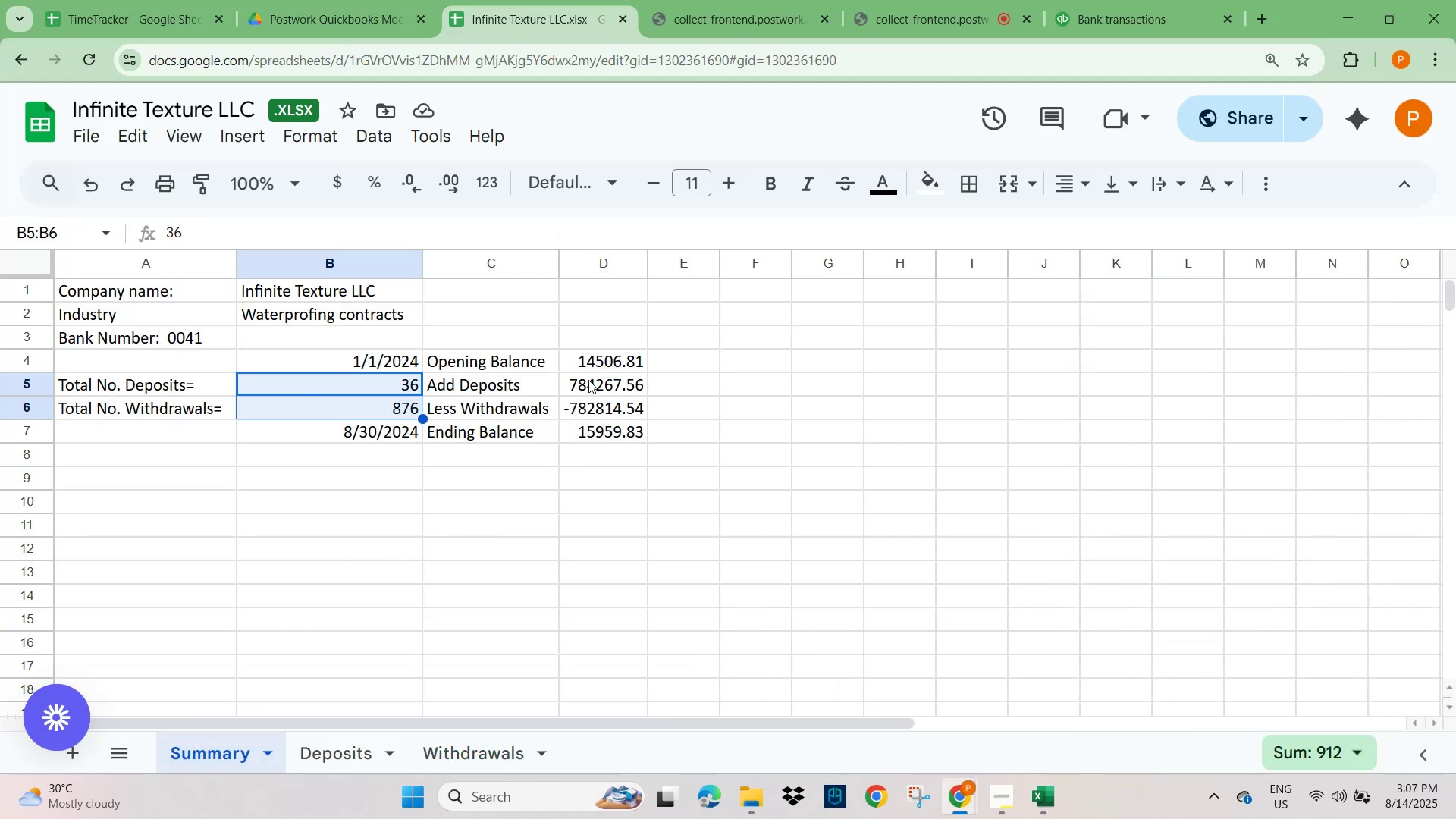 
left_click([590, 379])
 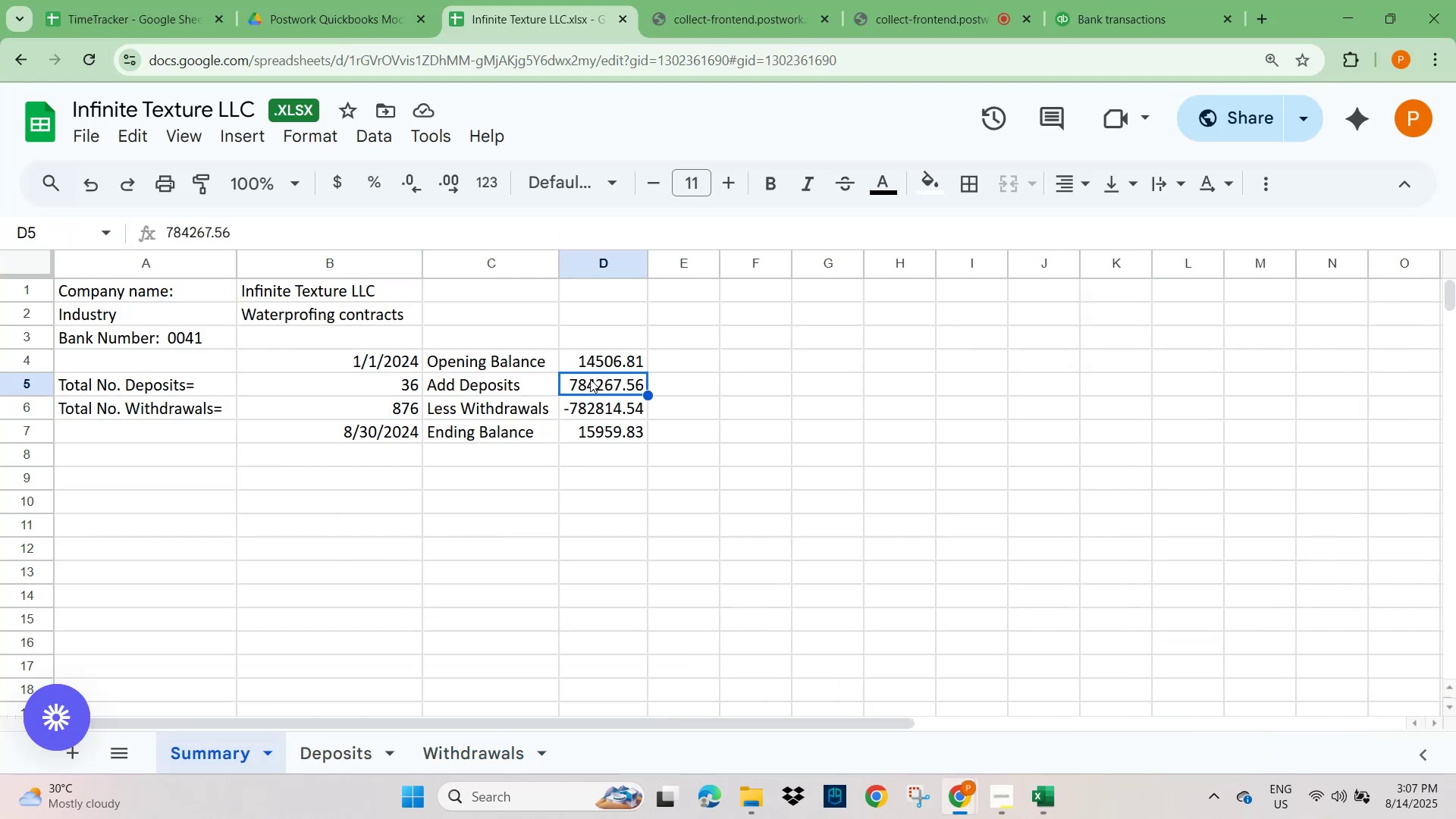 
key(Shift+ArrowDown)
 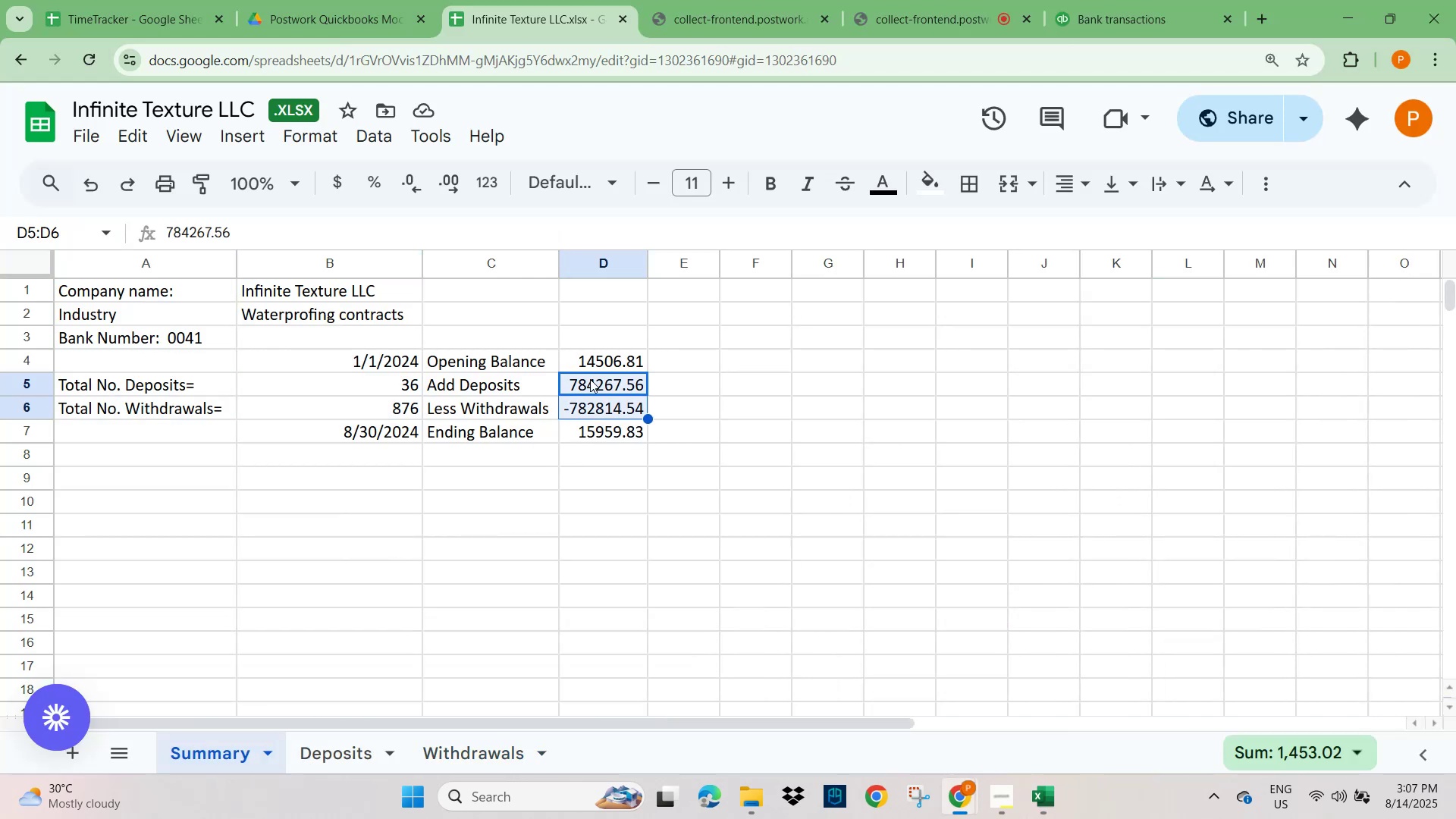 
key(Alt+Tab)
 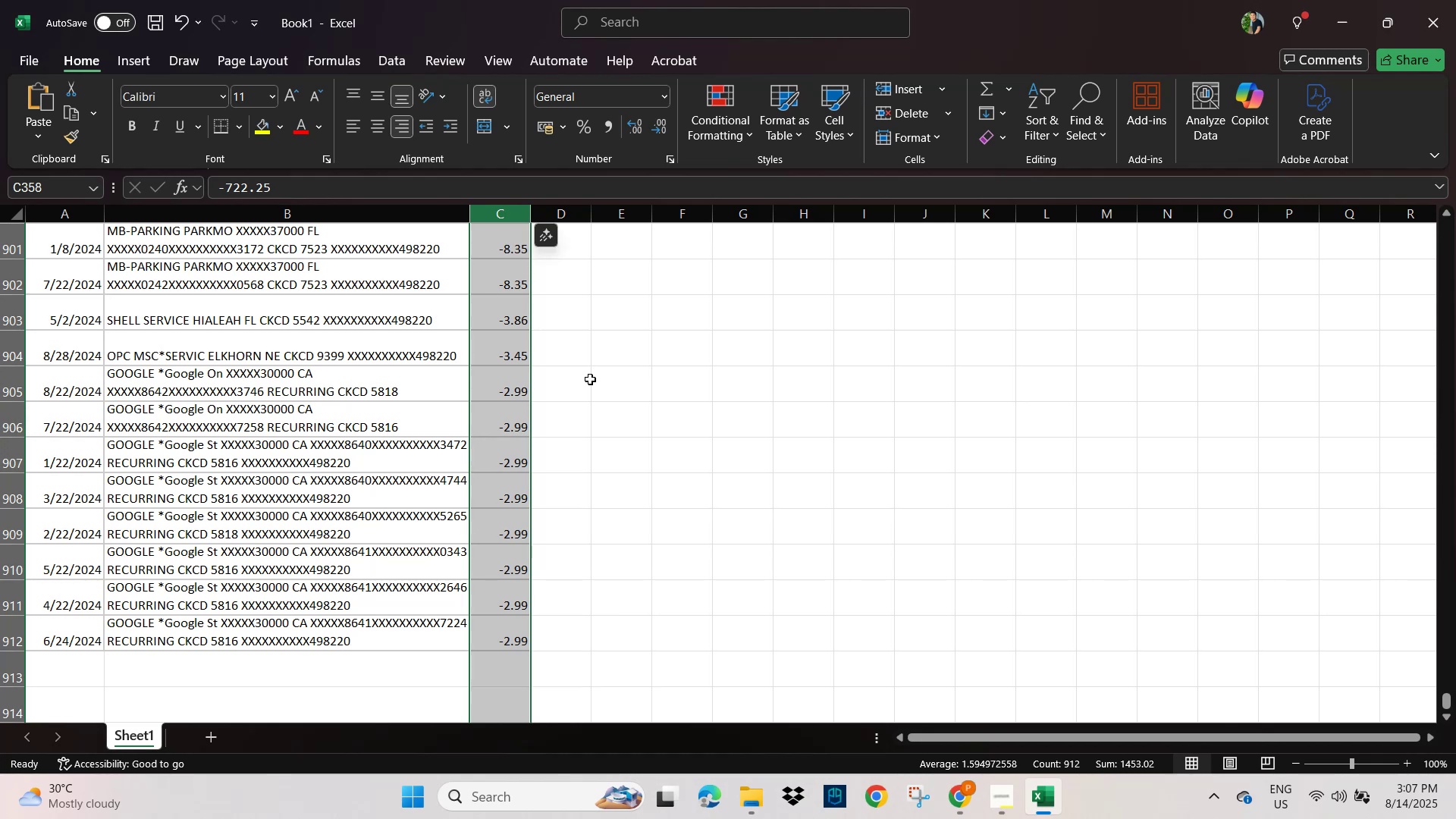 
key(Alt+AltLeft)
 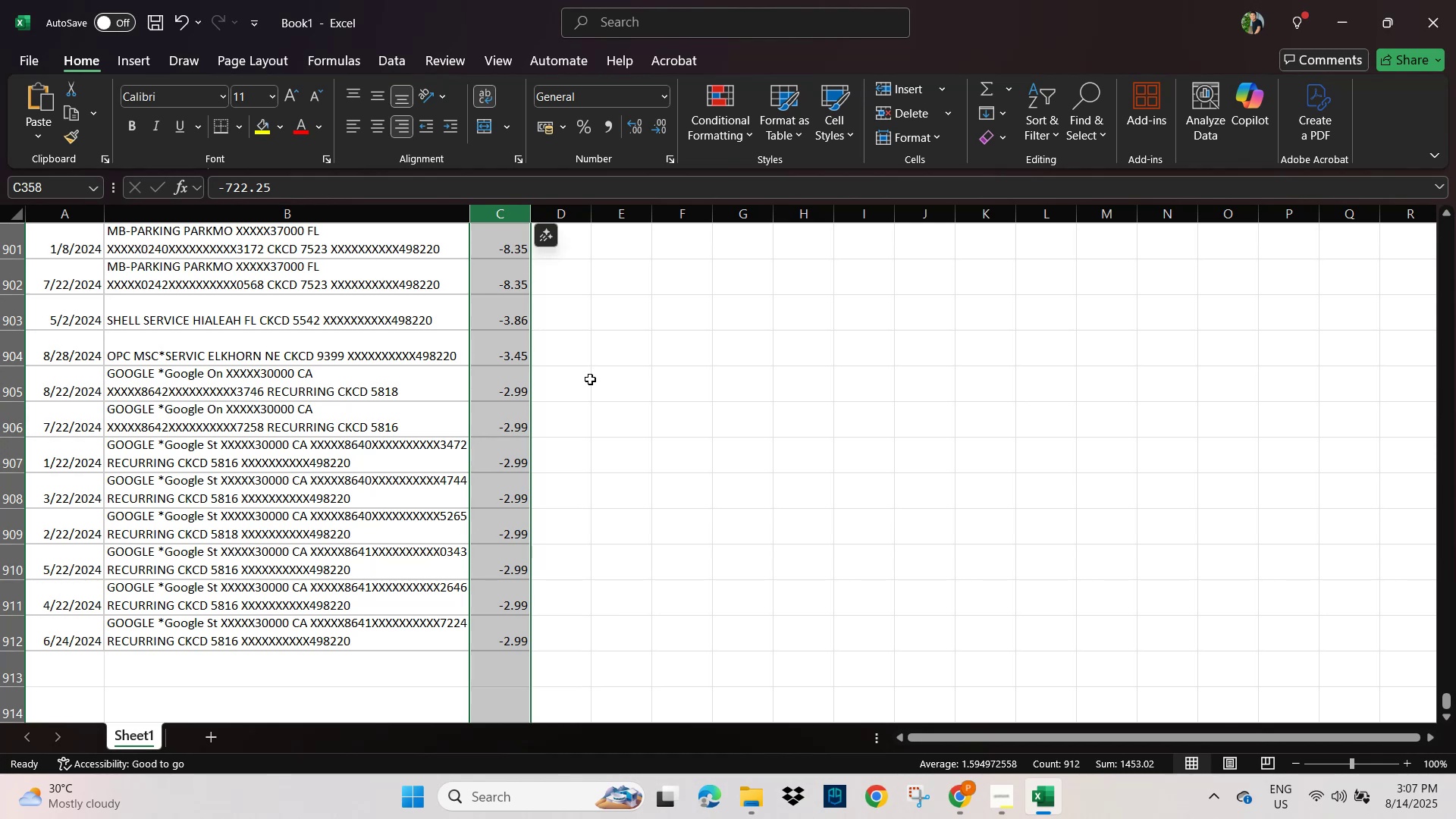 
key(Alt+Tab)
 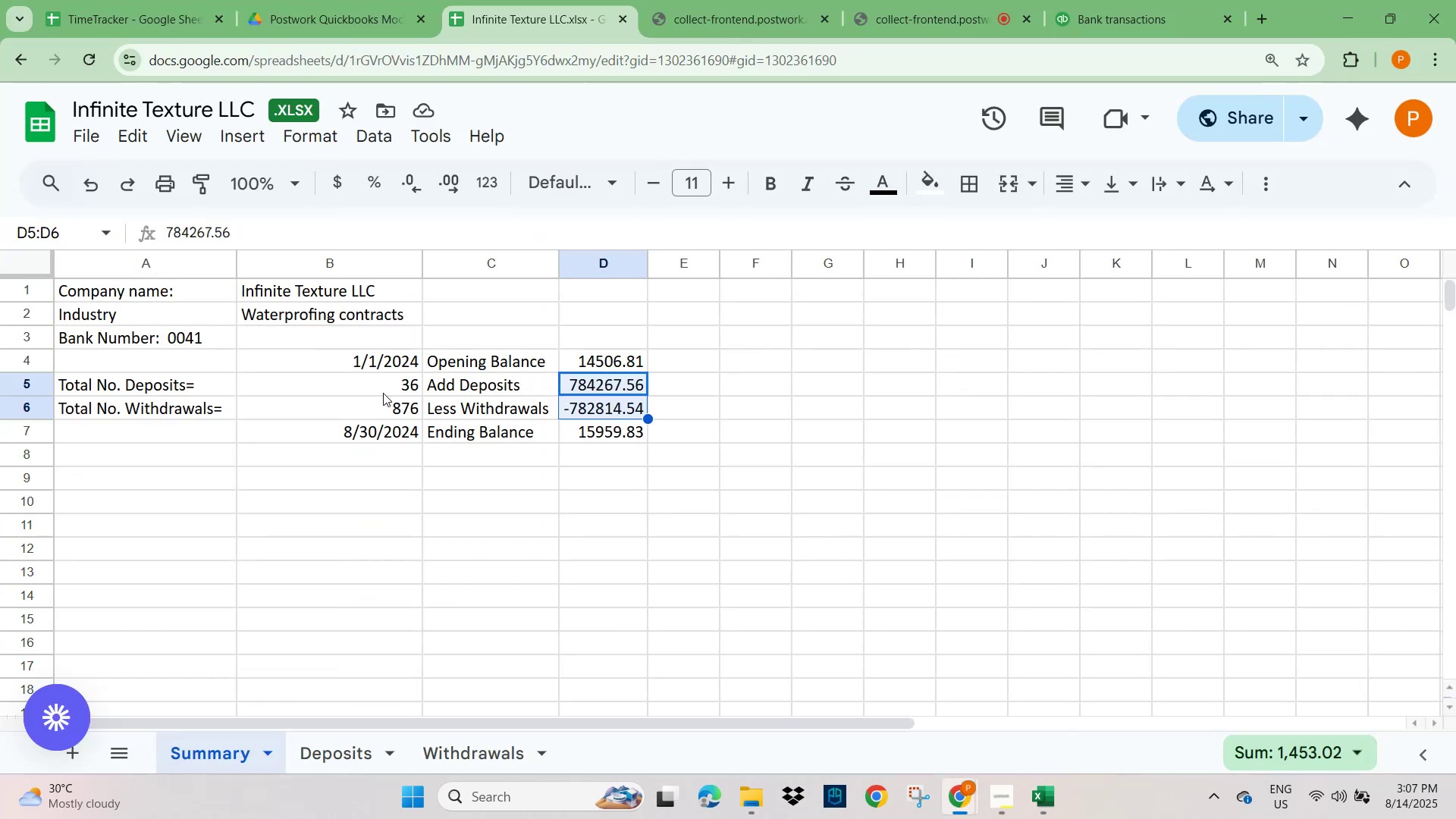 
key(Shift+ArrowDown)
 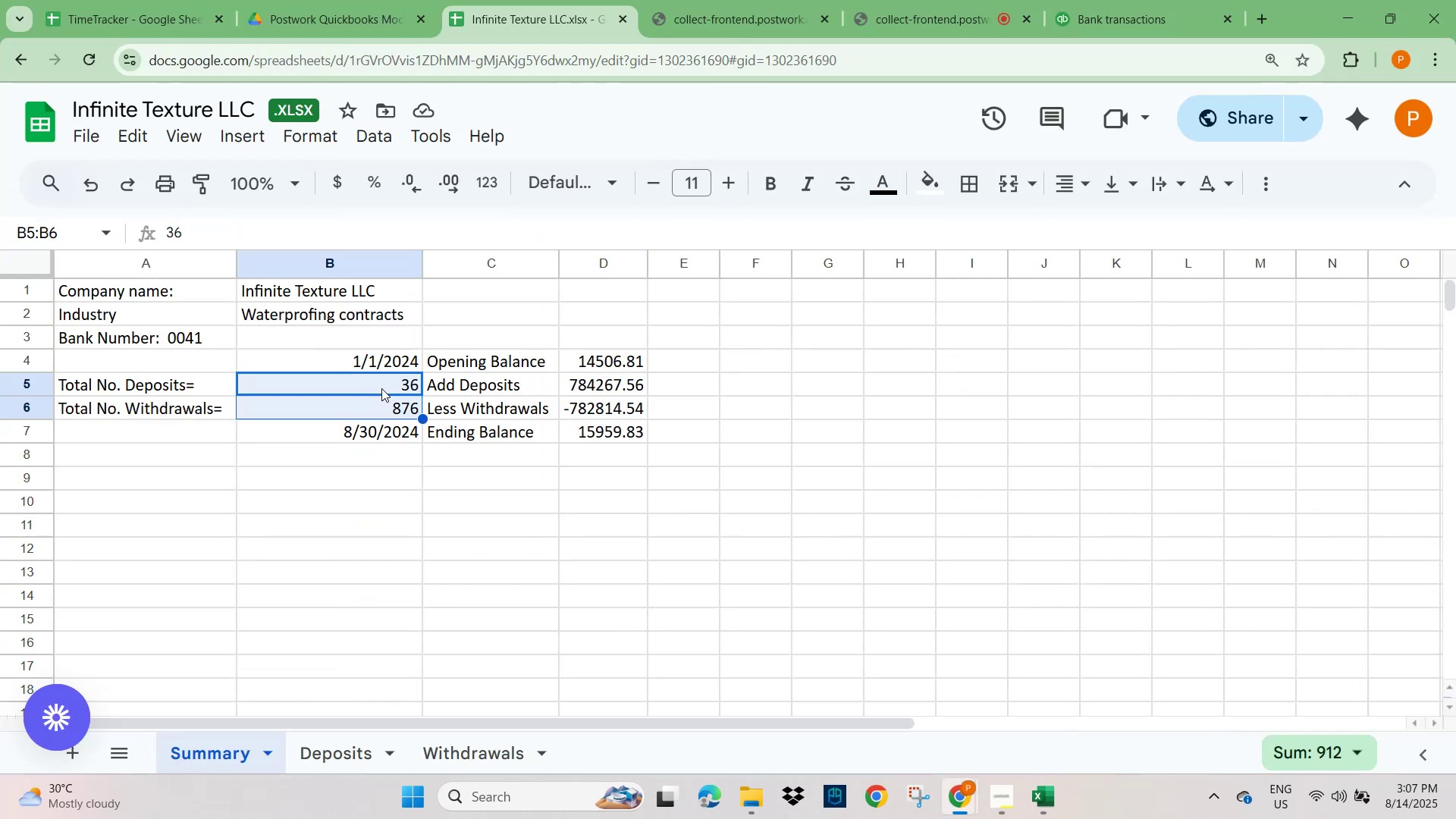 
hold_key(key=AltLeft, duration=0.43)
 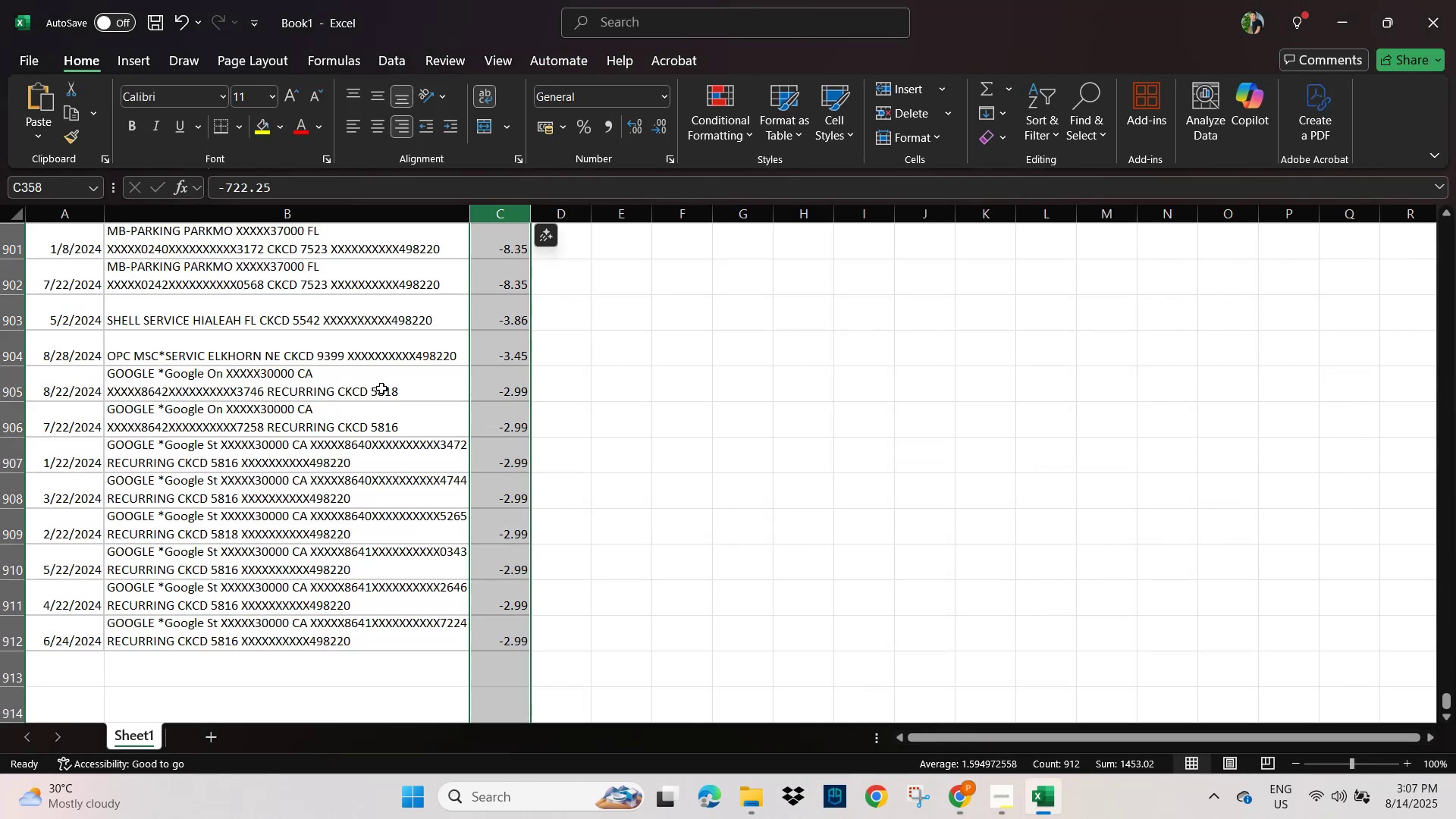 
hold_key(key=Tab, duration=0.3)
 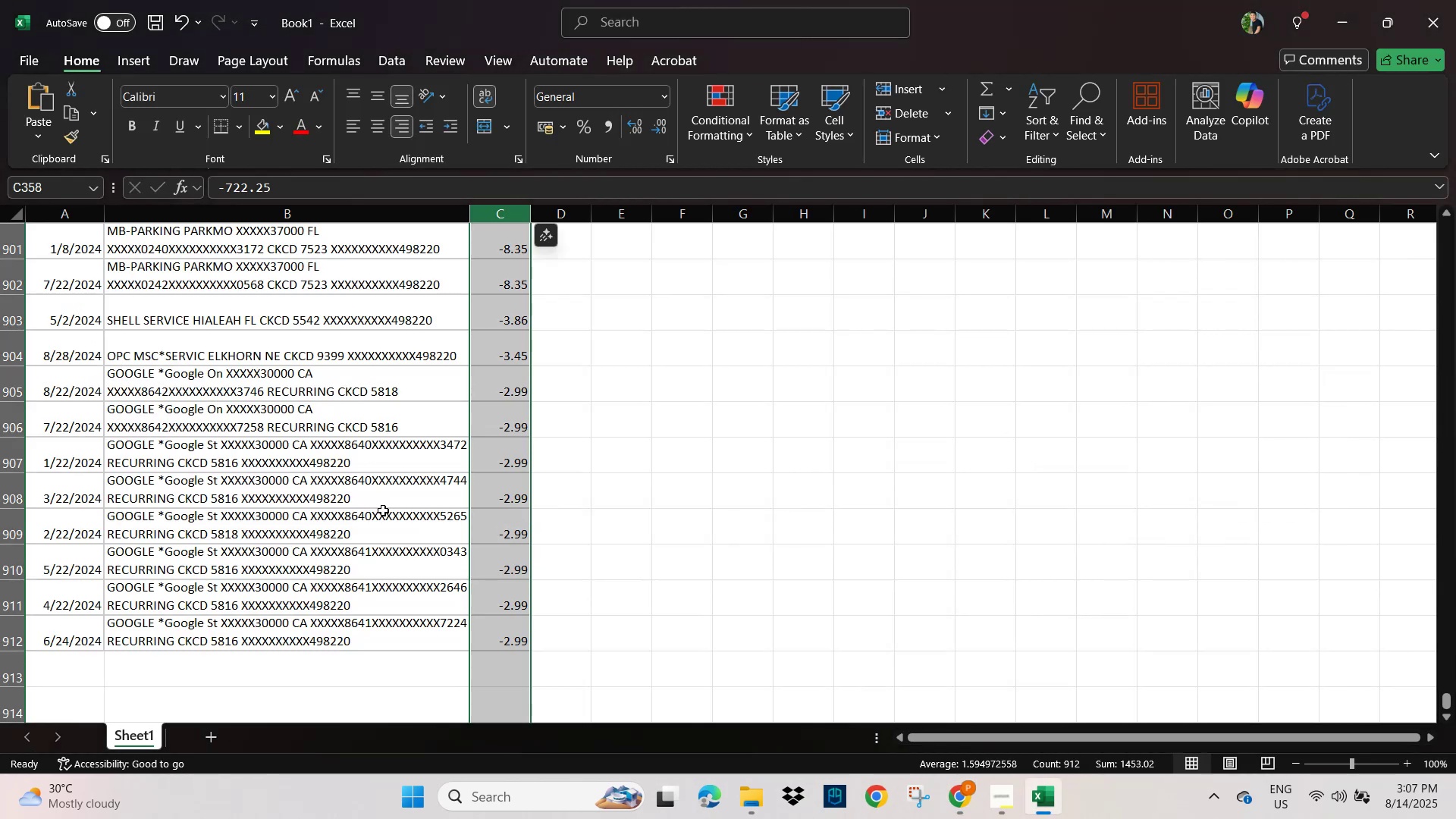 
left_click([633, 458])
 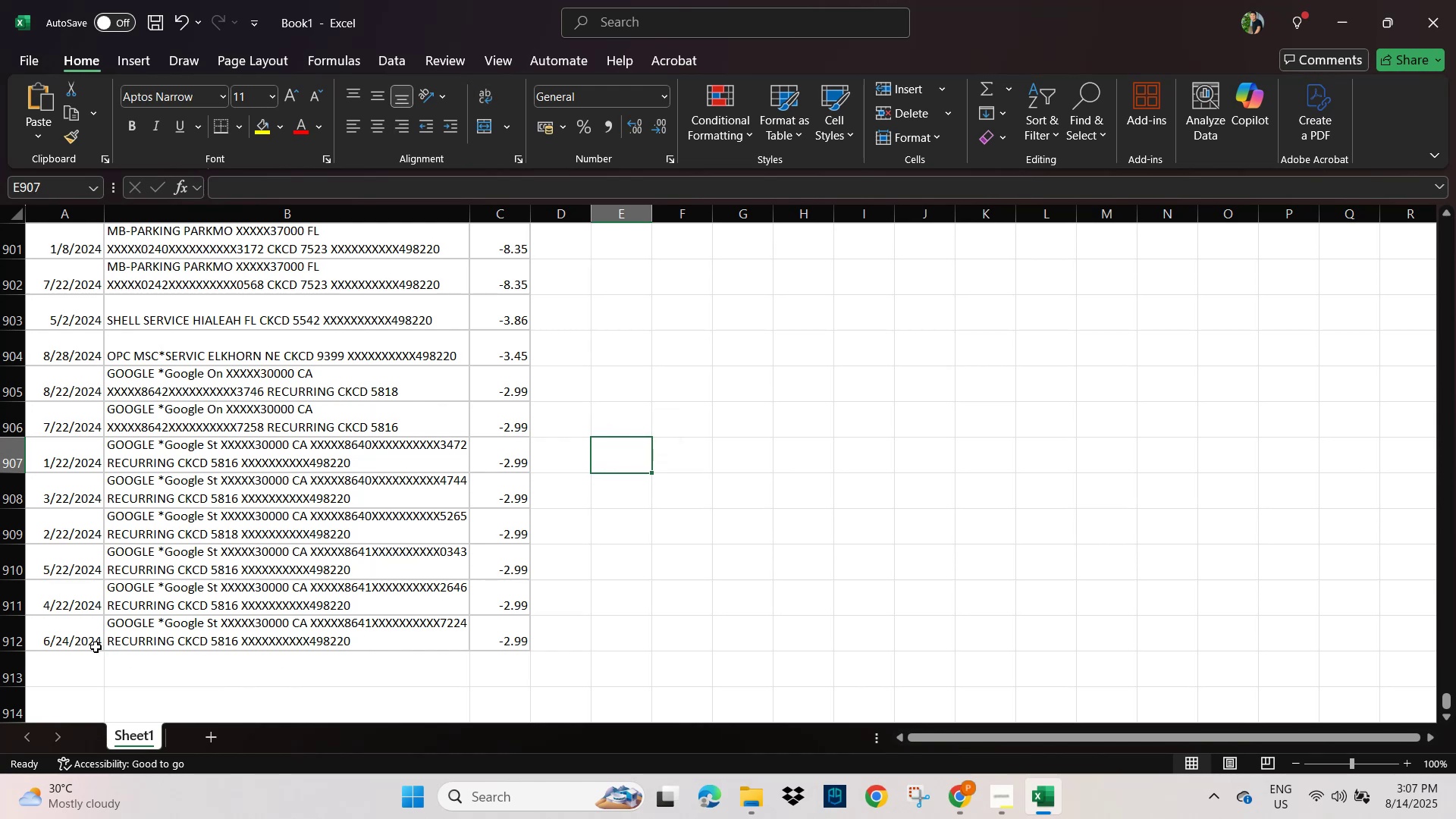 
key(Alt+AltLeft)
 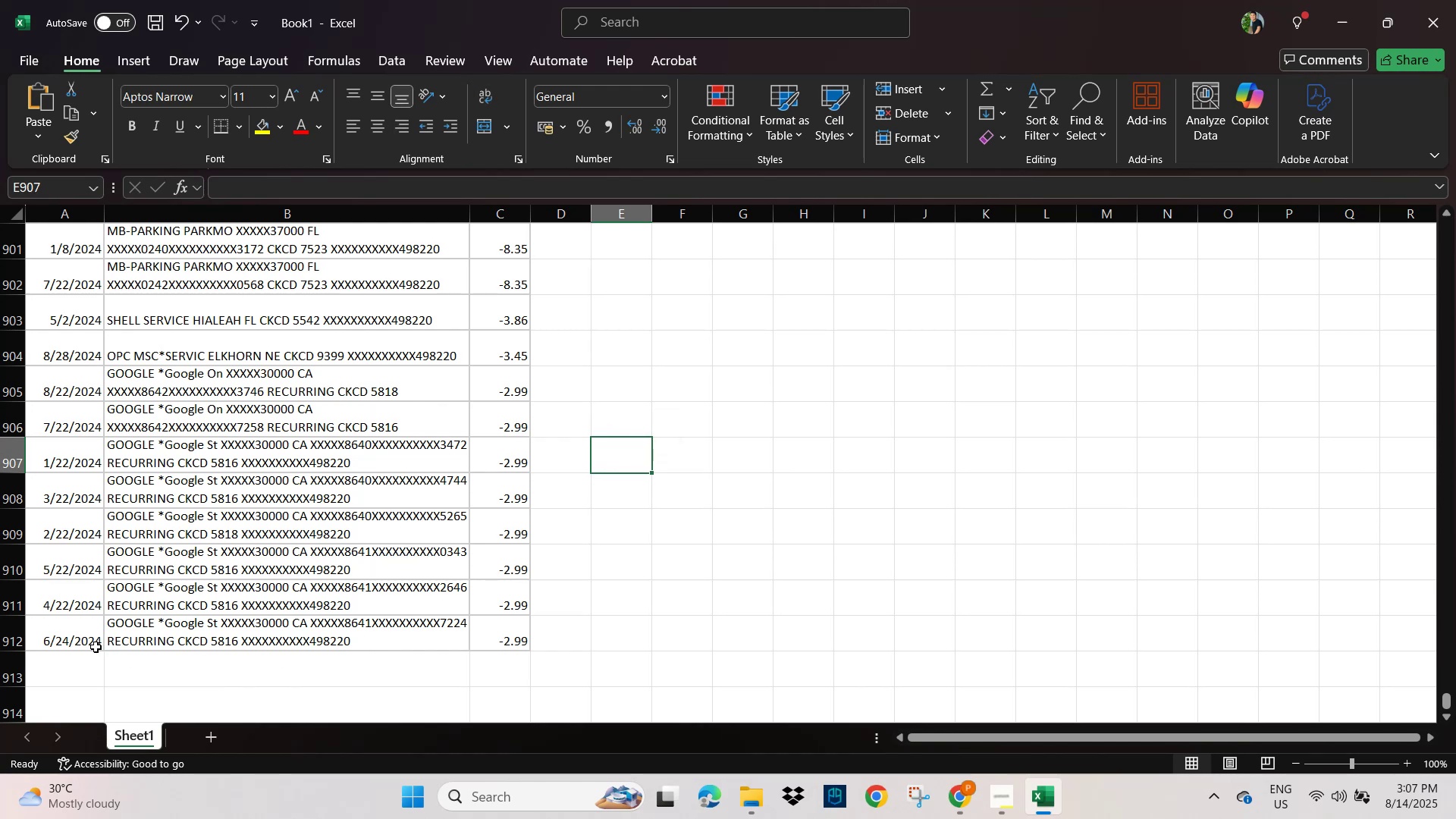 
key(Alt+Tab)
 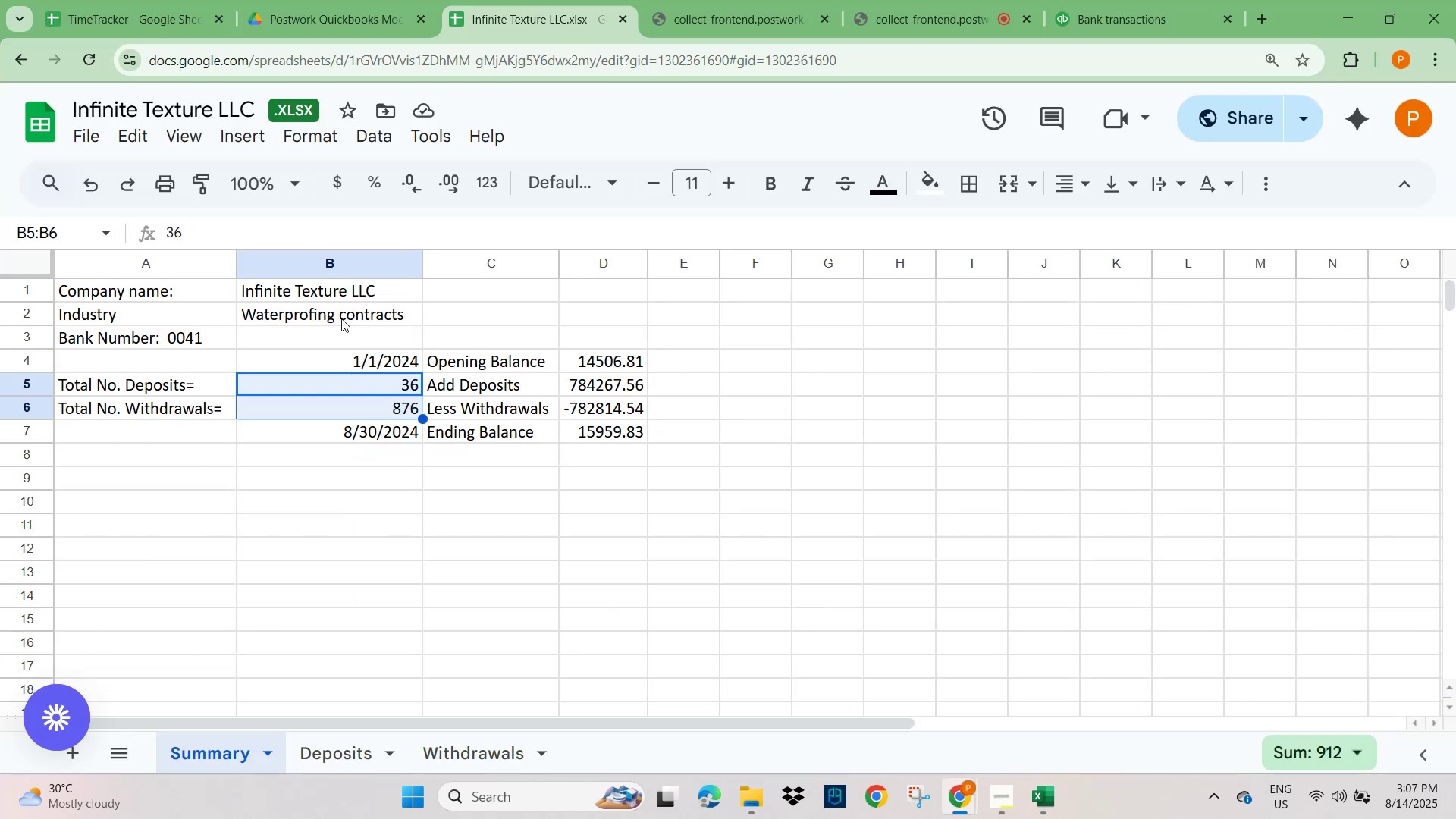 
left_click([576, 382])
 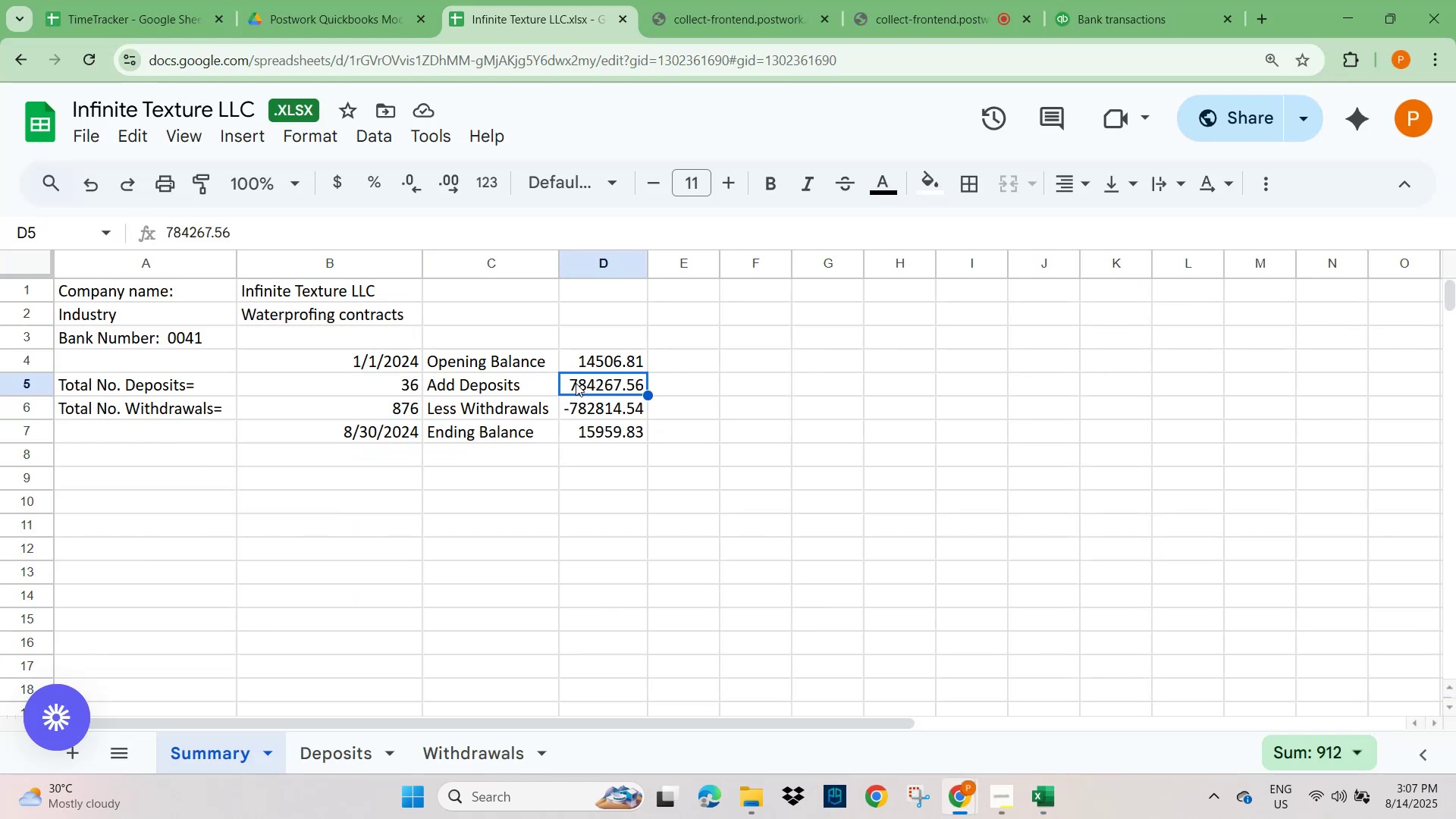 
key(Shift+ArrowDown)
 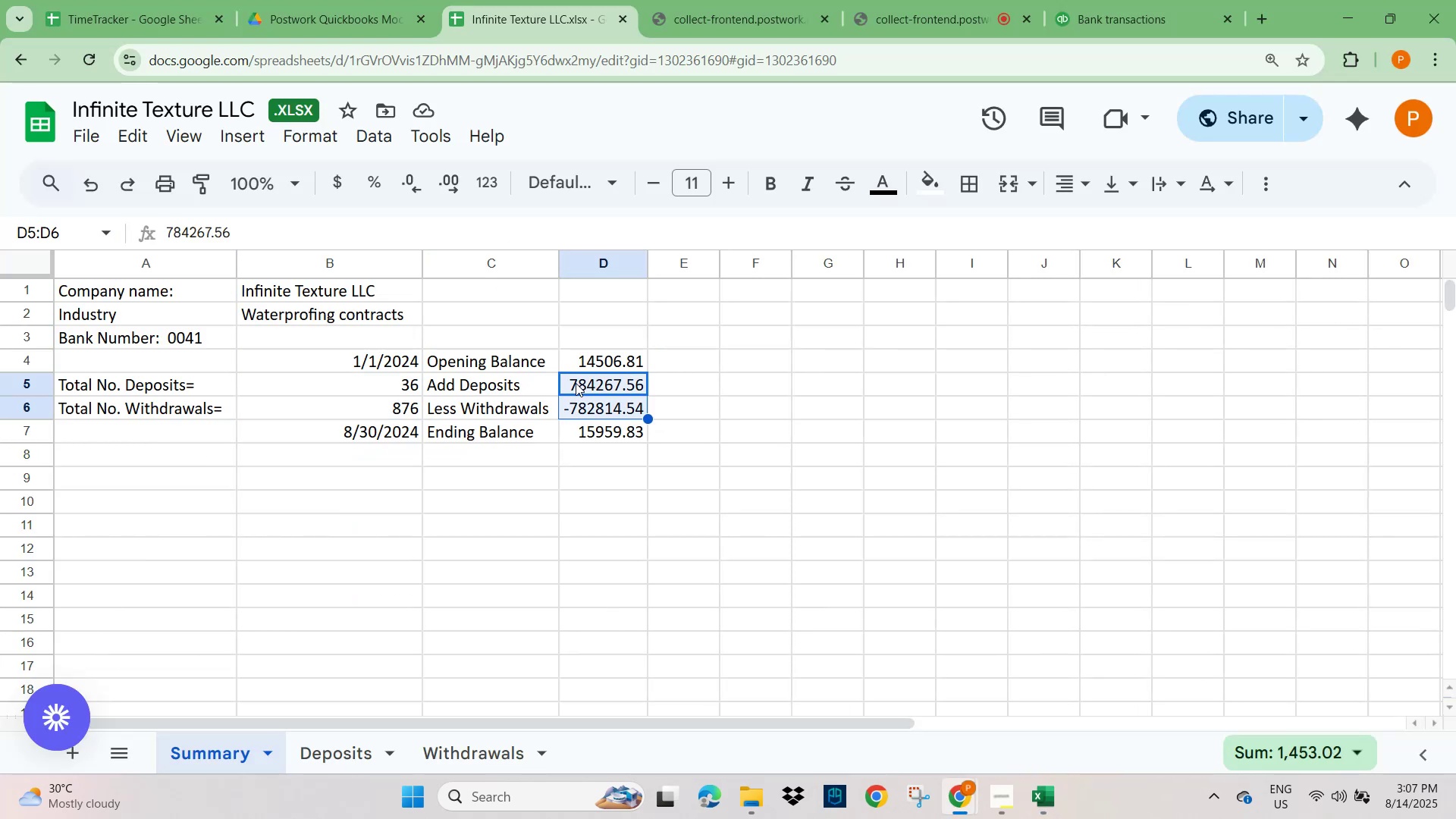 
key(Alt+AltLeft)
 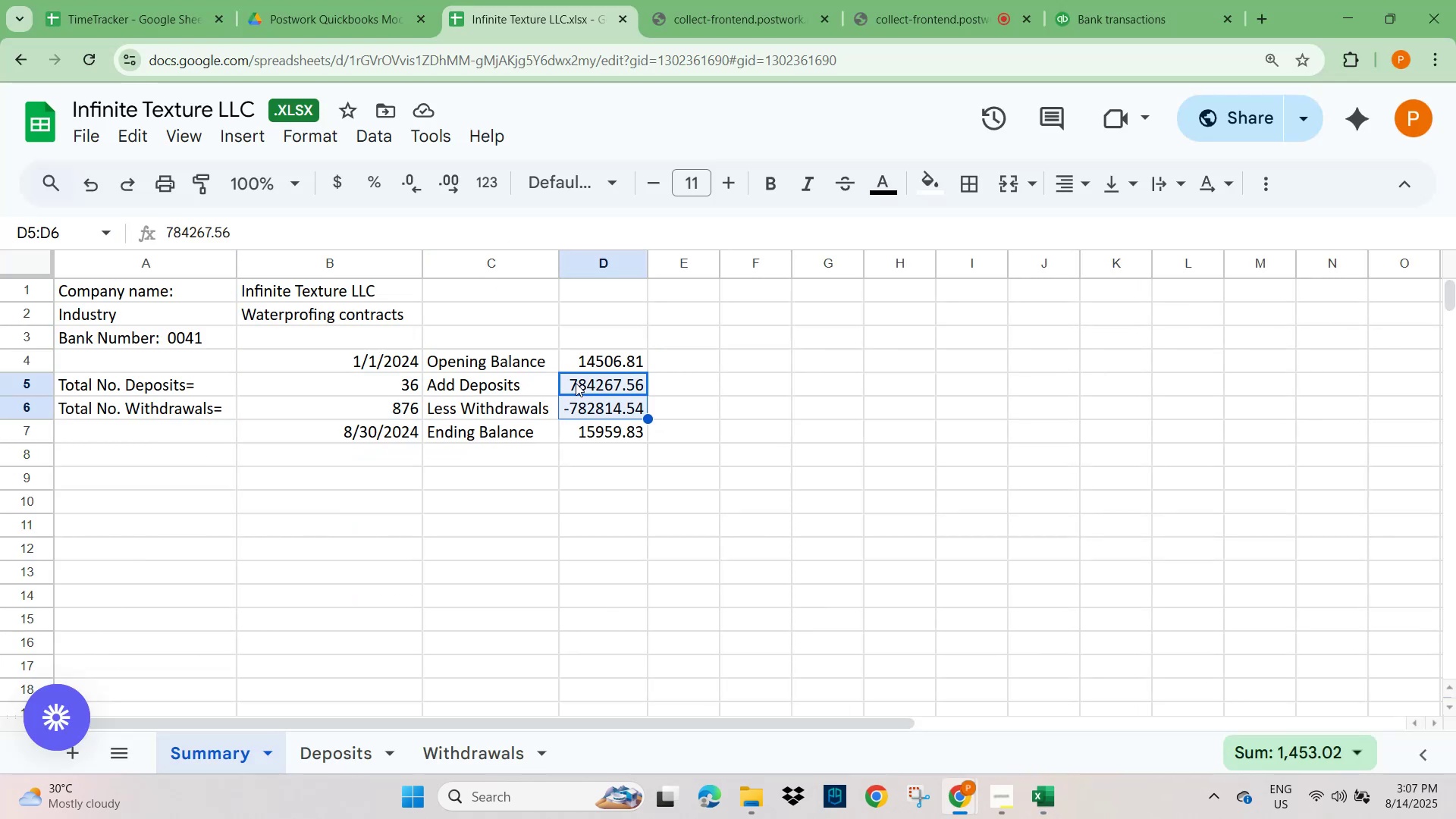 
key(Alt+Tab)
 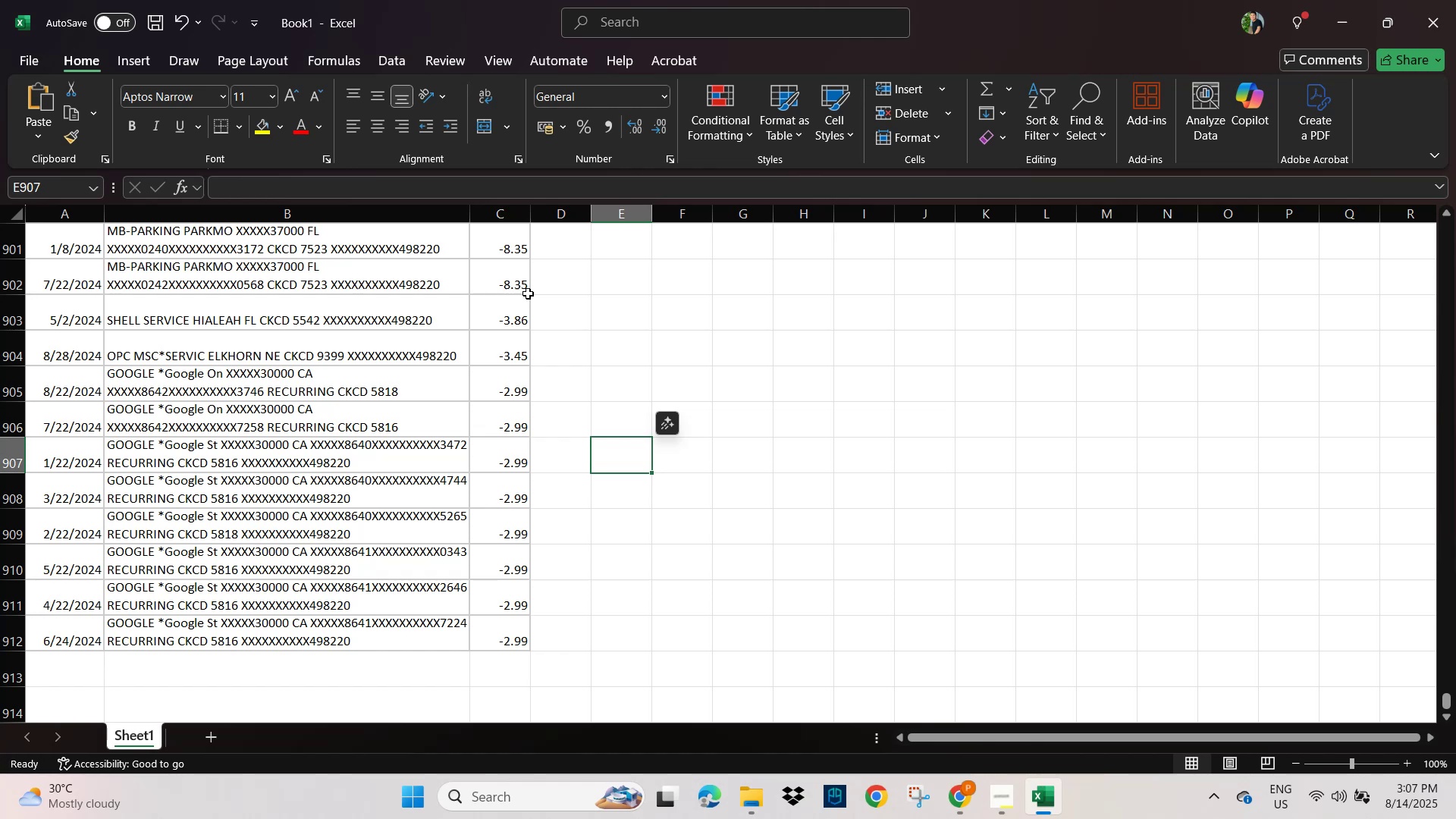 
left_click([502, 218])
 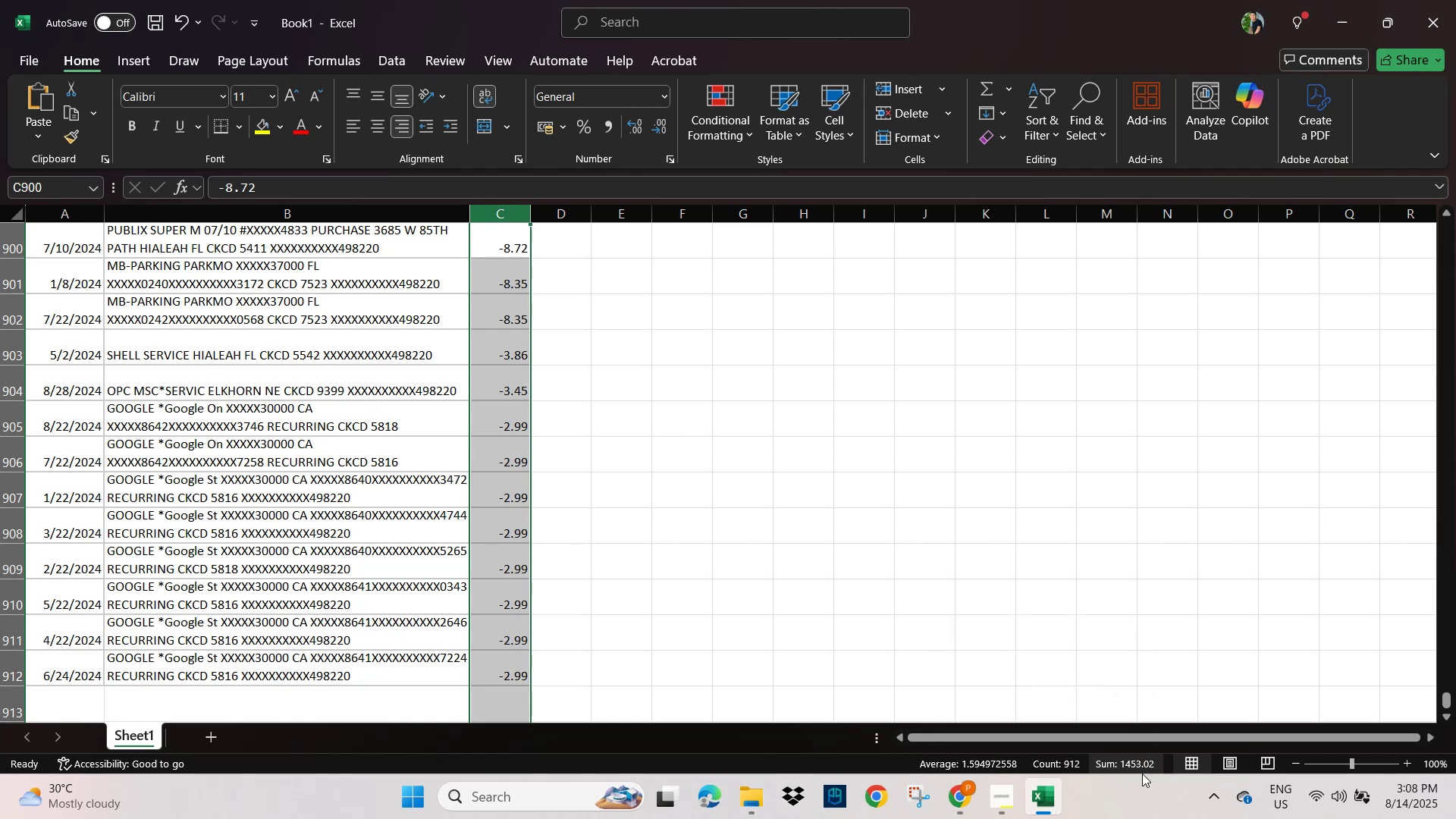 
wait(17.35)
 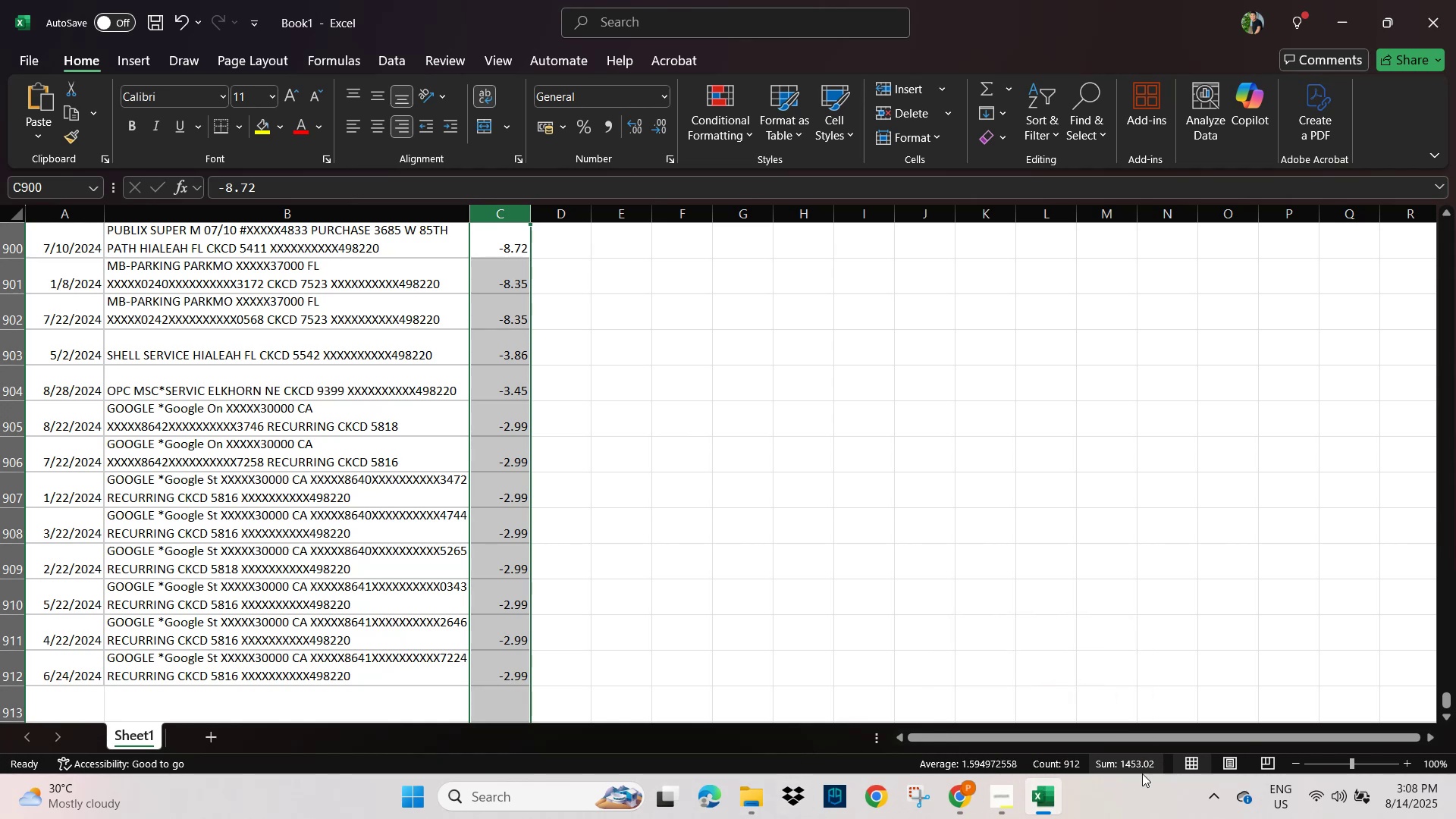 
key(Alt+AltLeft)
 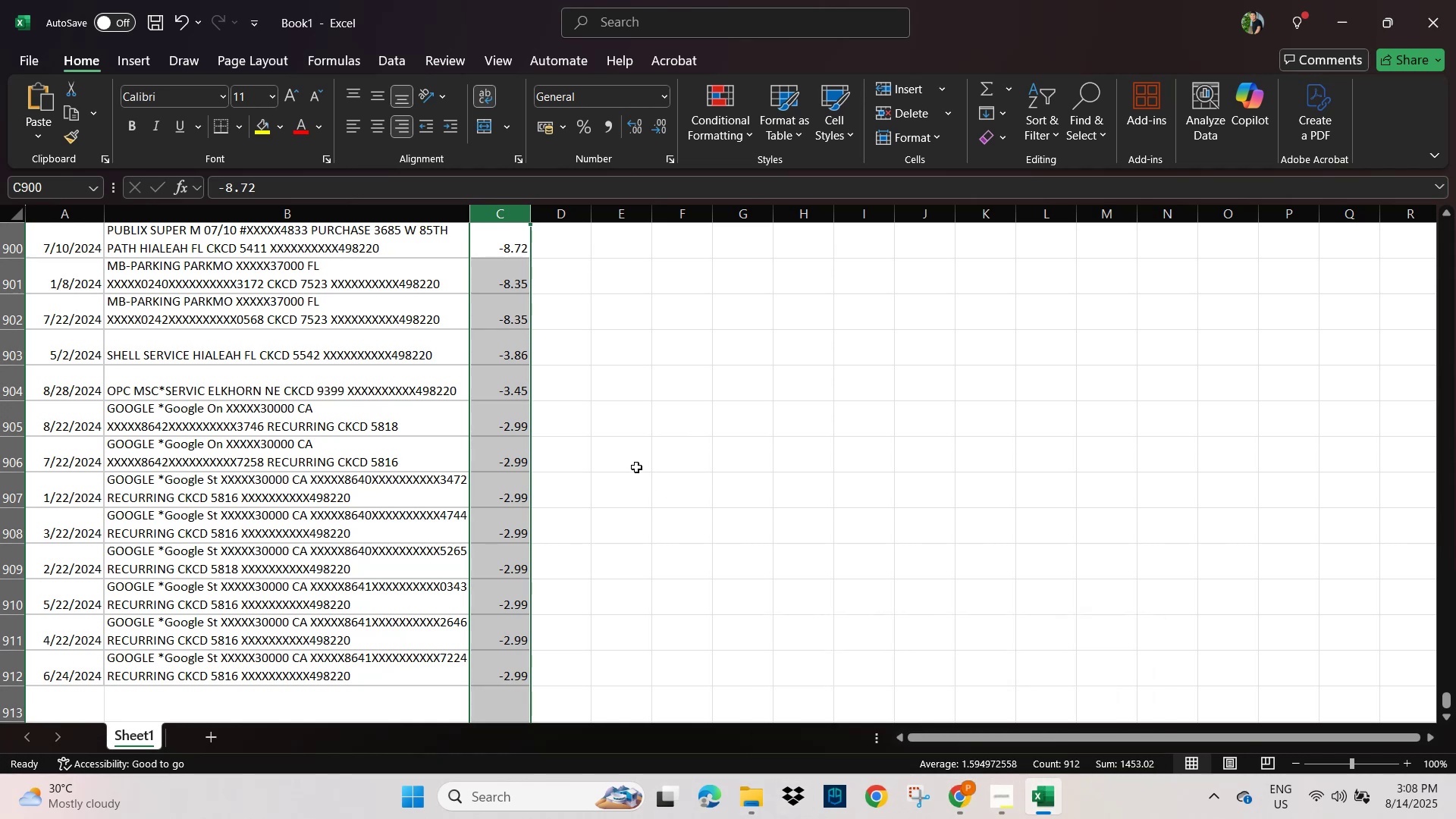 
key(Alt+Tab)
 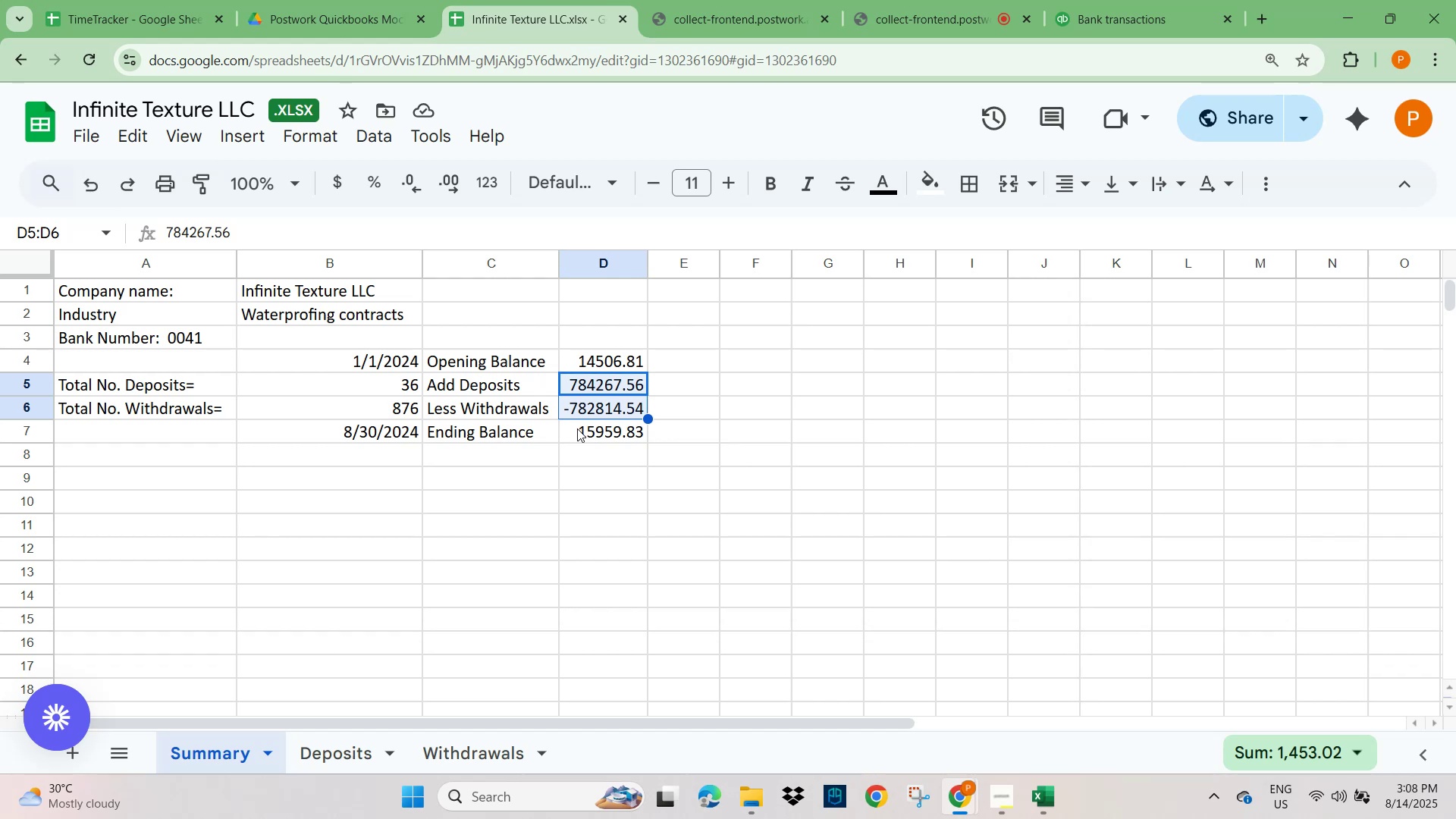 
left_click([371, 384])
 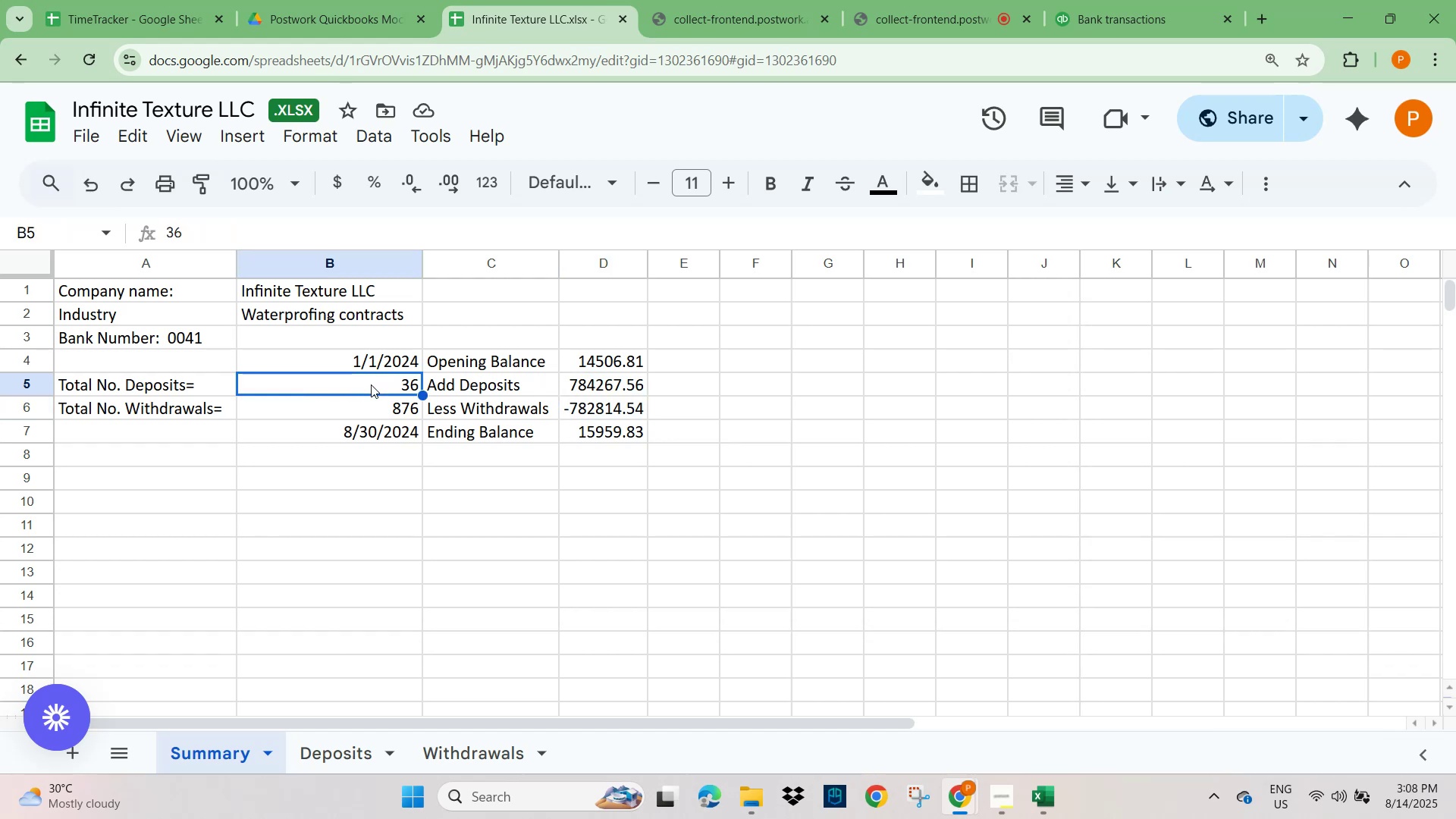 
key(Shift+ArrowDown)
 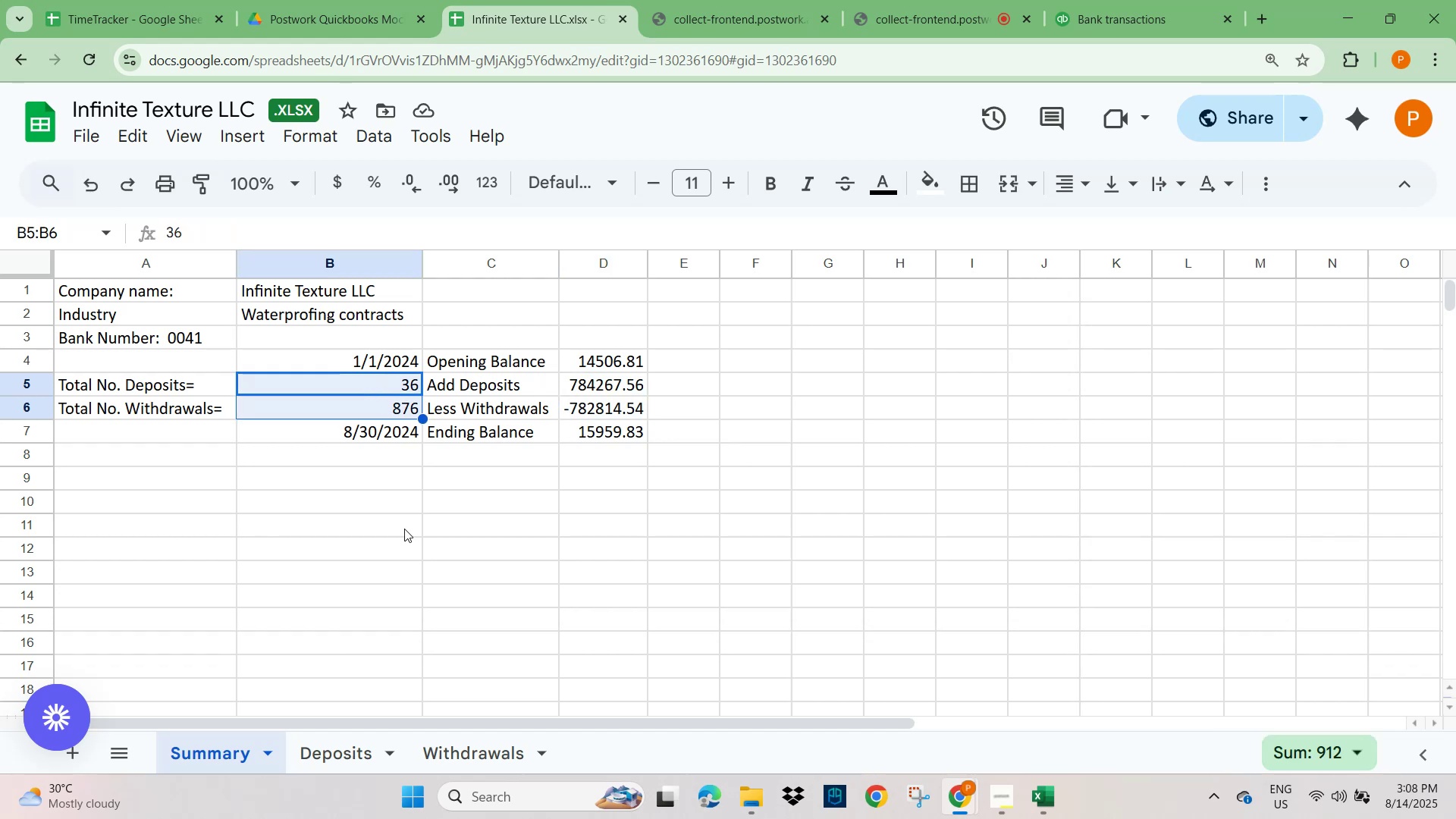 
left_click([347, 756])
 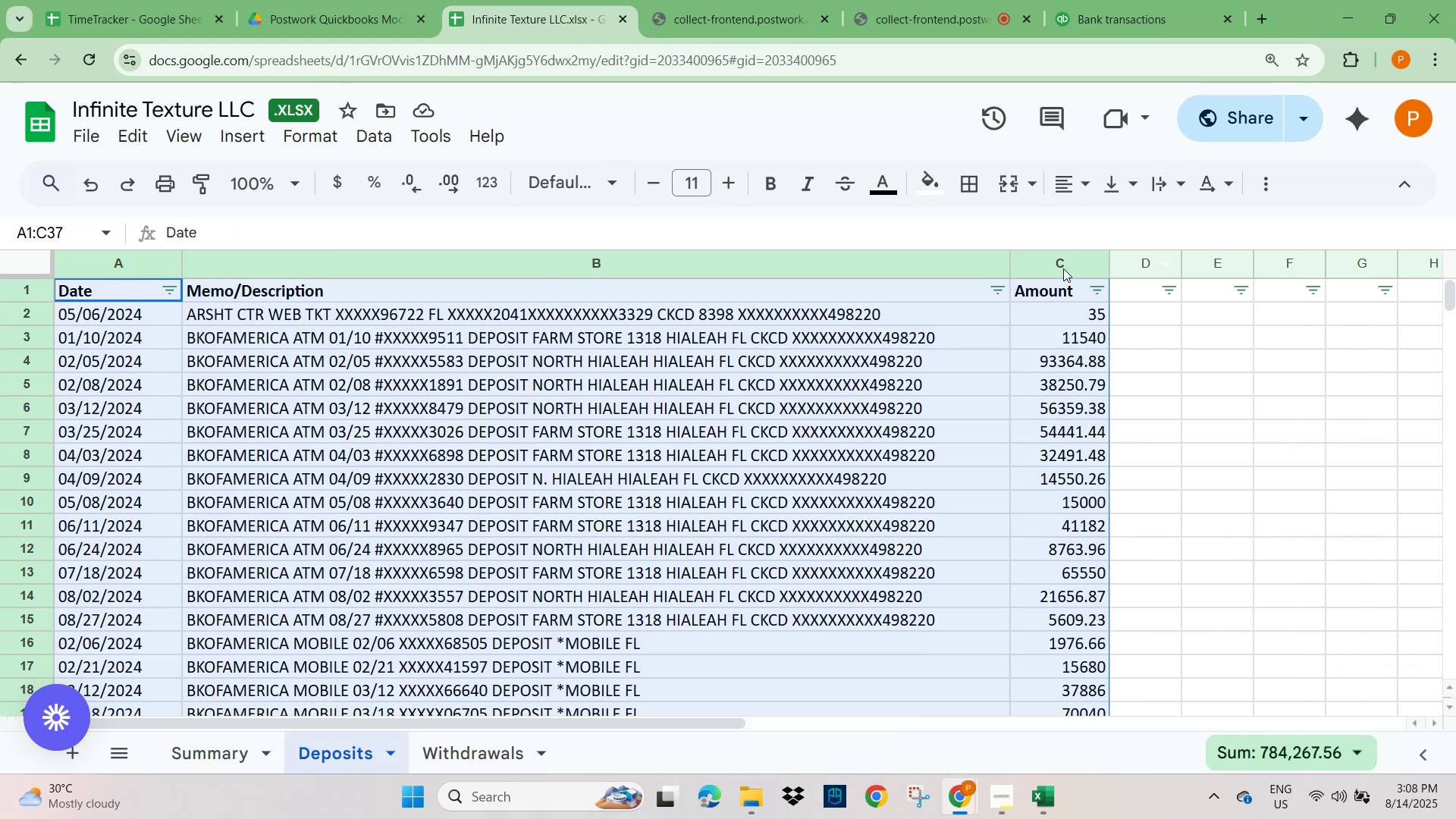 
left_click([1064, 259])
 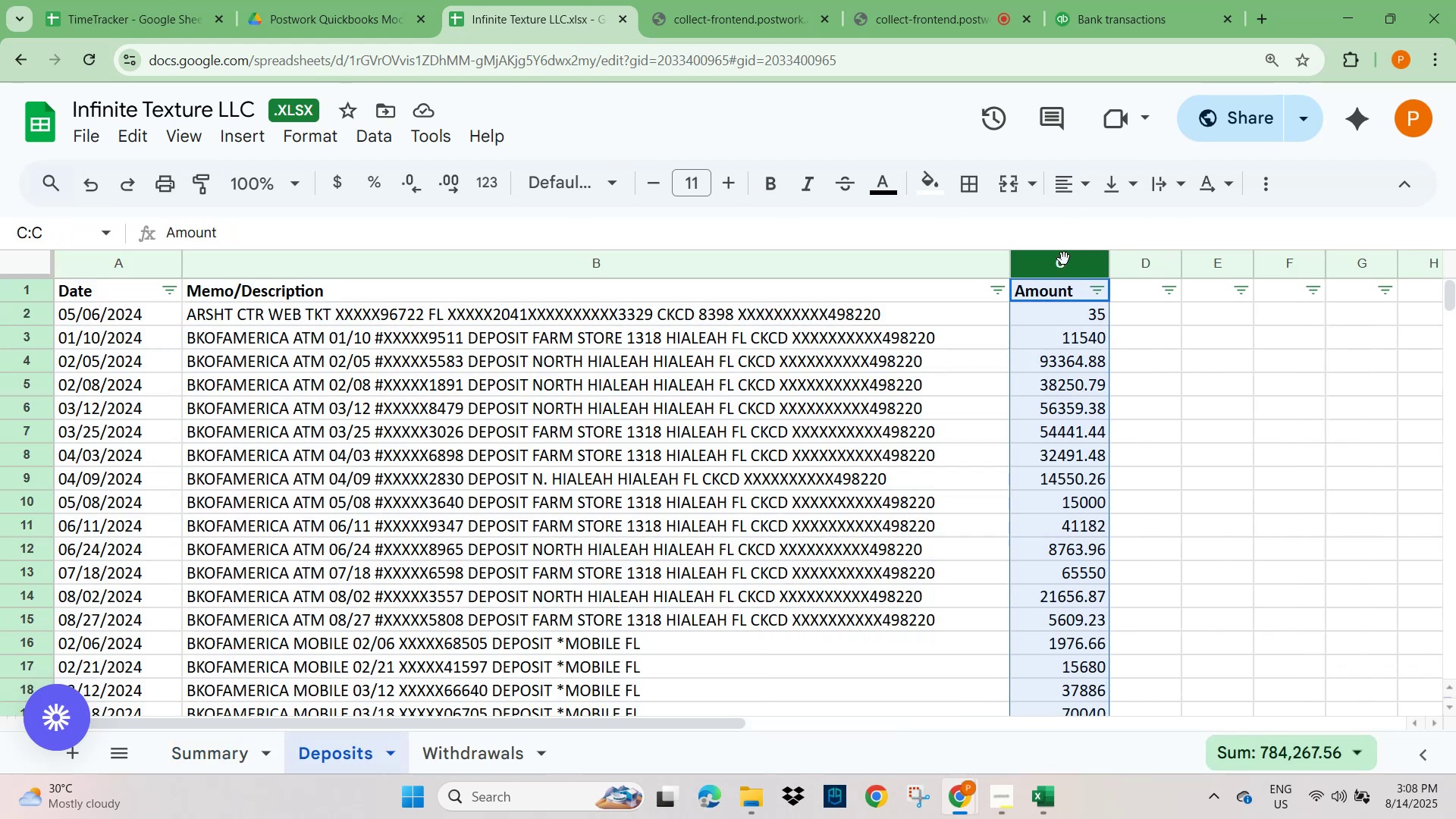 
left_click([1064, 259])
 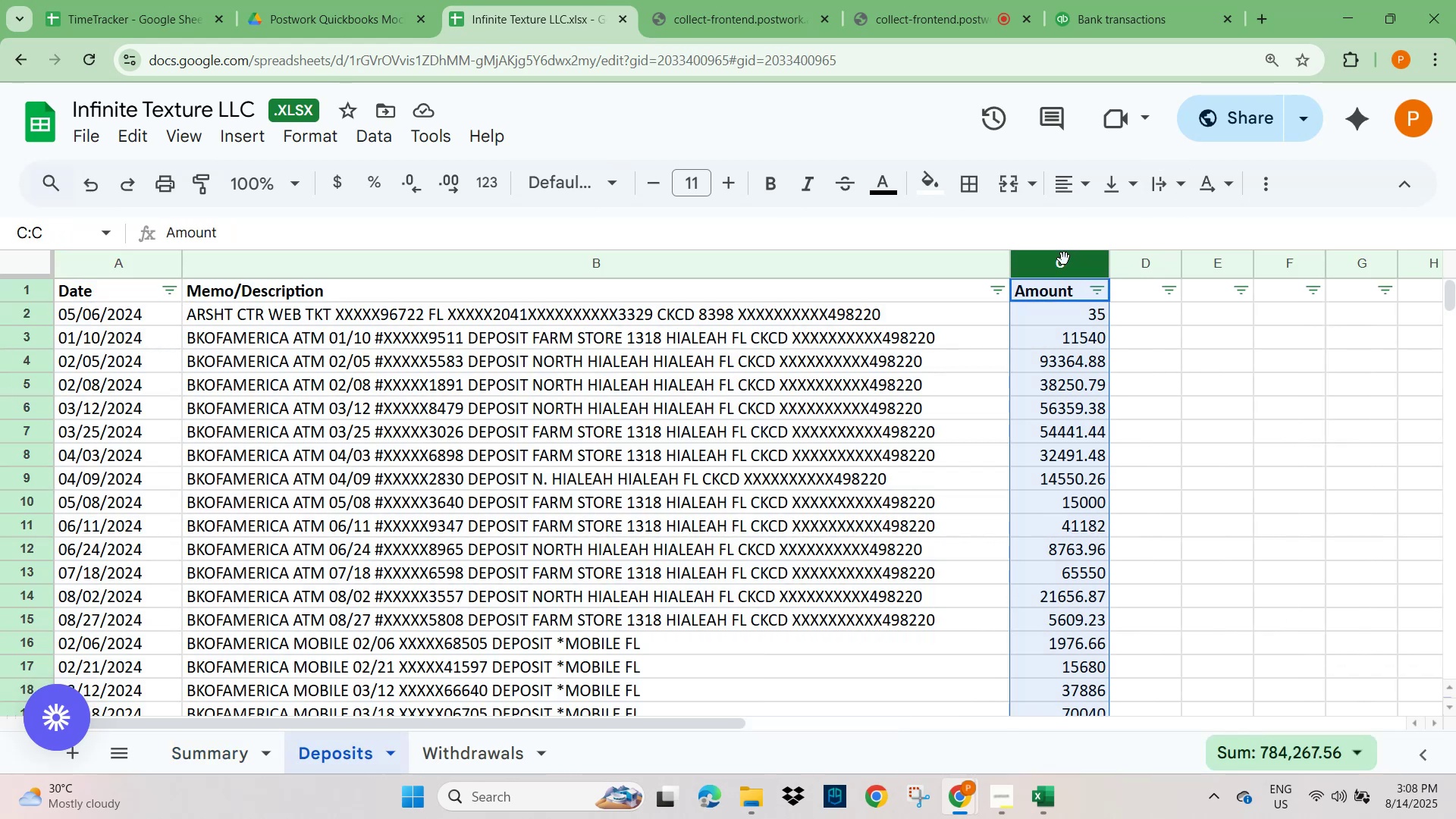 
left_click([1064, 259])
 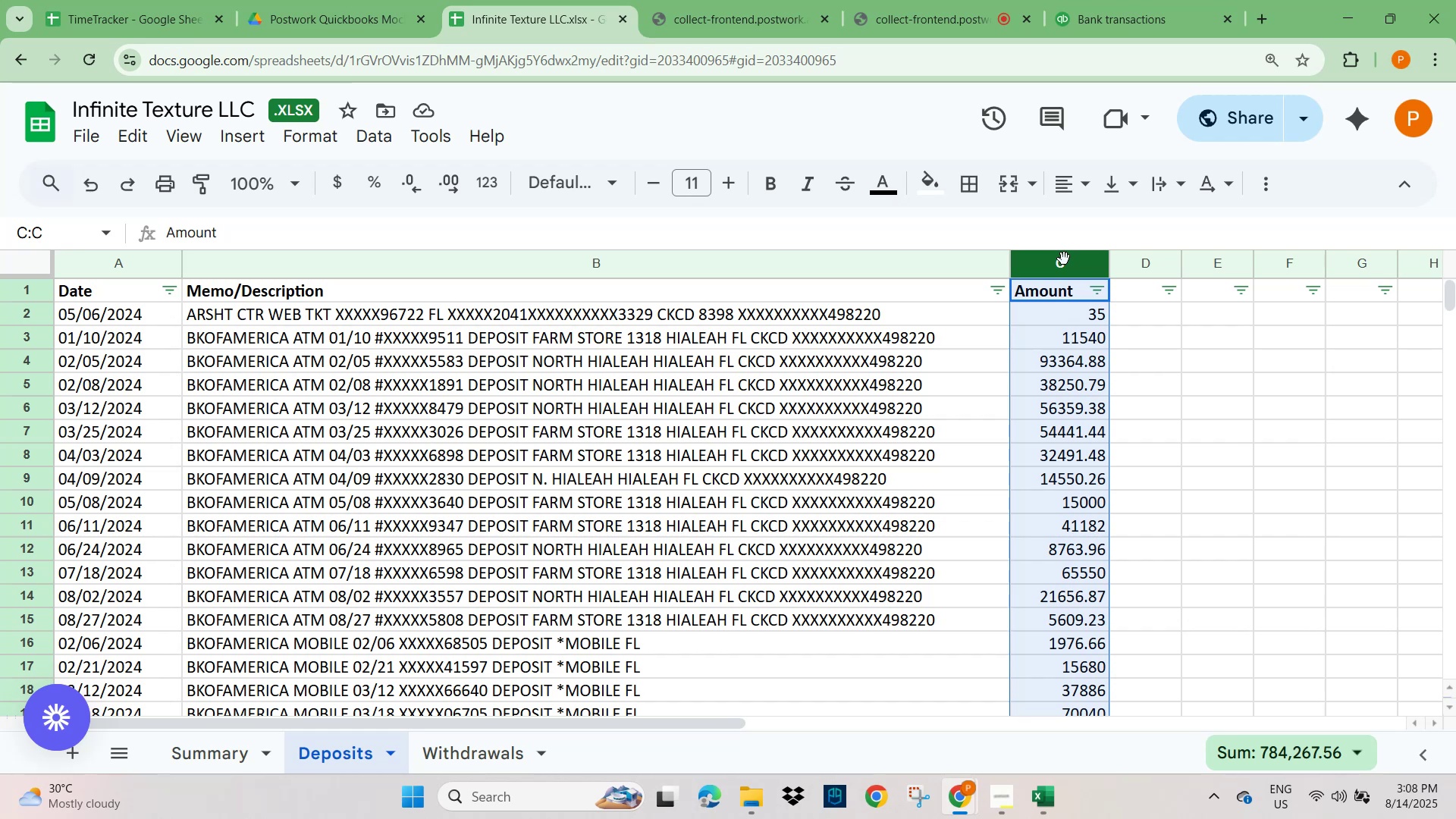 
left_click([1064, 259])
 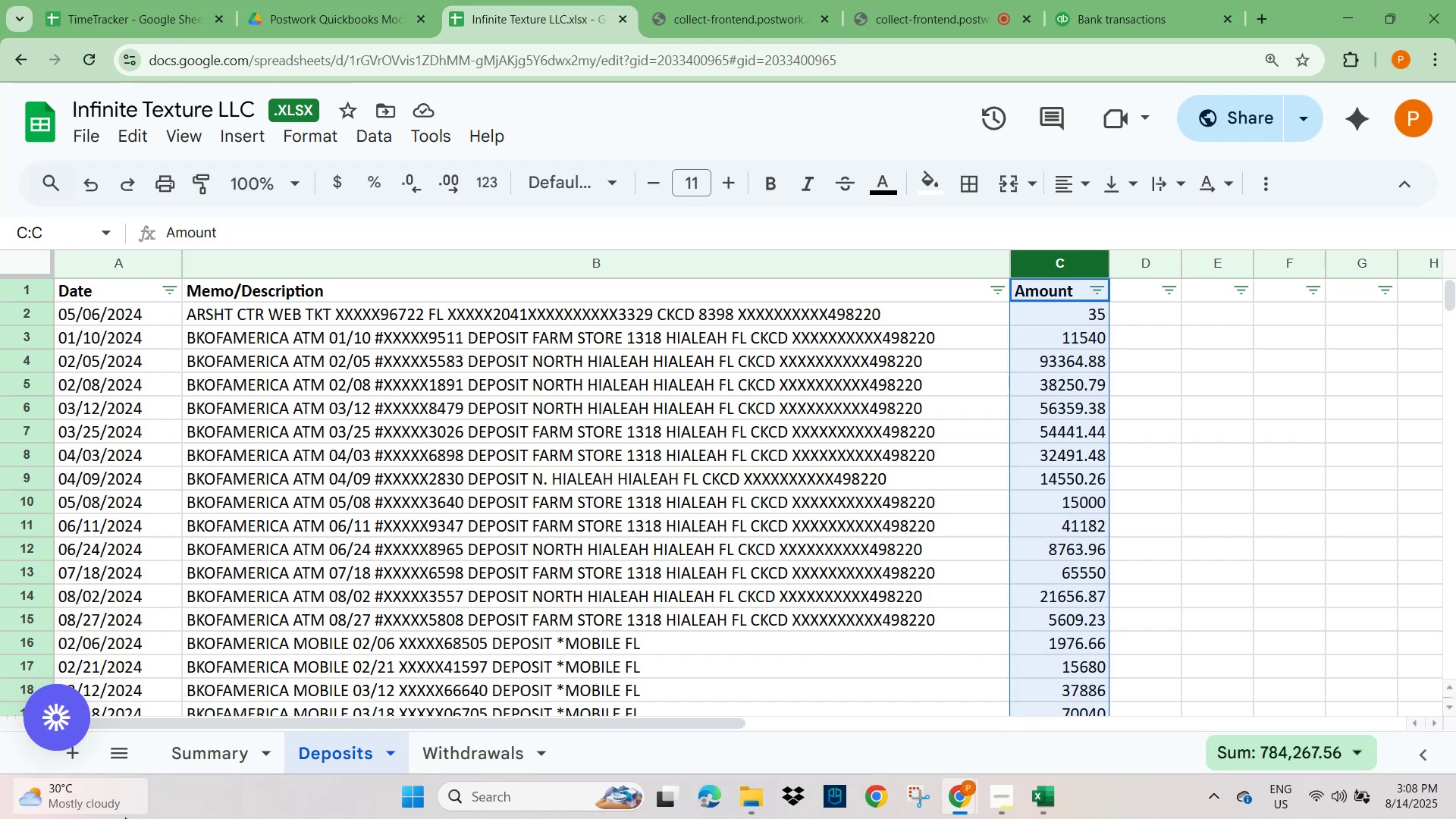 
left_click([212, 754])
 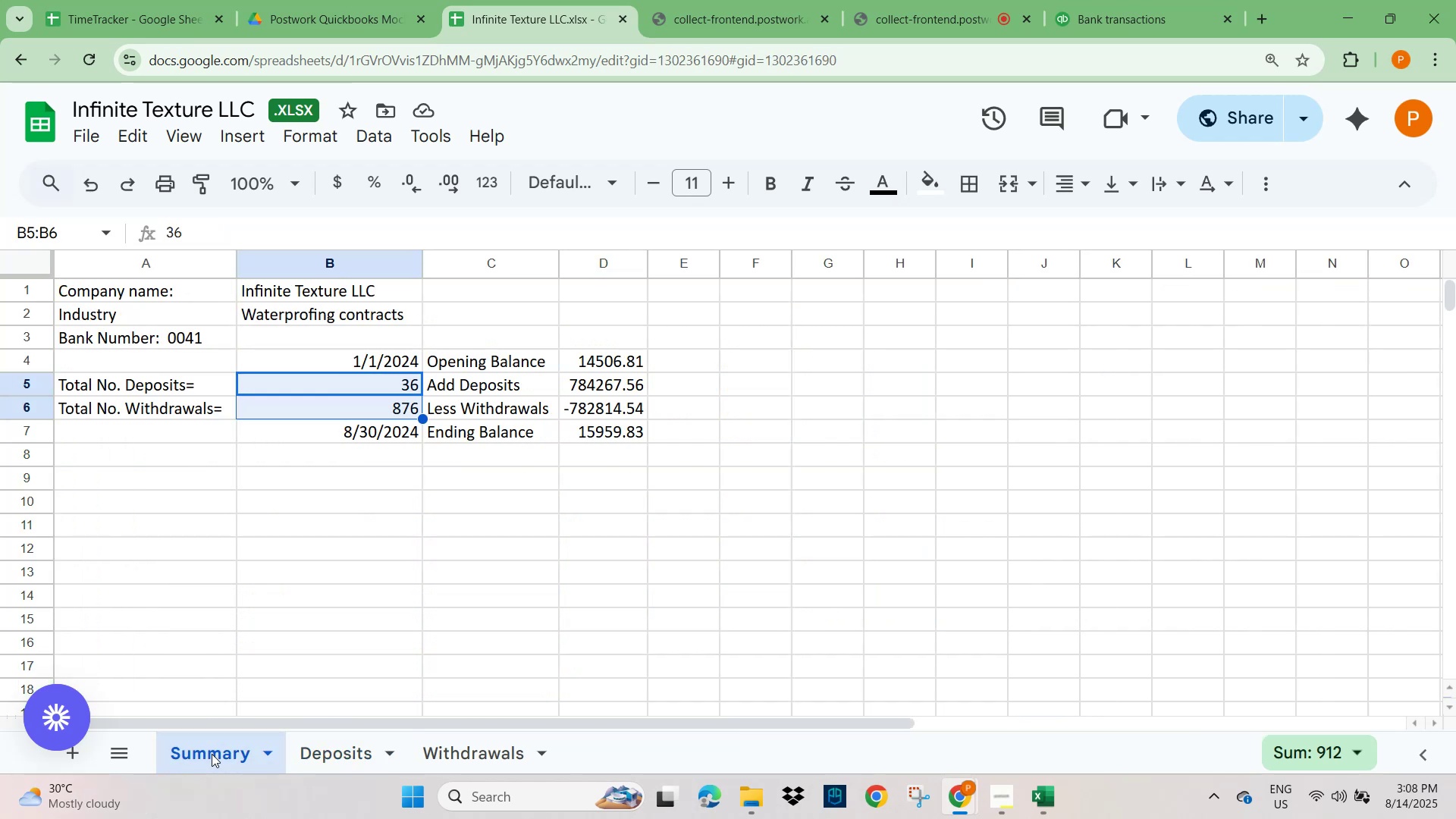 
left_click([503, 748])
 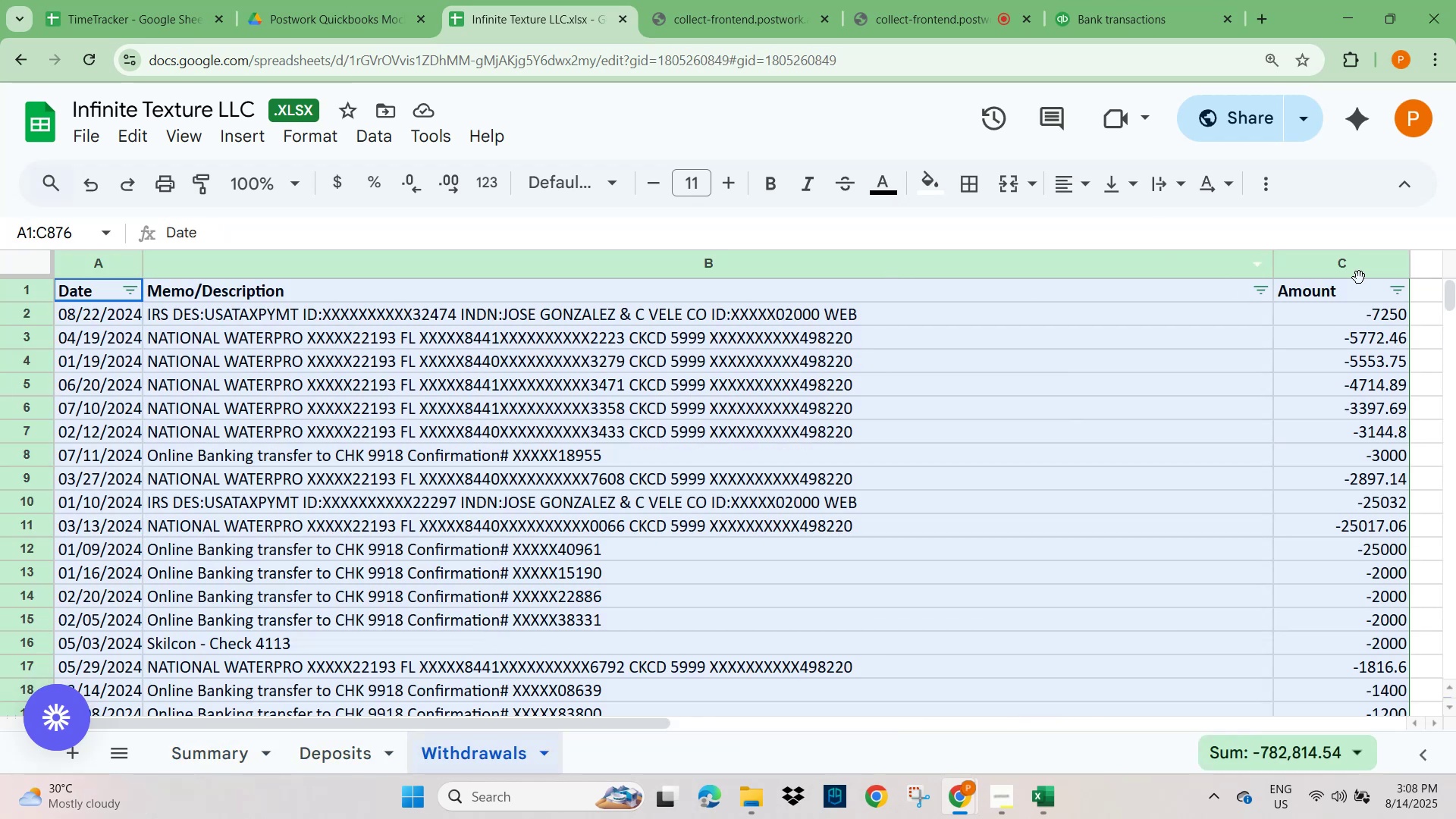 
left_click([1360, 265])
 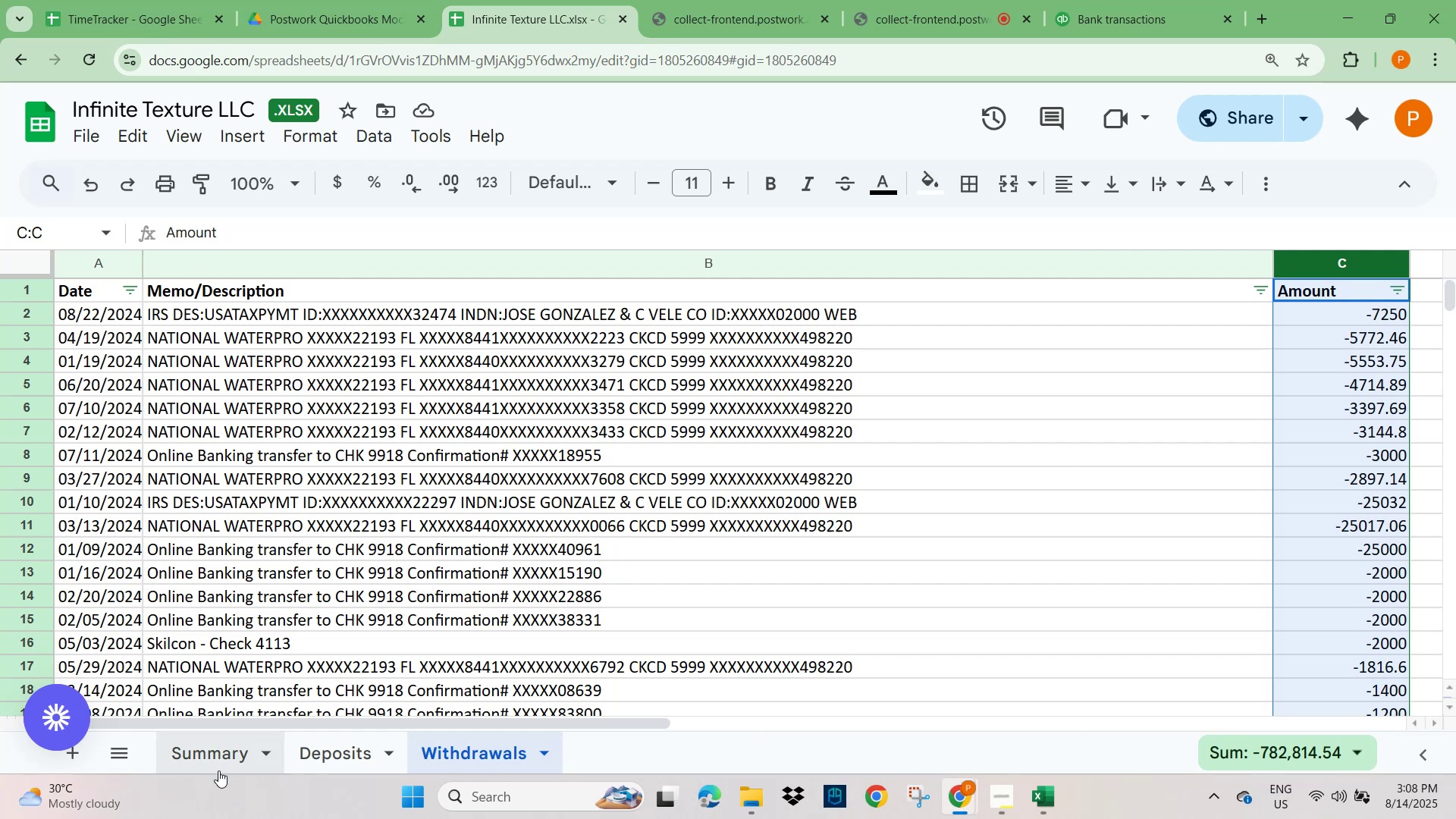 
left_click([200, 762])
 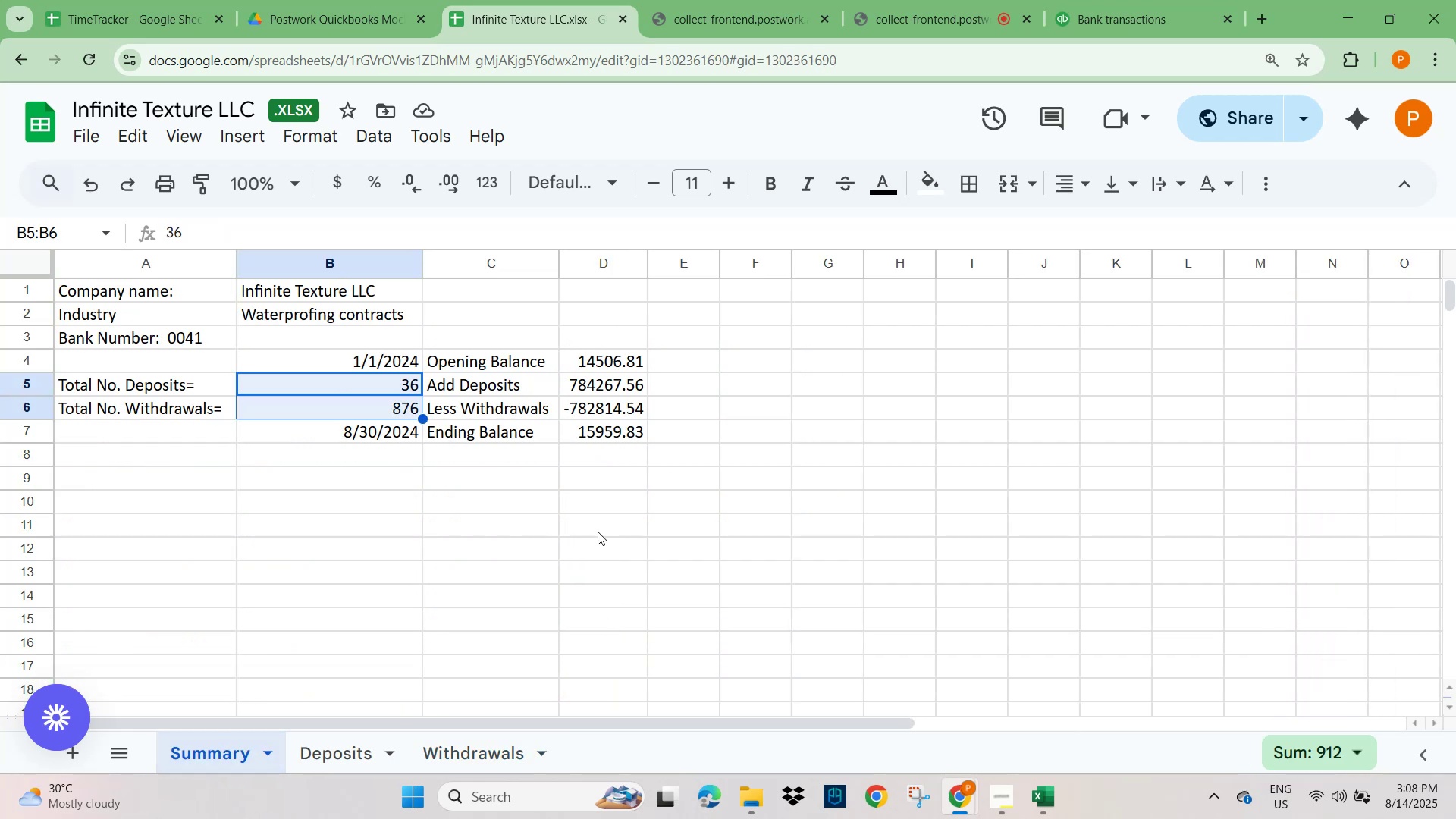 
key(Alt+AltLeft)
 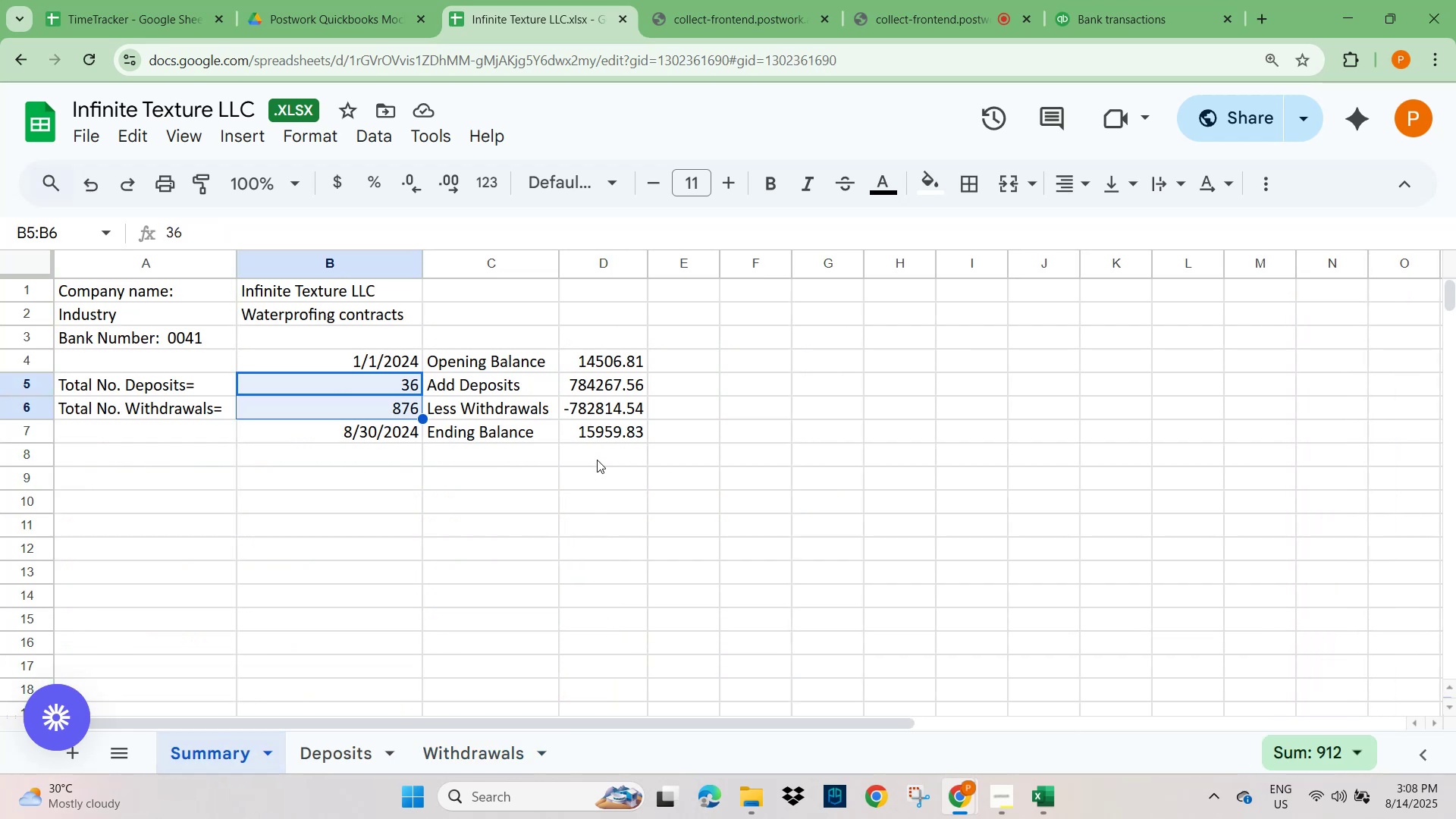 
key(Alt+Tab)
 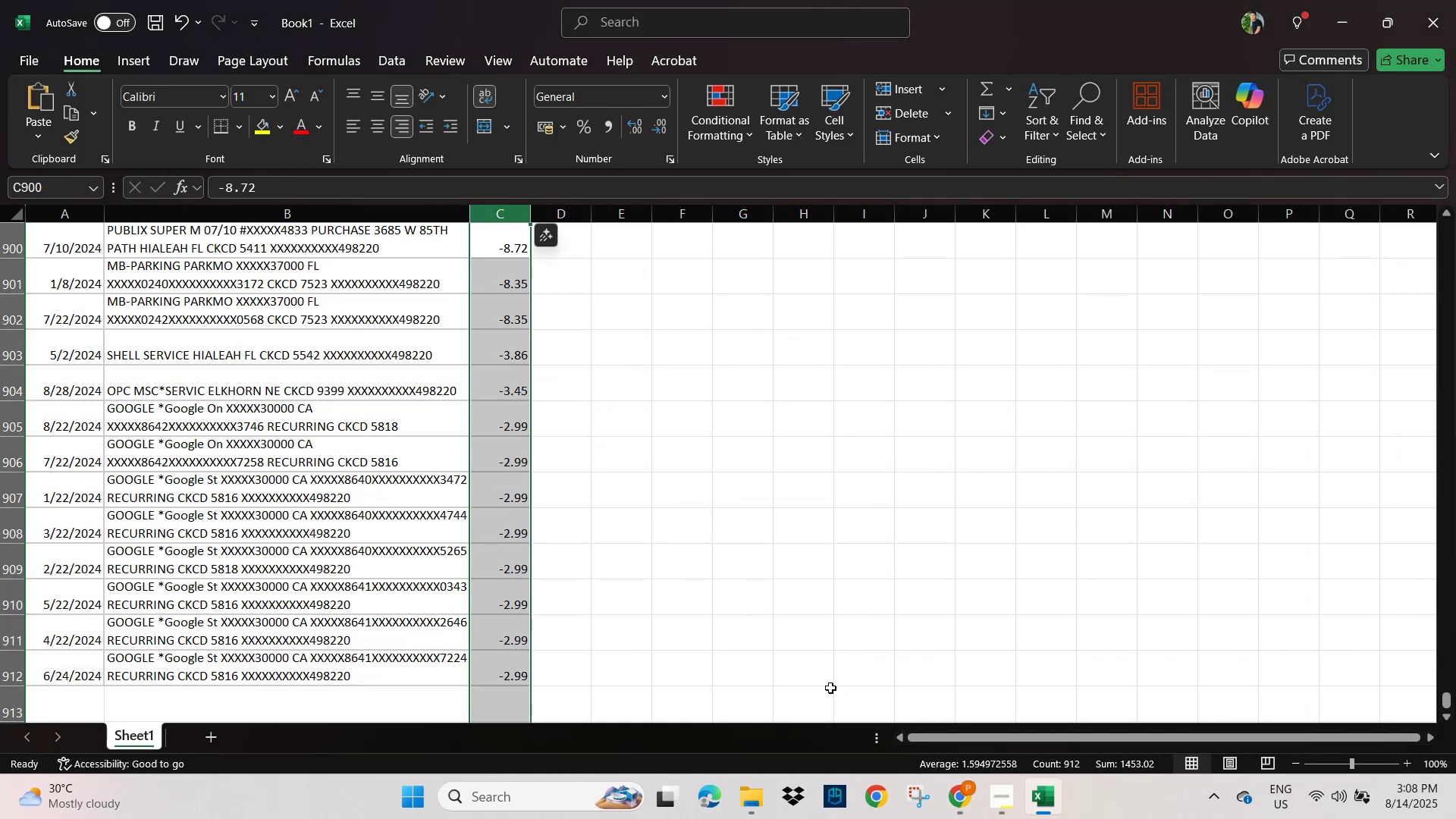 
wait(5.38)
 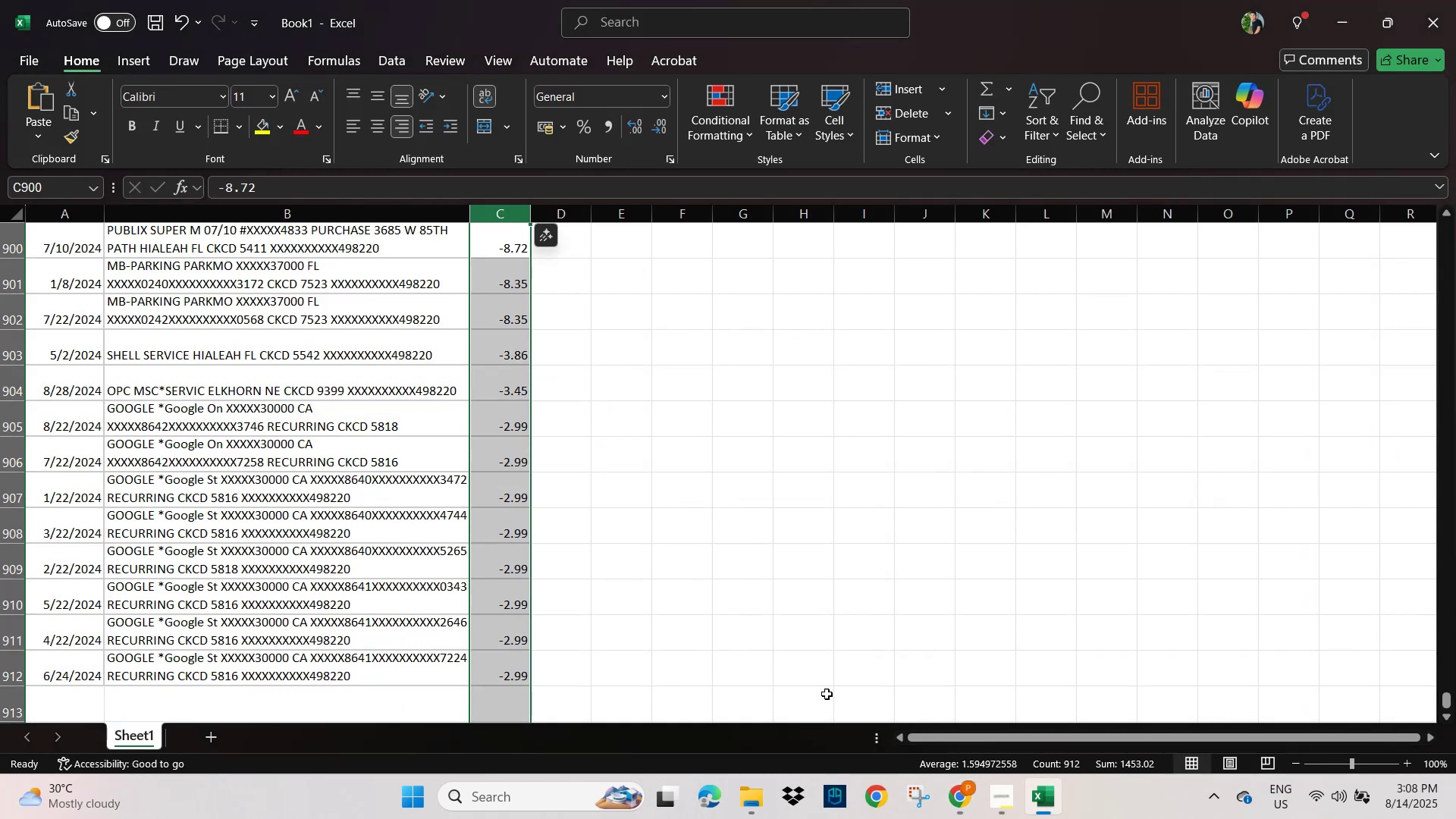 
key(Alt+AltLeft)
 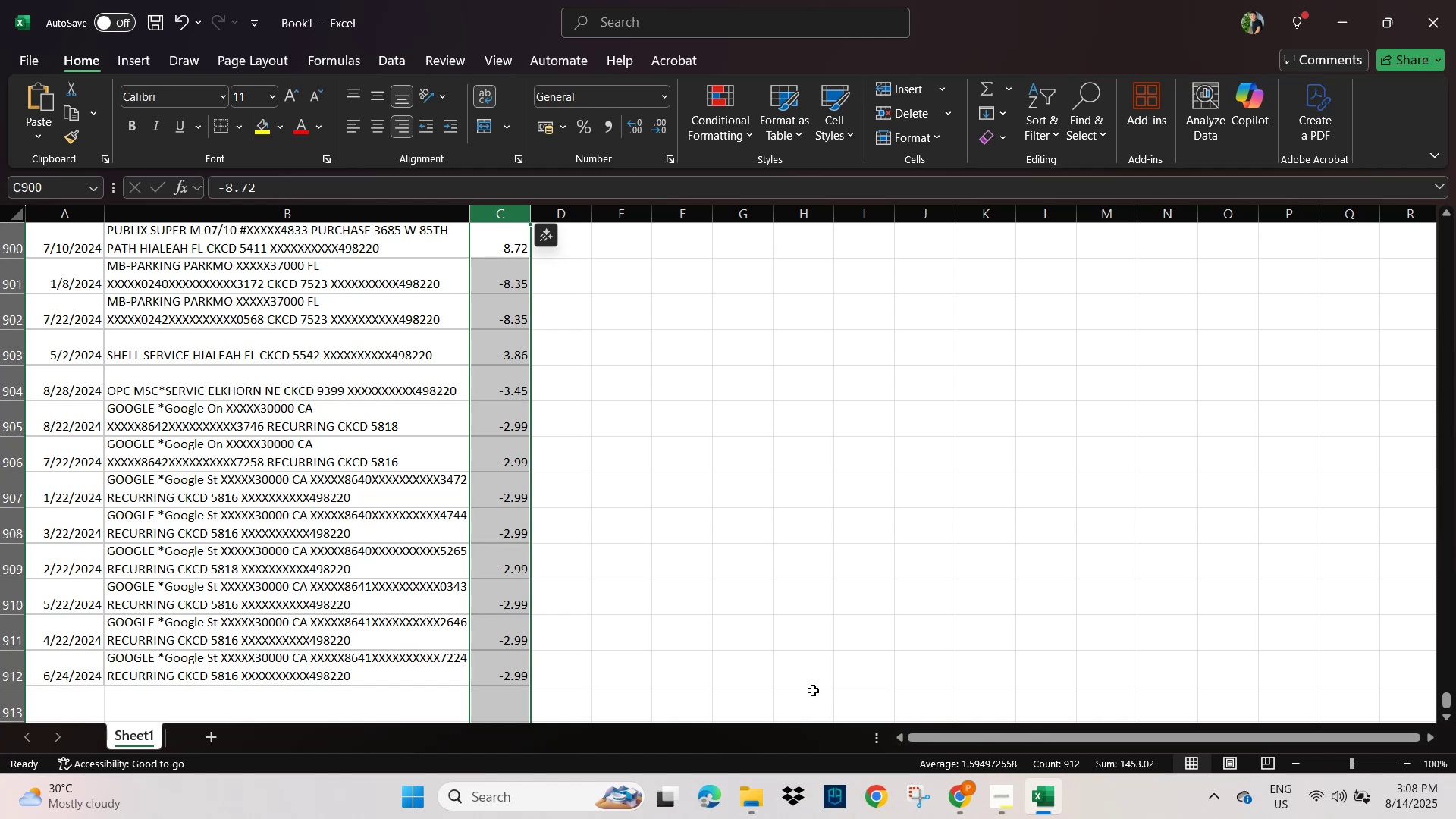 
key(Alt+Tab)
 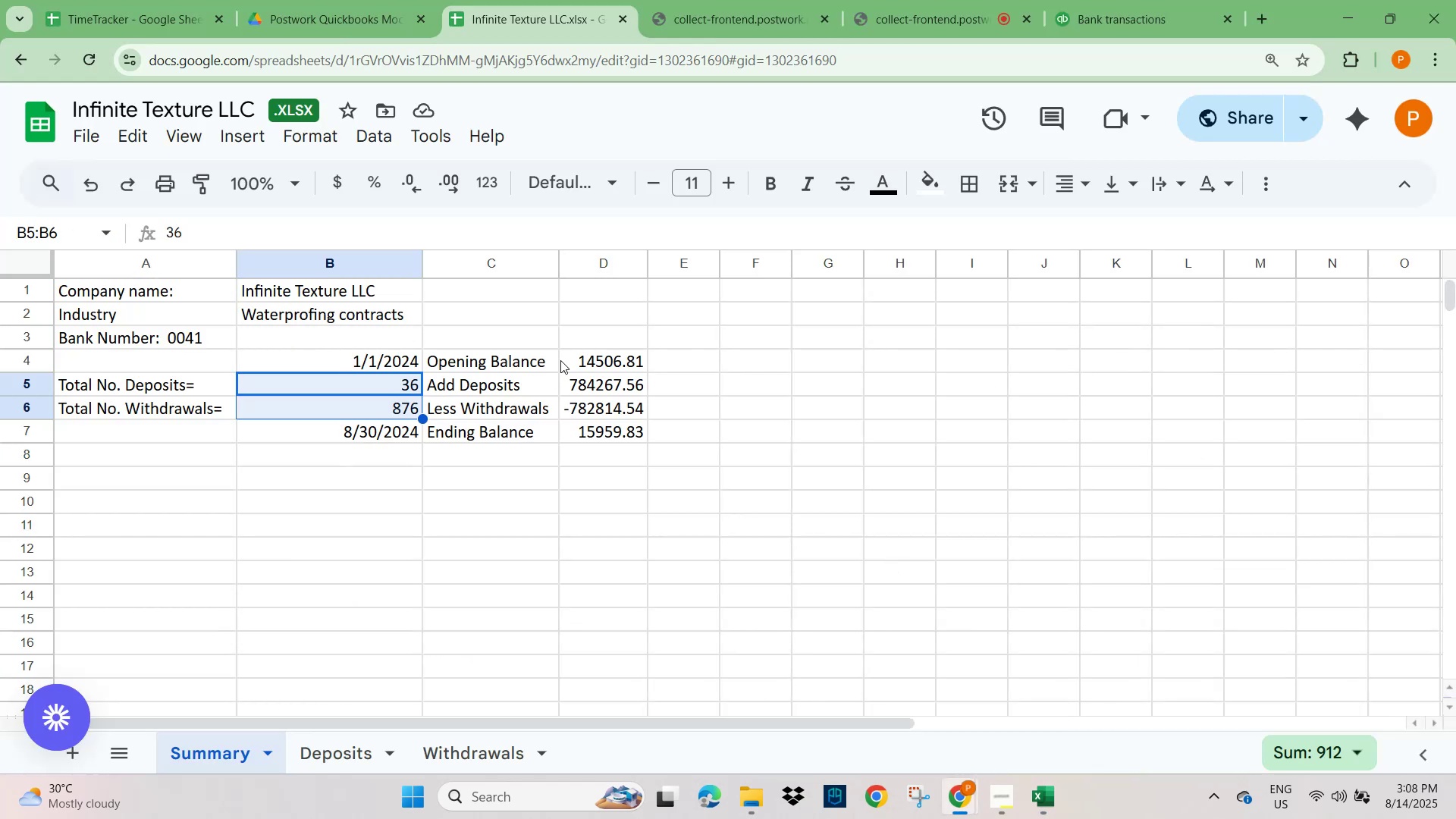 
left_click([581, 381])
 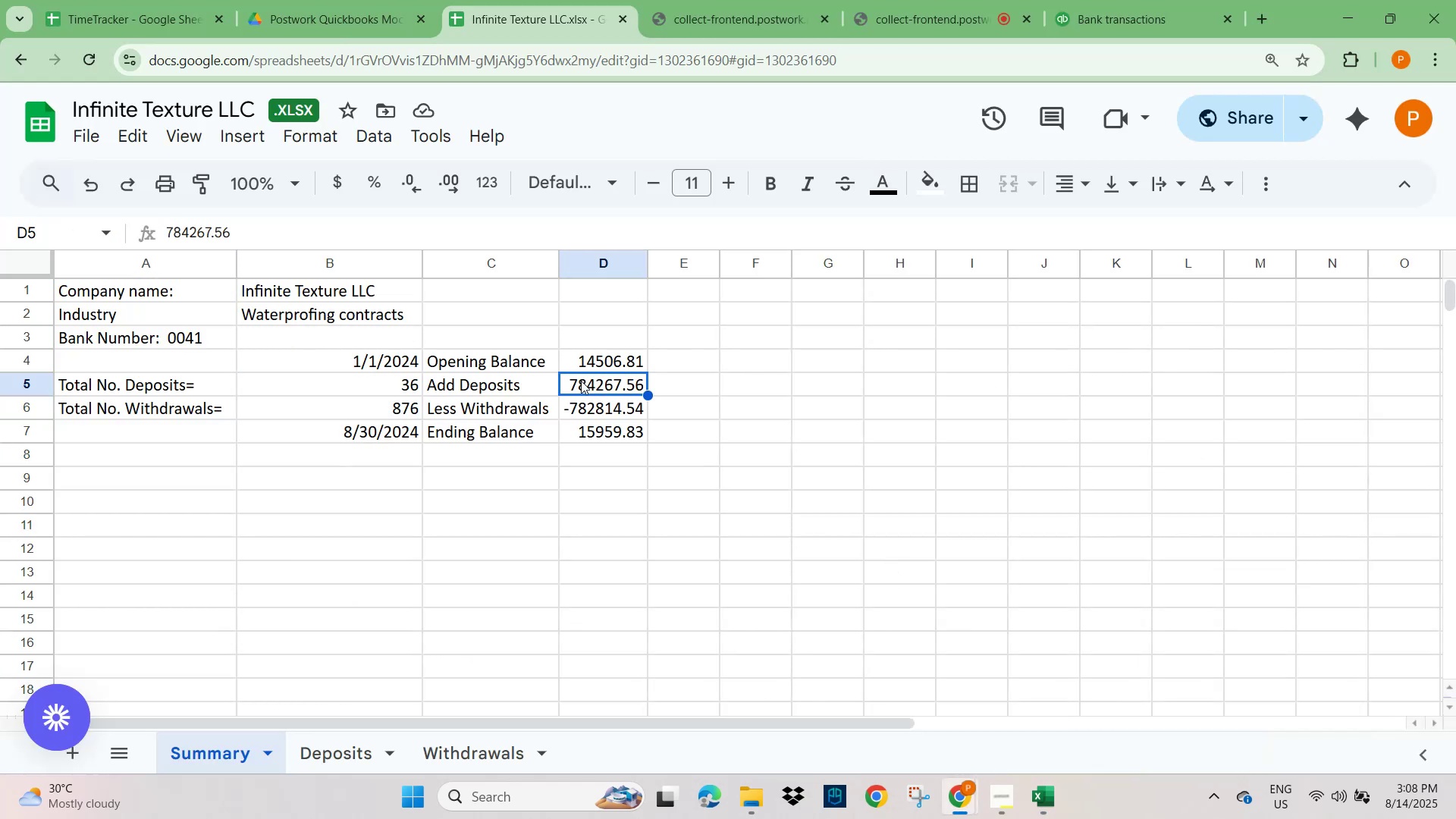 
key(Shift+ArrowDown)
 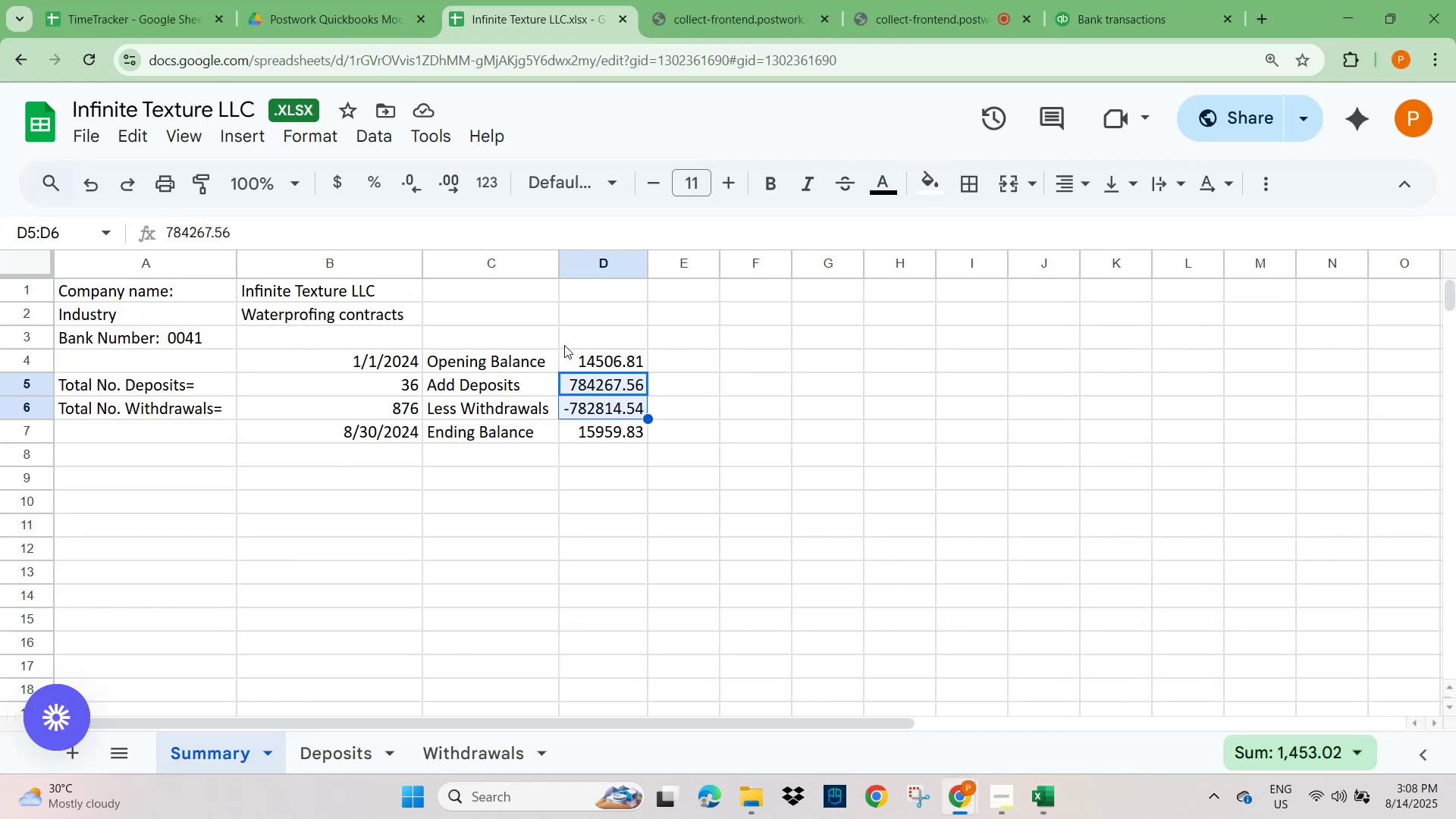 
key(Alt+AltLeft)
 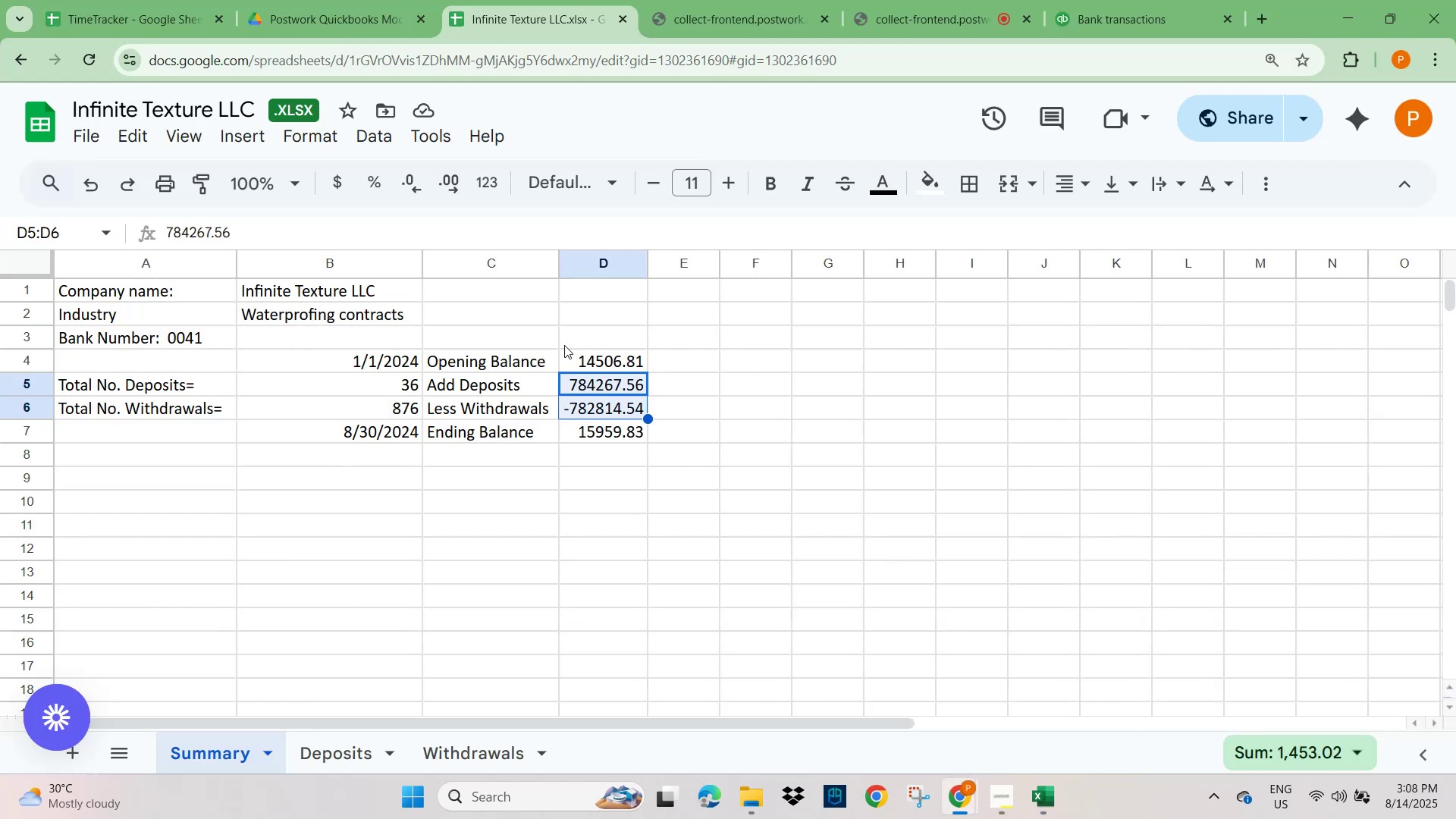 
key(Alt+Tab)
 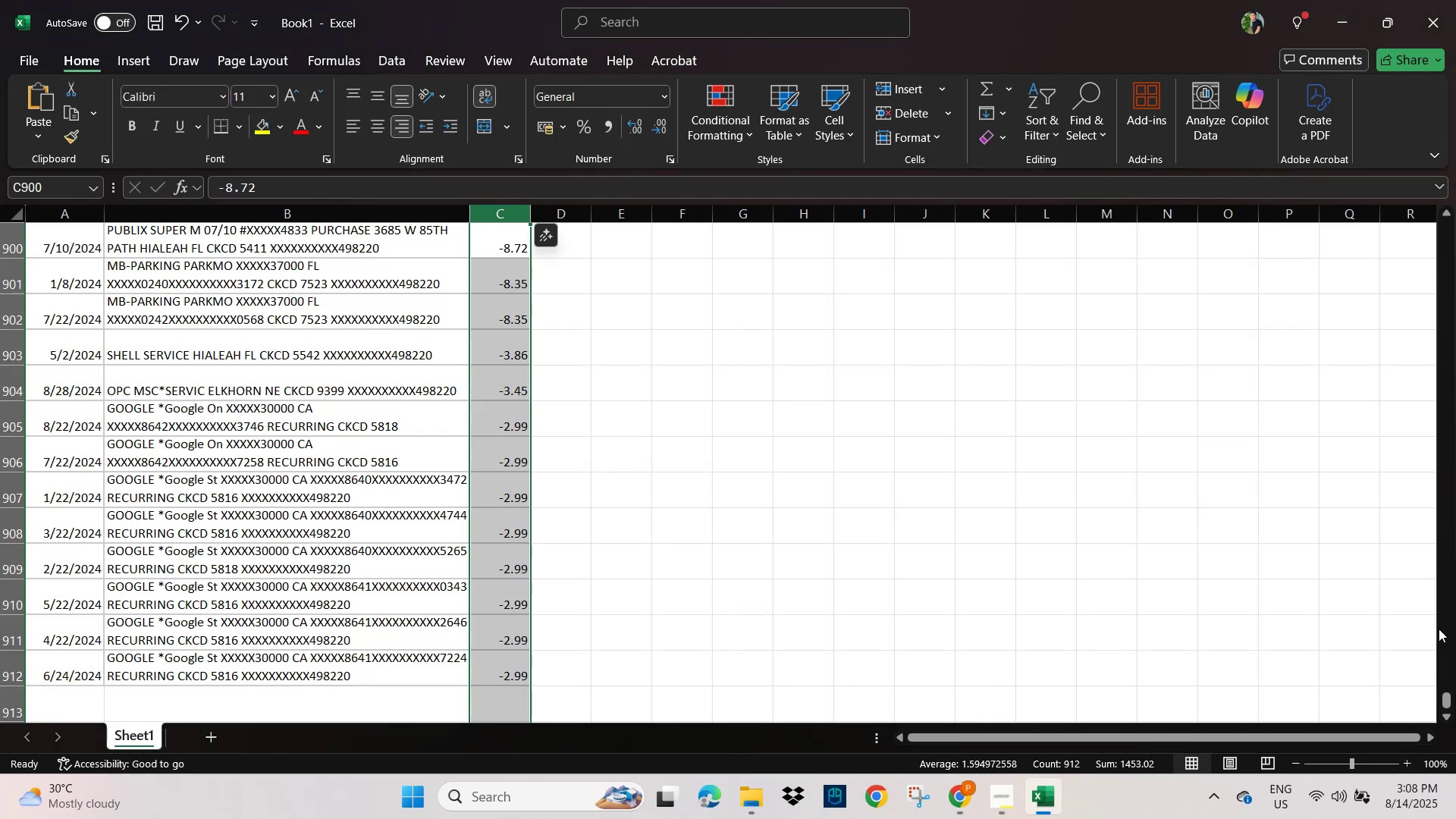 
left_click_drag(start_coordinate=[1445, 703], to_coordinate=[1410, 187])
 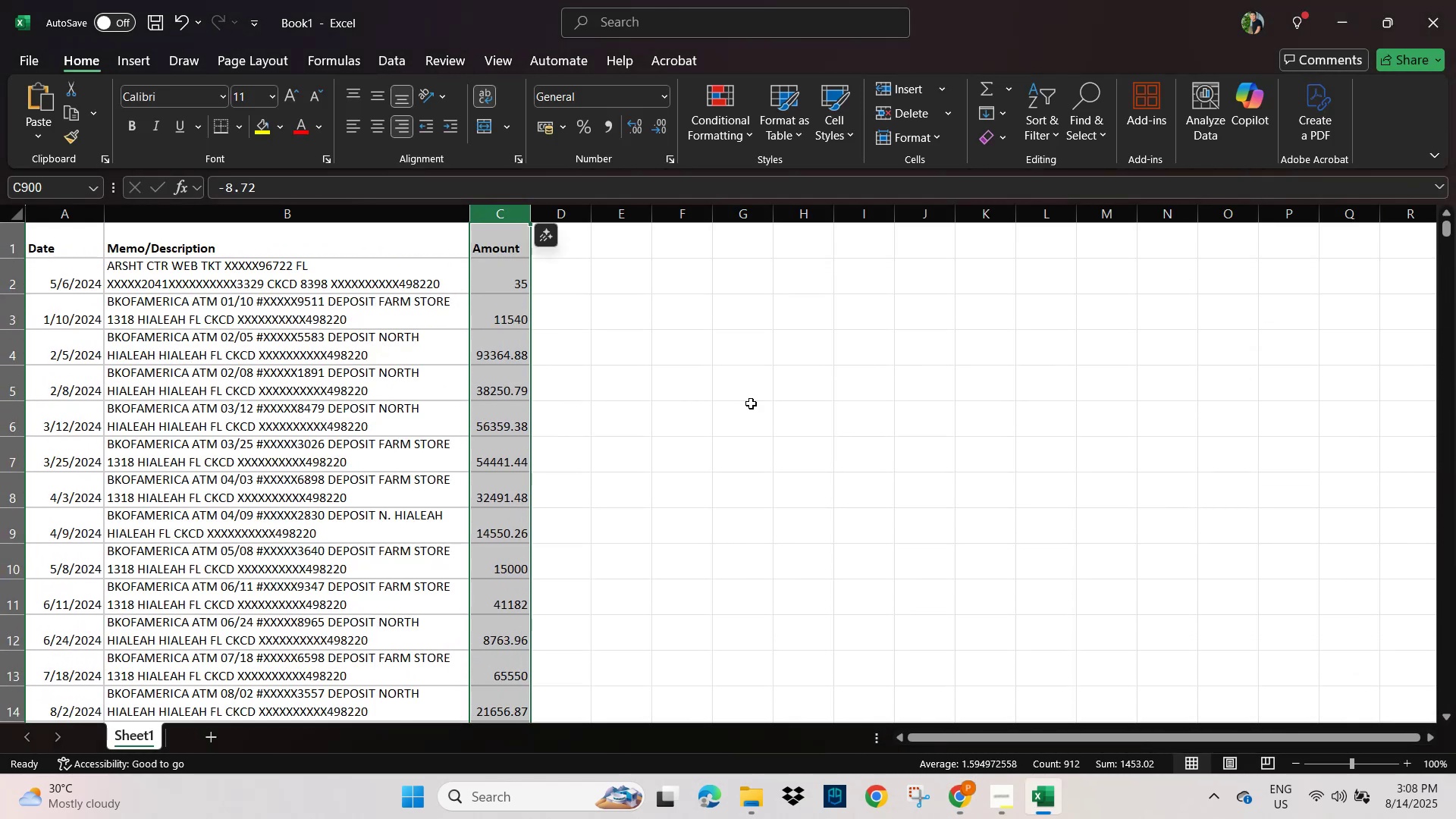 
left_click([751, 402])
 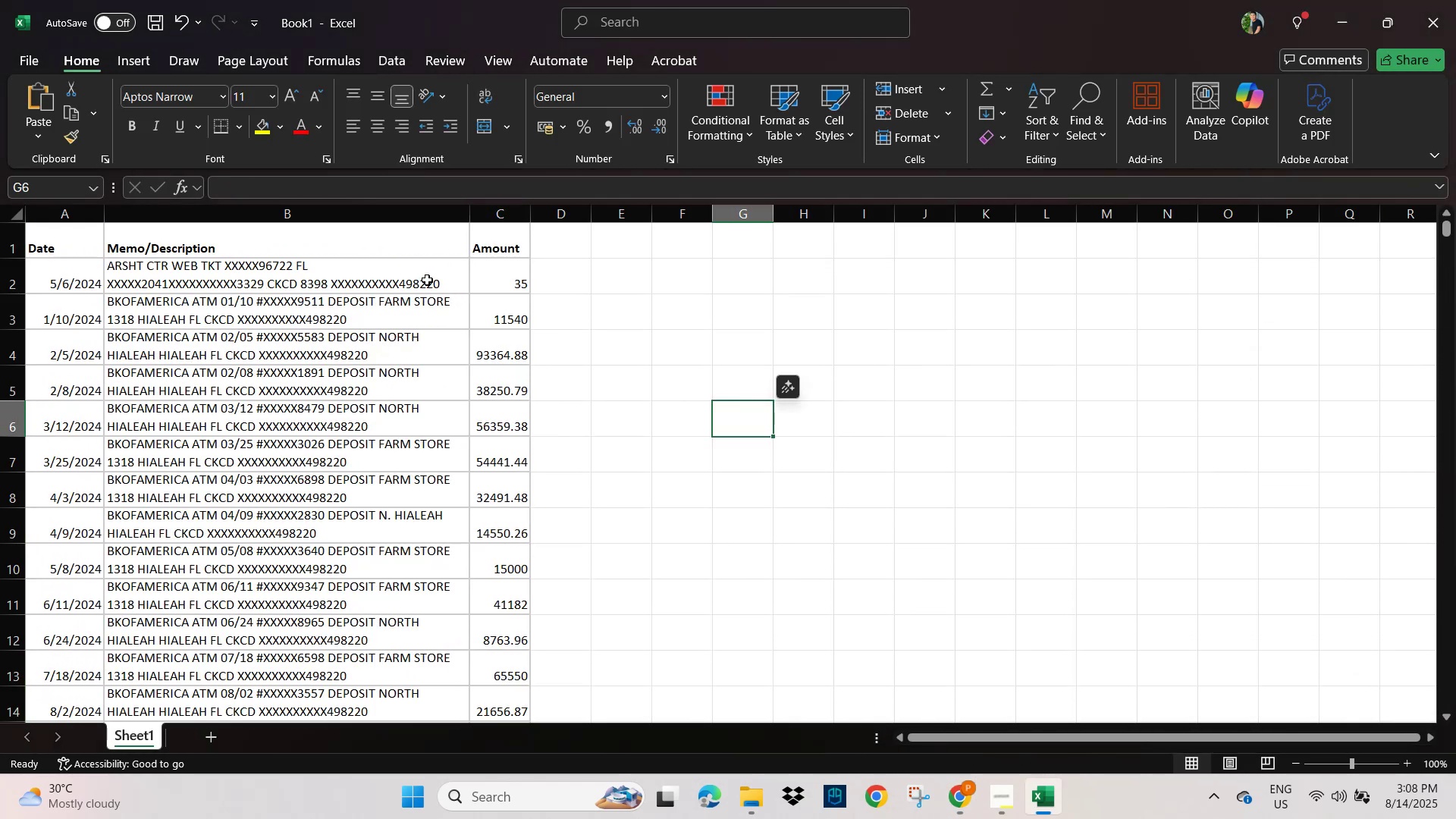 
left_click([494, 274])
 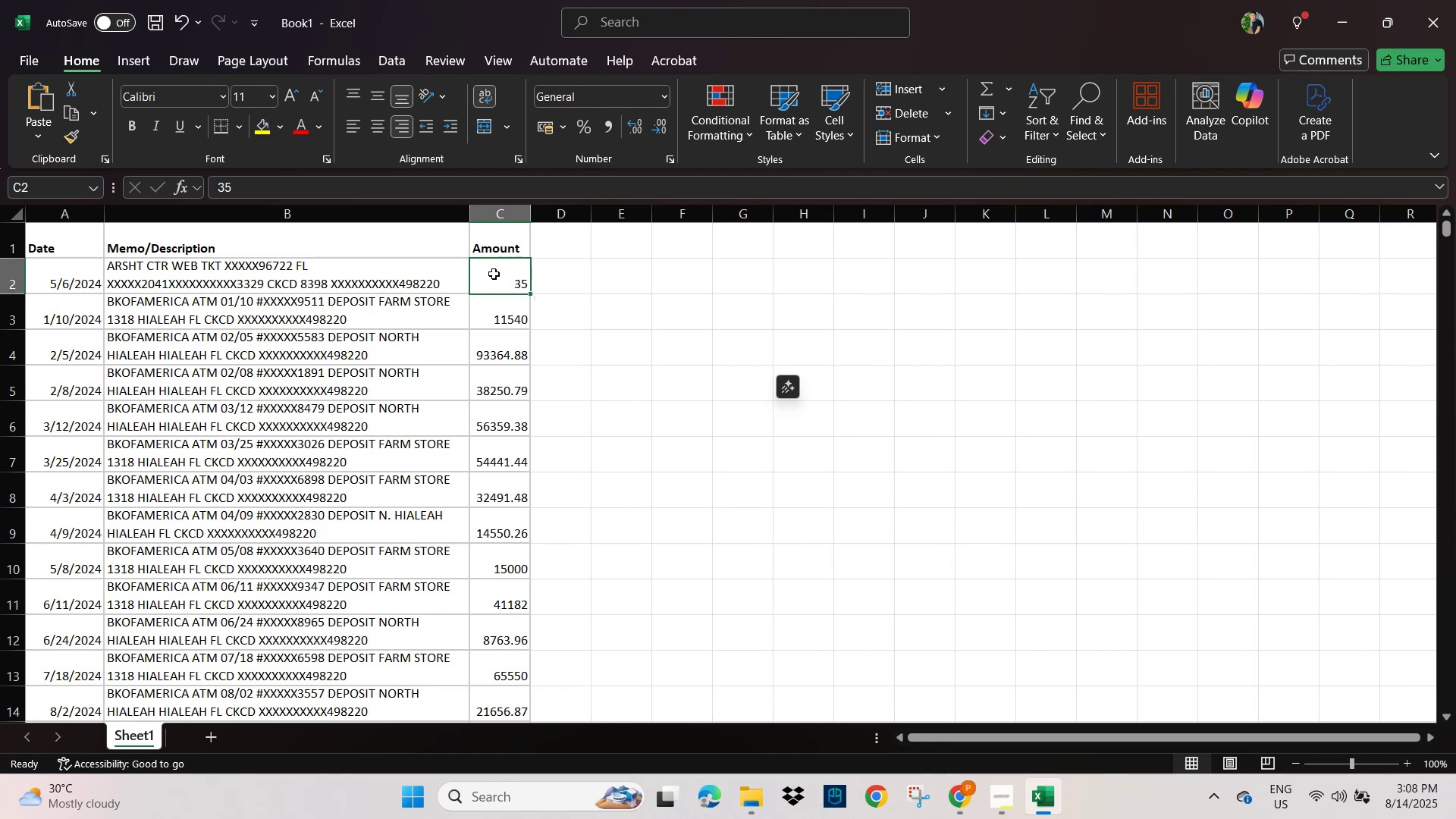 
hold_key(key=ShiftLeft, duration=0.53)
 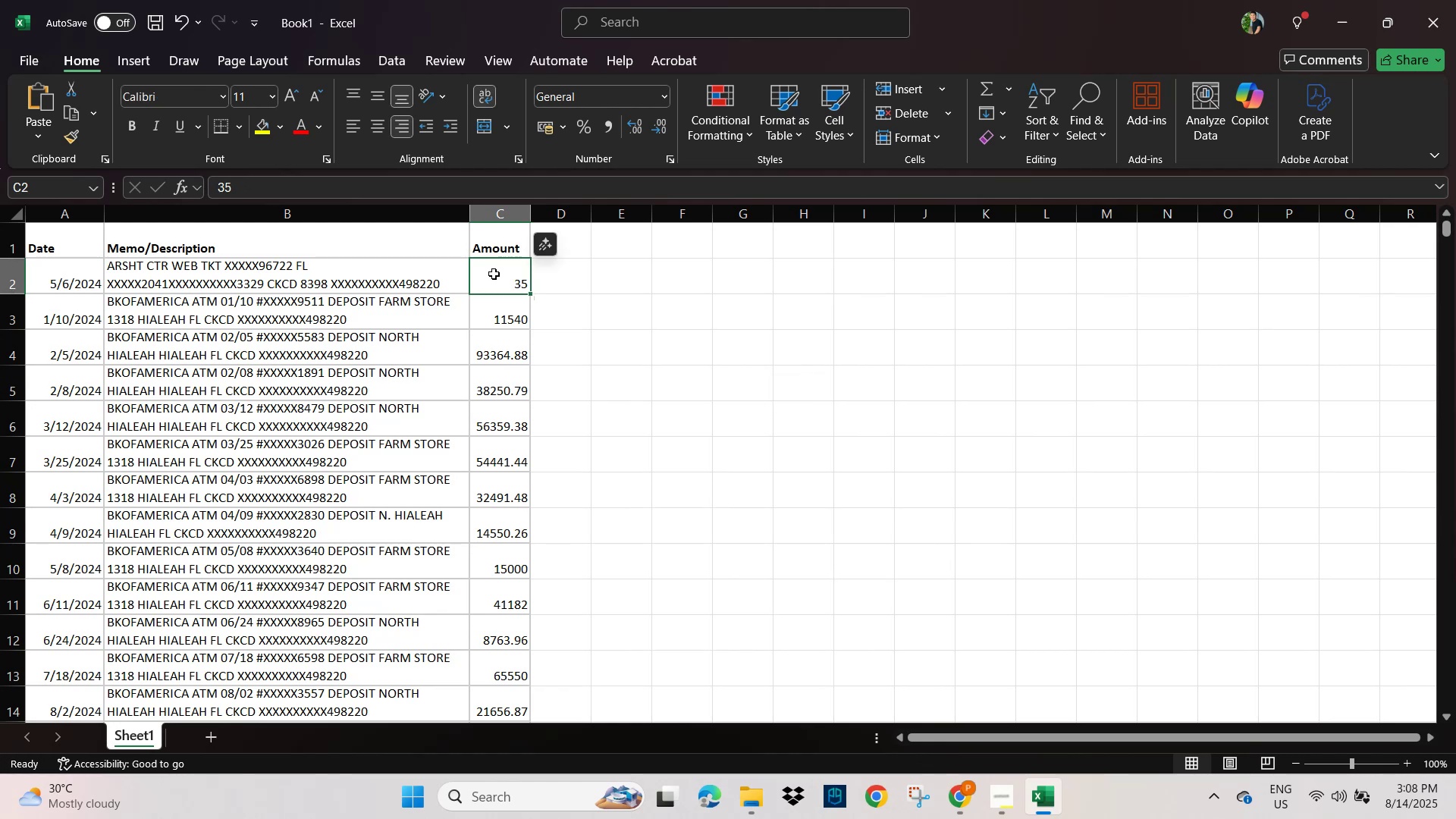 
key(Control+Shift+ArrowDown)
 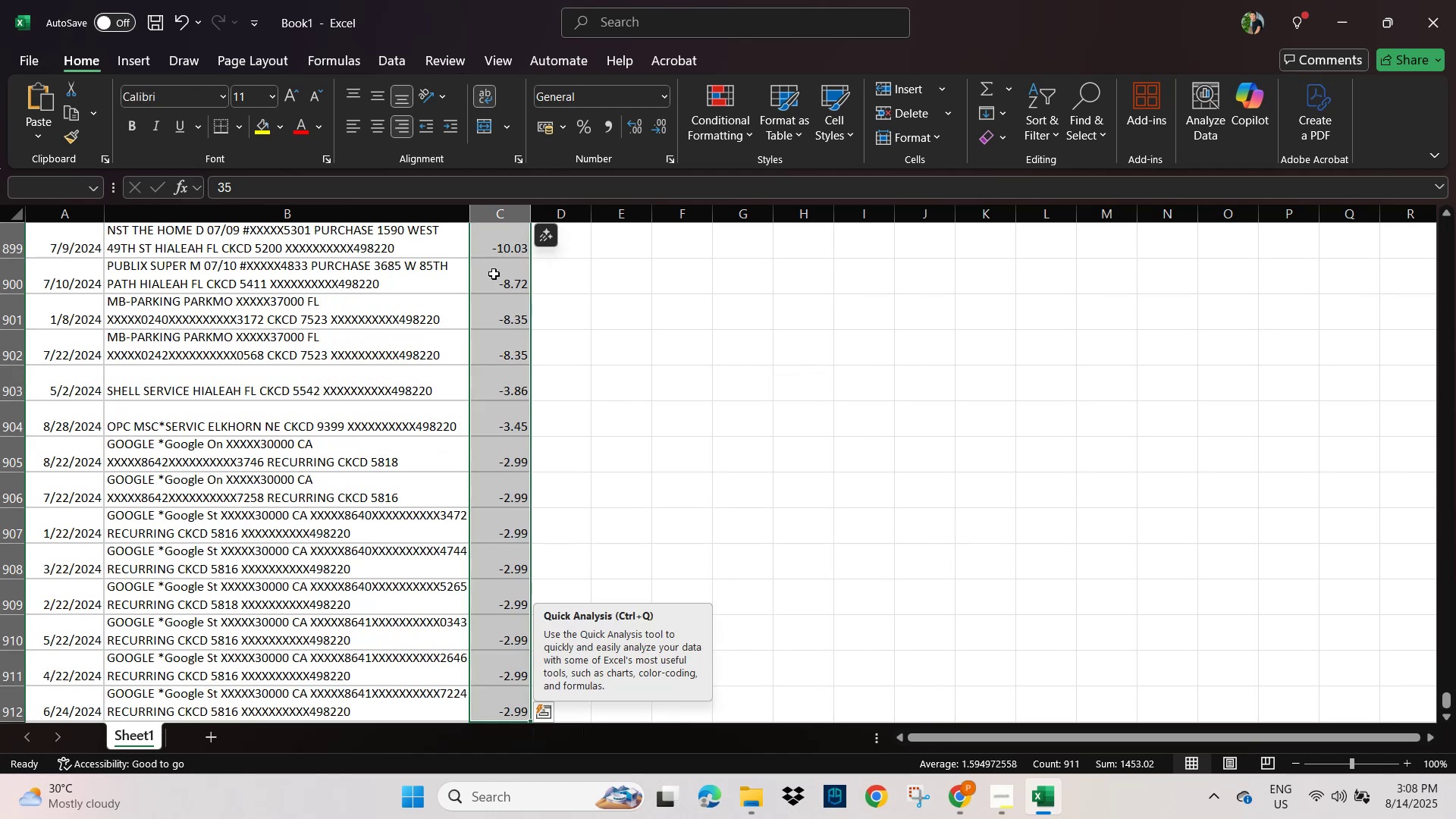 
scroll: coordinate [789, 509], scroll_direction: down, amount: 5.0
 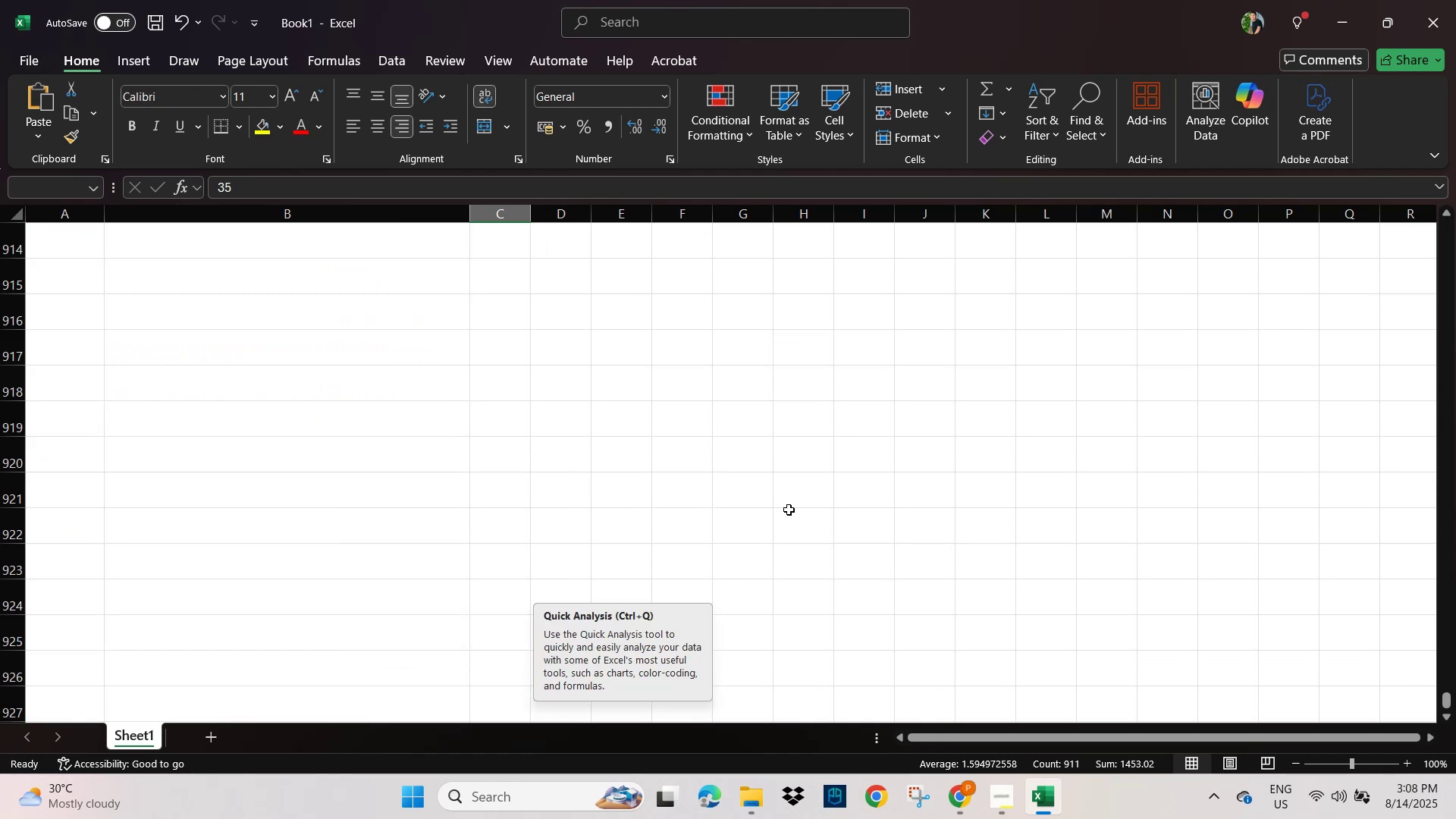 
scroll: coordinate [710, 497], scroll_direction: up, amount: 2.0
 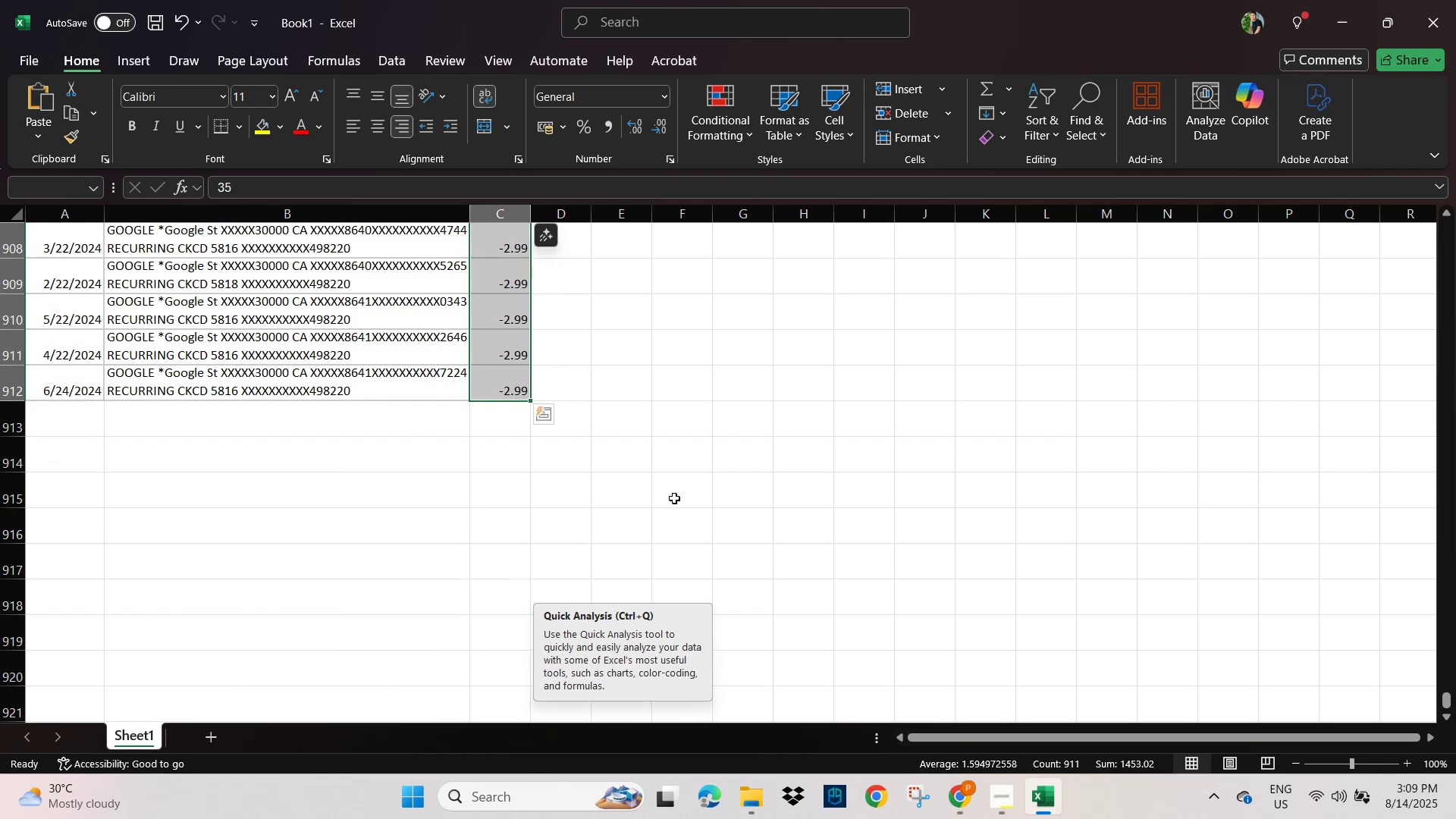 
wait(9.76)
 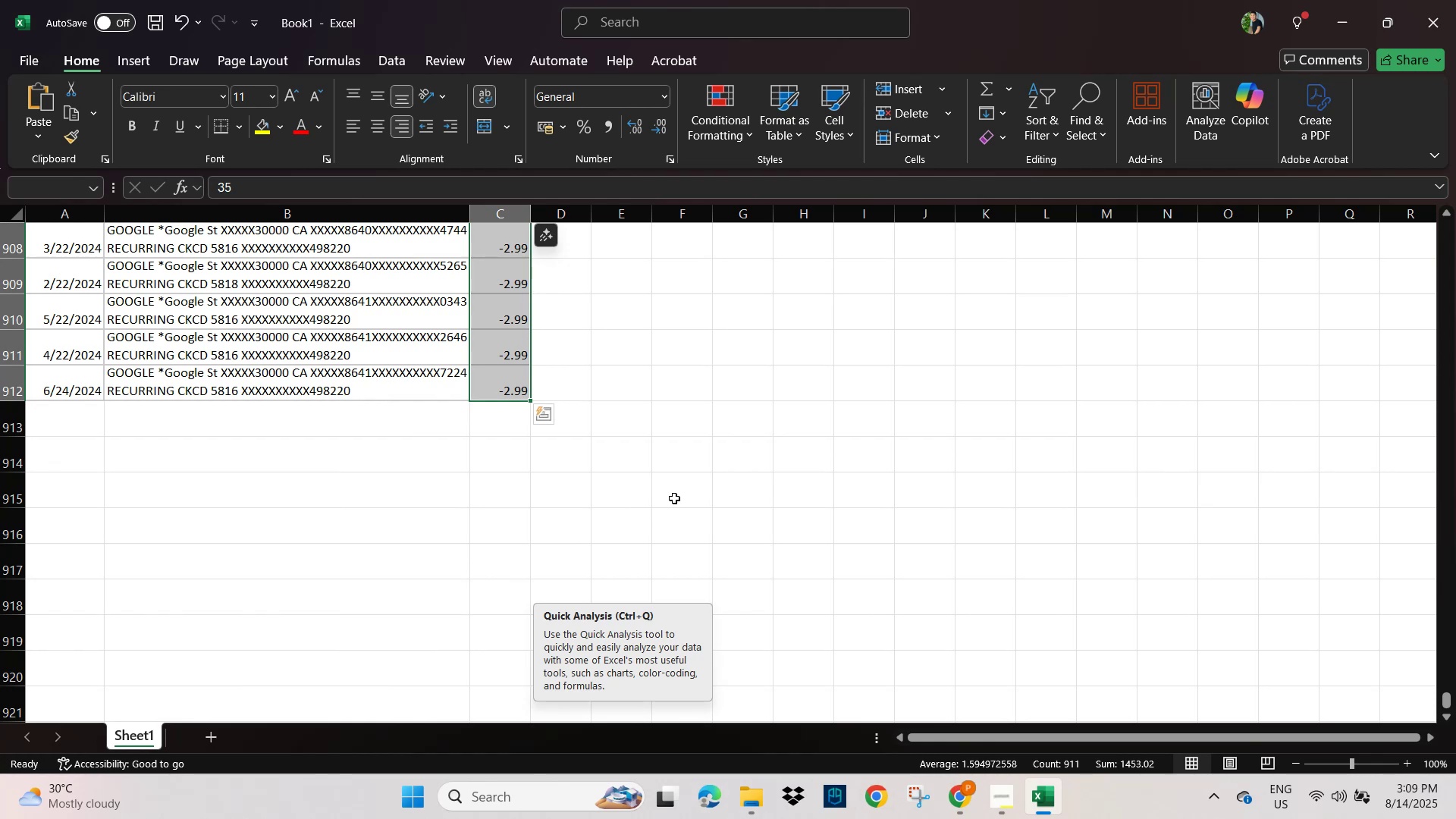 
mouse_move([952, 800])
 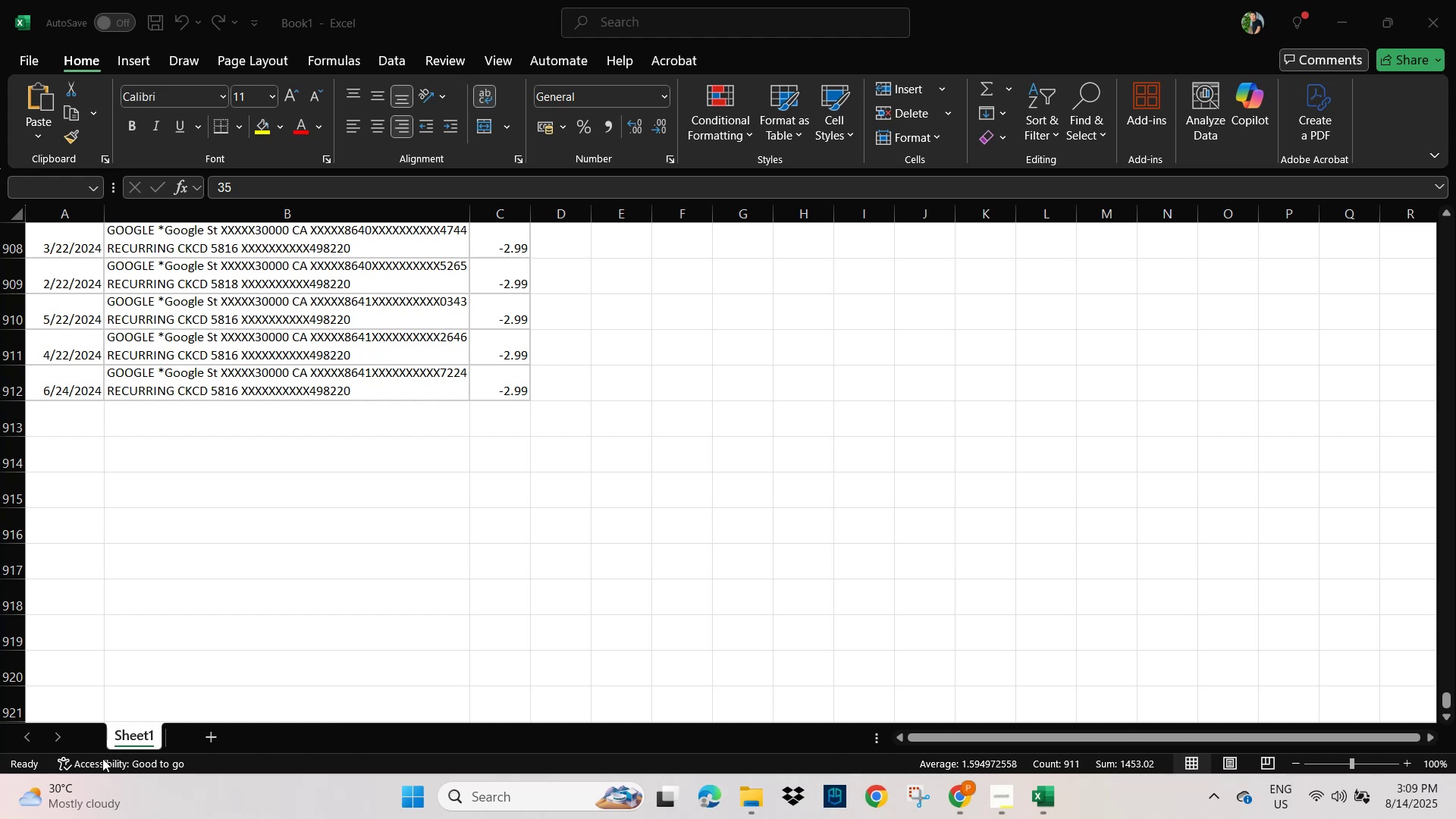 
key(Alt+AltLeft)
 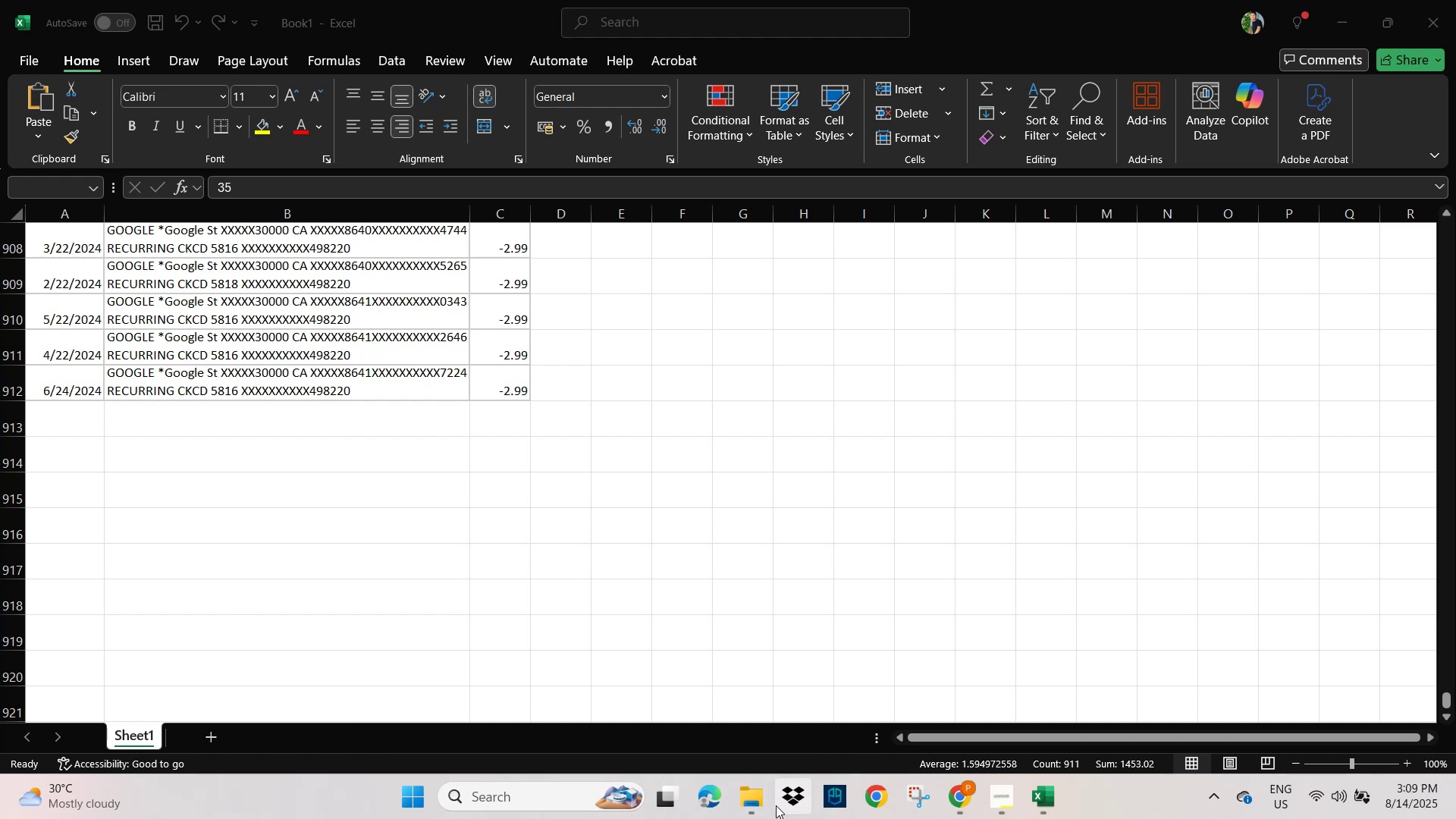 
key(Alt+Tab)
 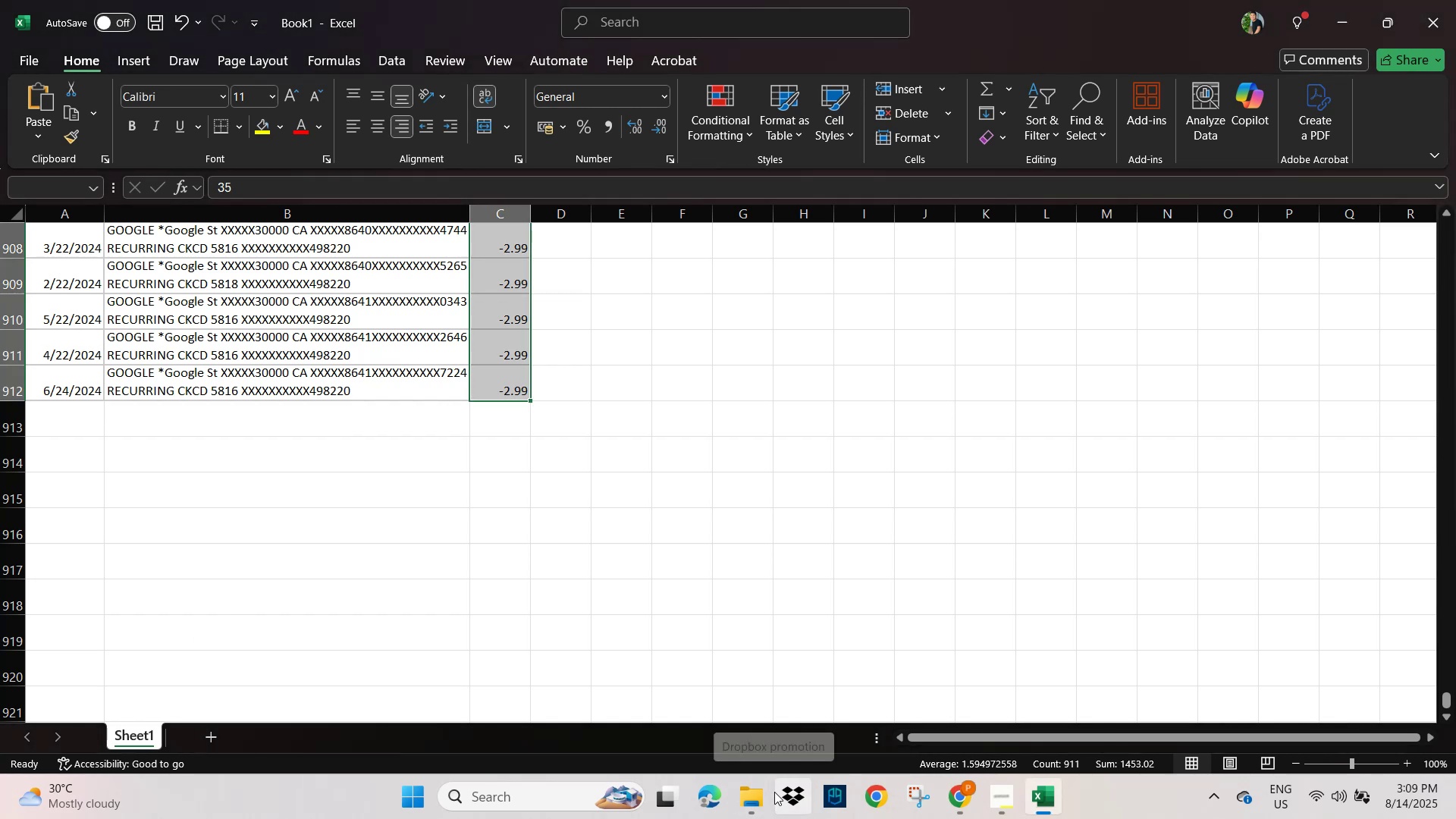 
key(Alt+AltLeft)
 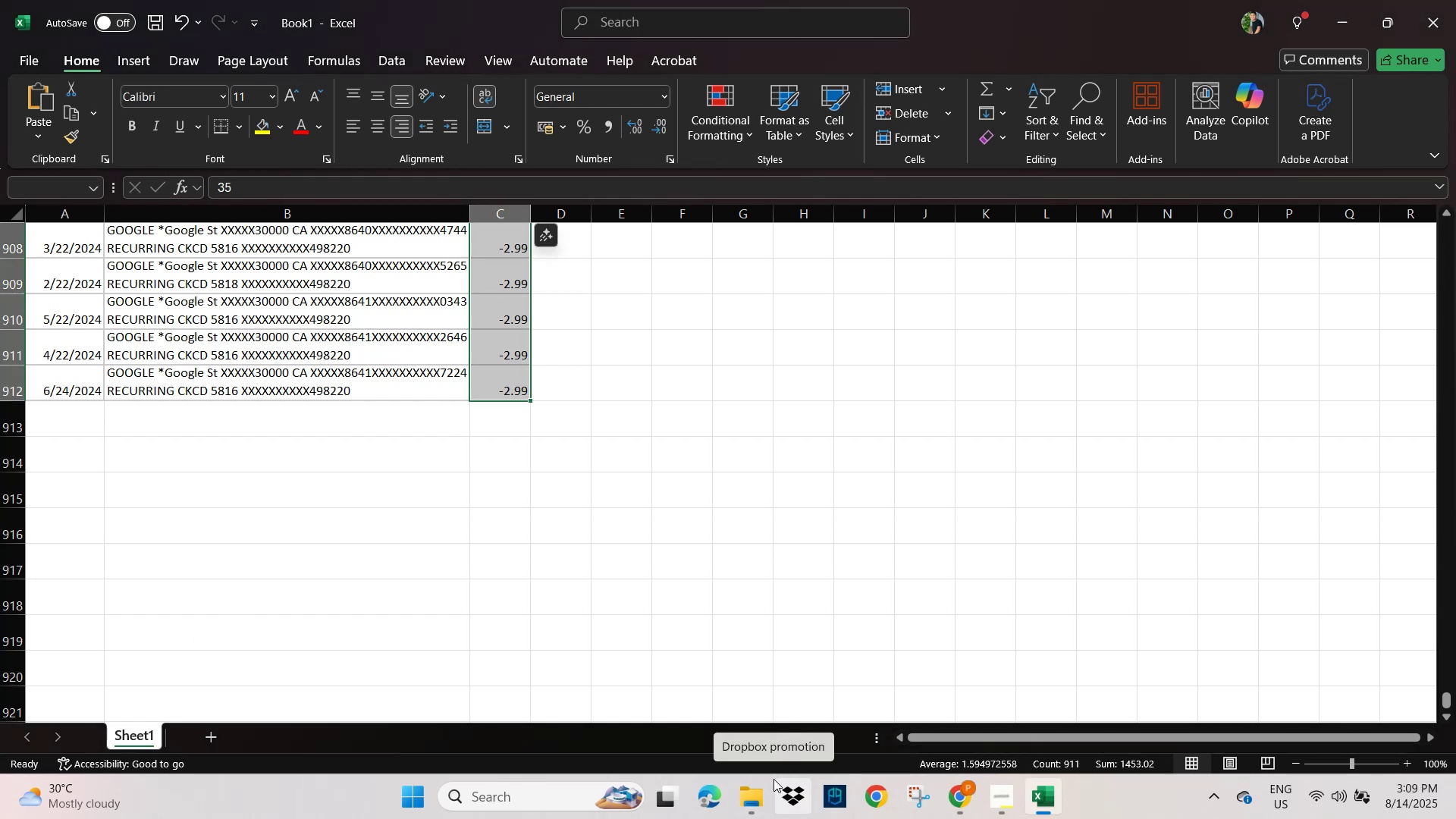 
key(Alt+Tab)
 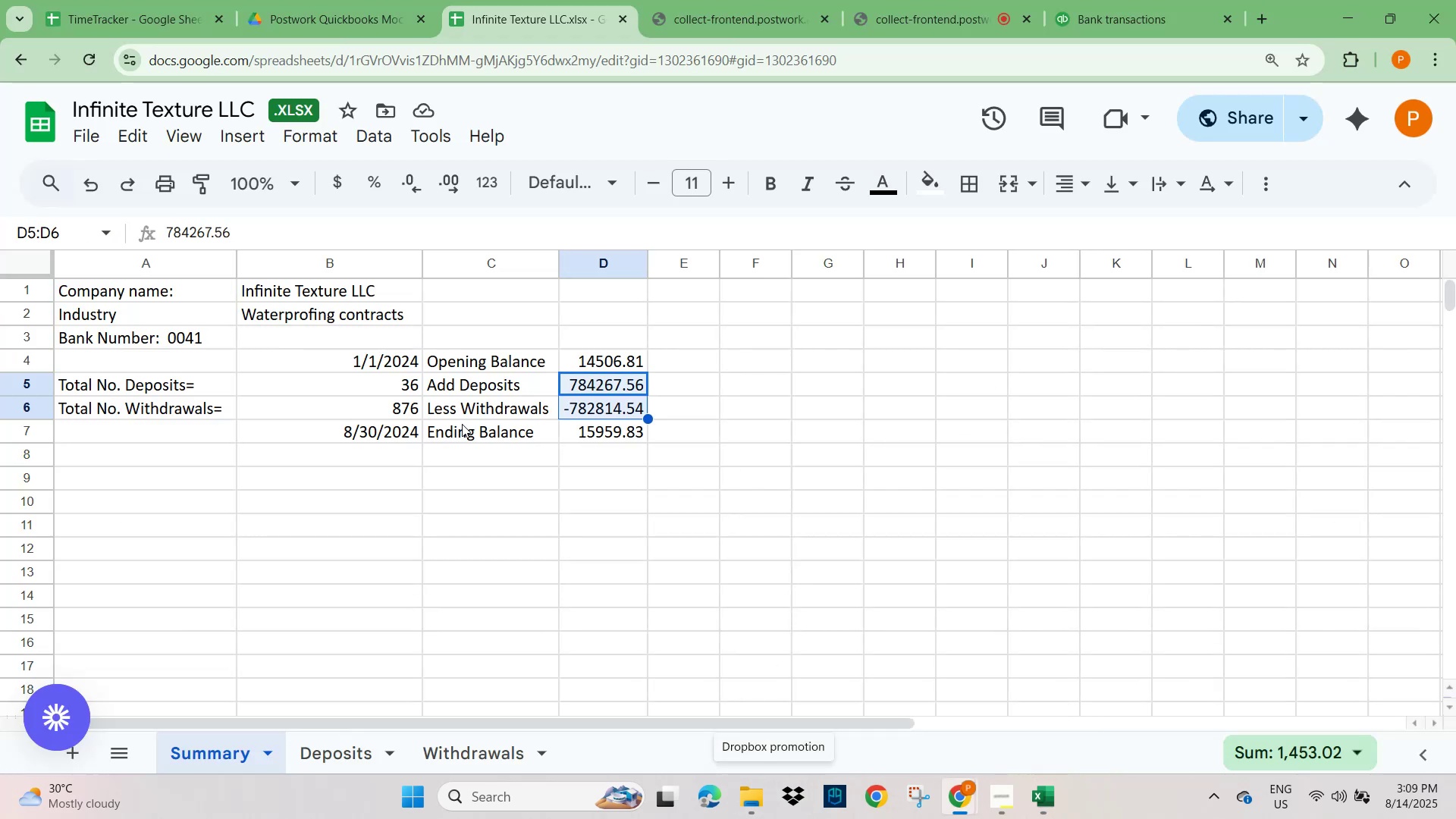 
left_click([347, 387])
 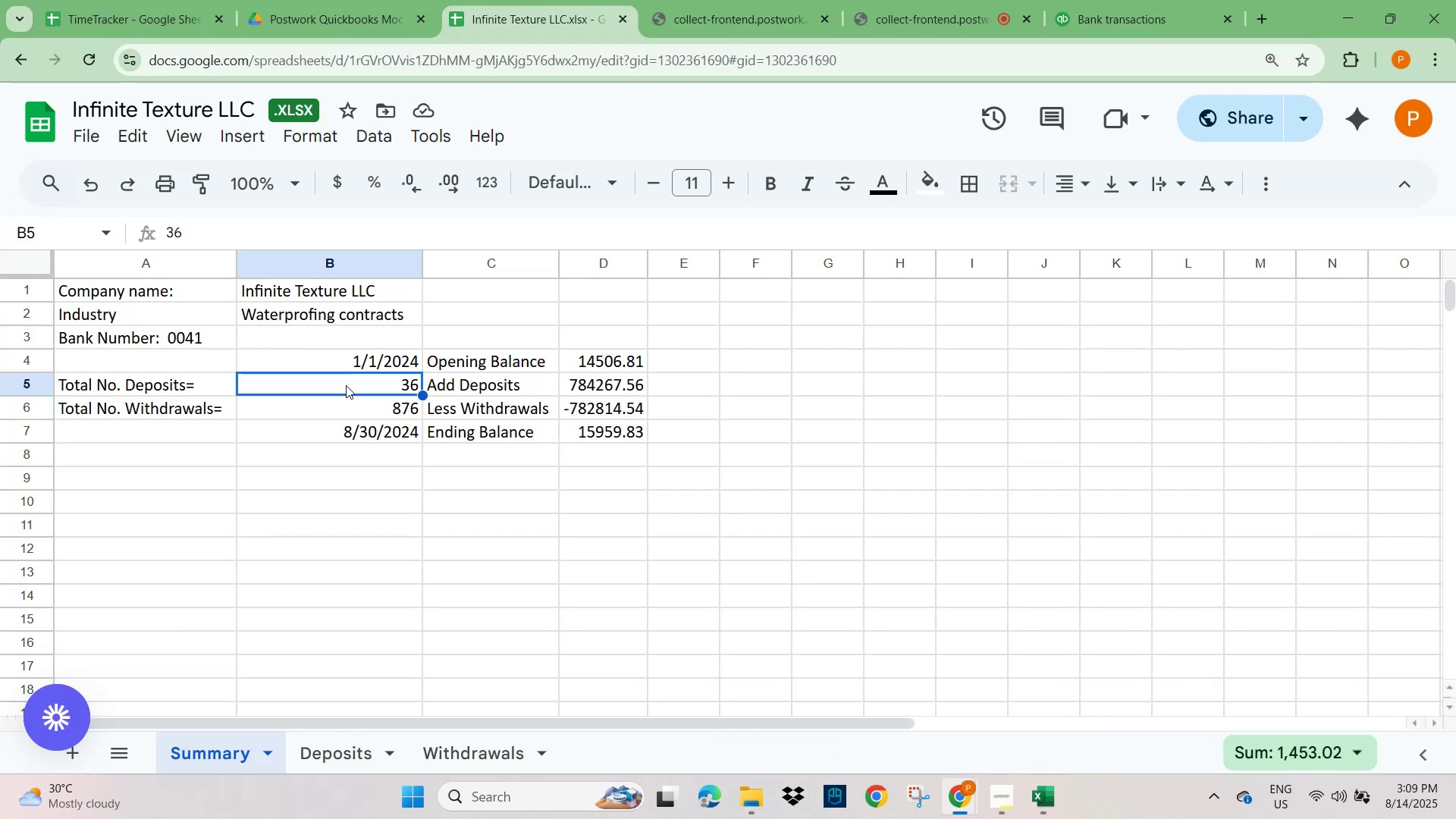 
key(Shift+ArrowDown)
 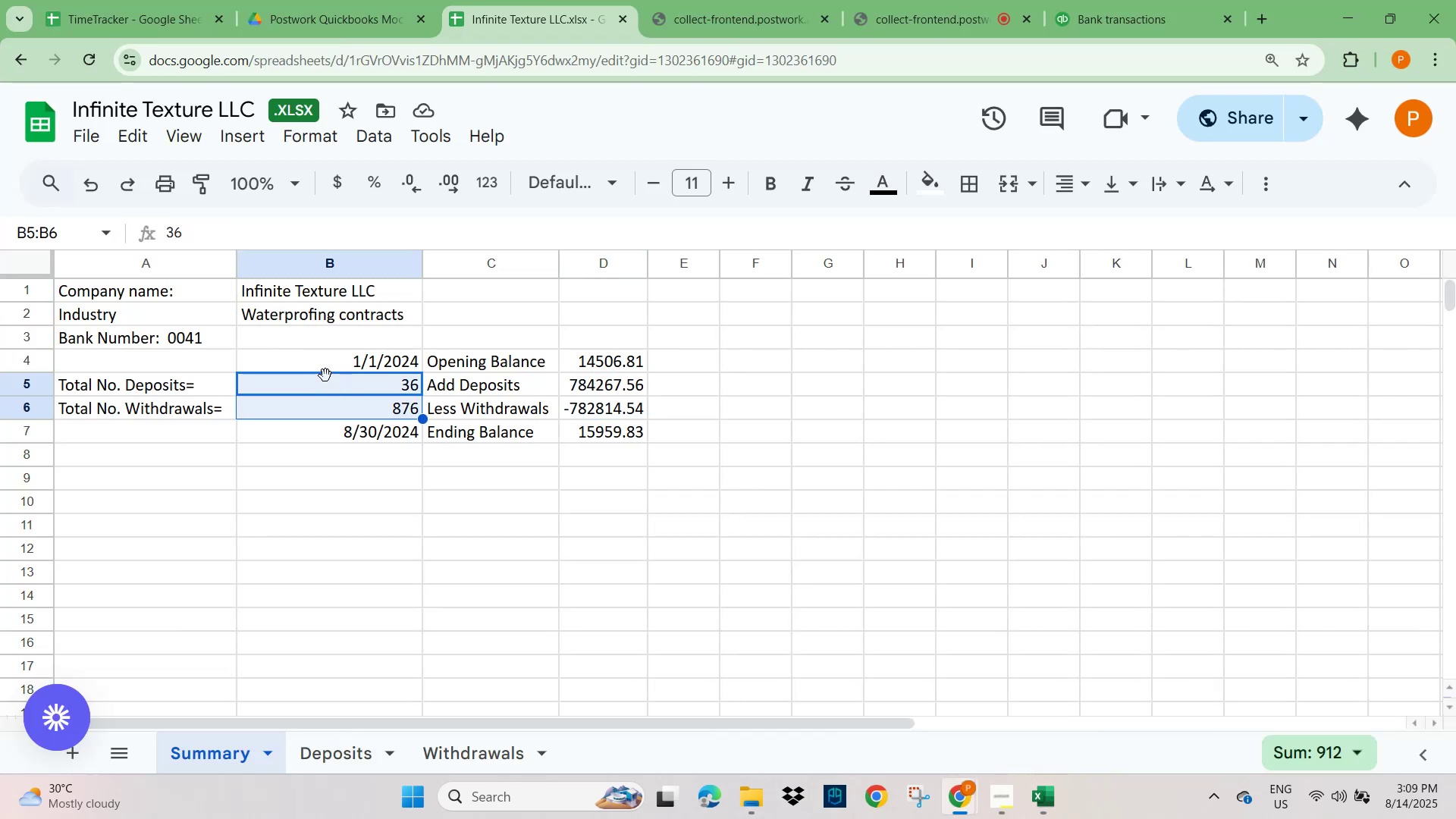 
key(Alt+Tab)
 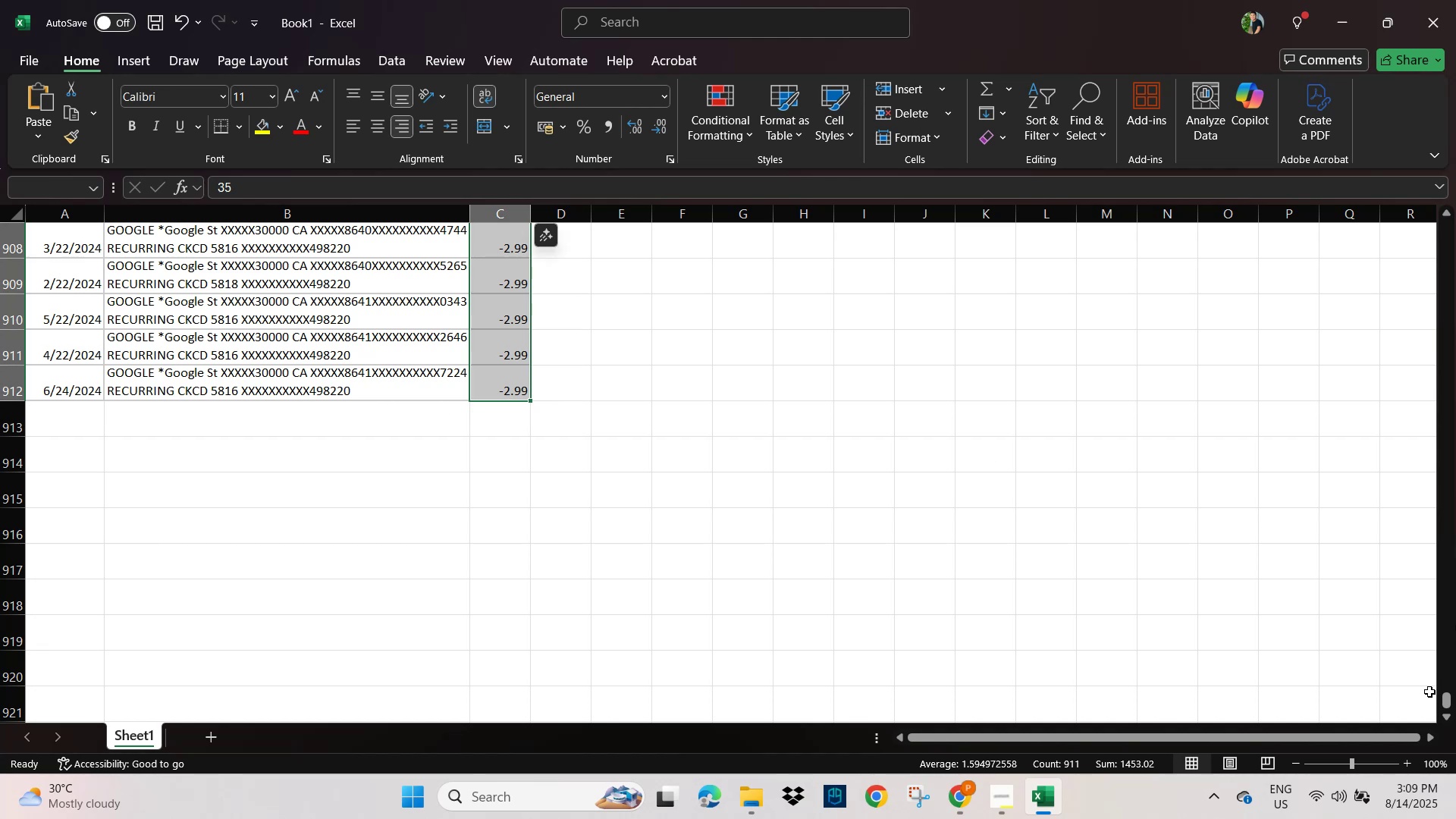 
left_click_drag(start_coordinate=[1445, 711], to_coordinate=[1439, 623])
 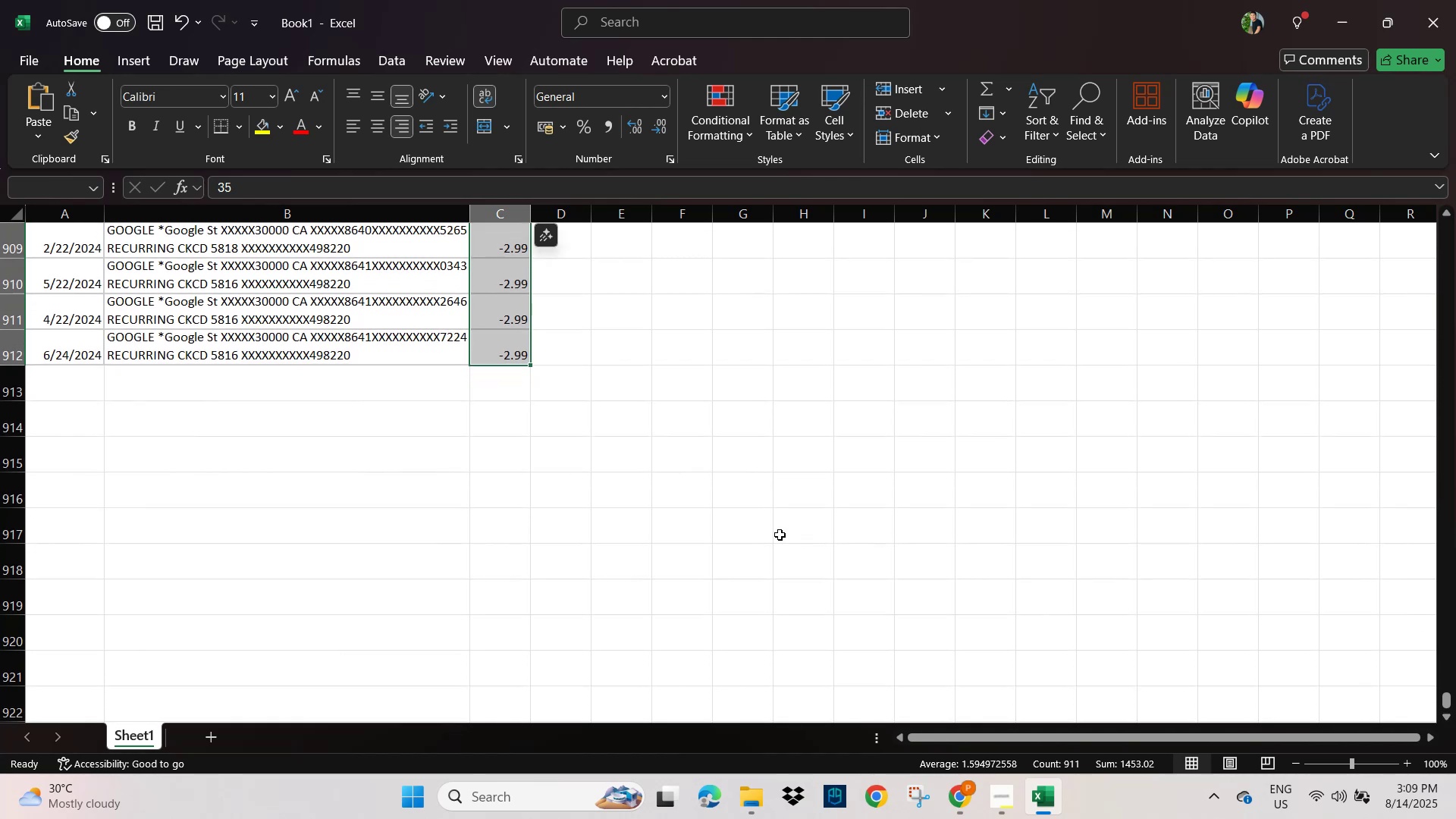 
scroll: coordinate [765, 535], scroll_direction: up, amount: 34.0
 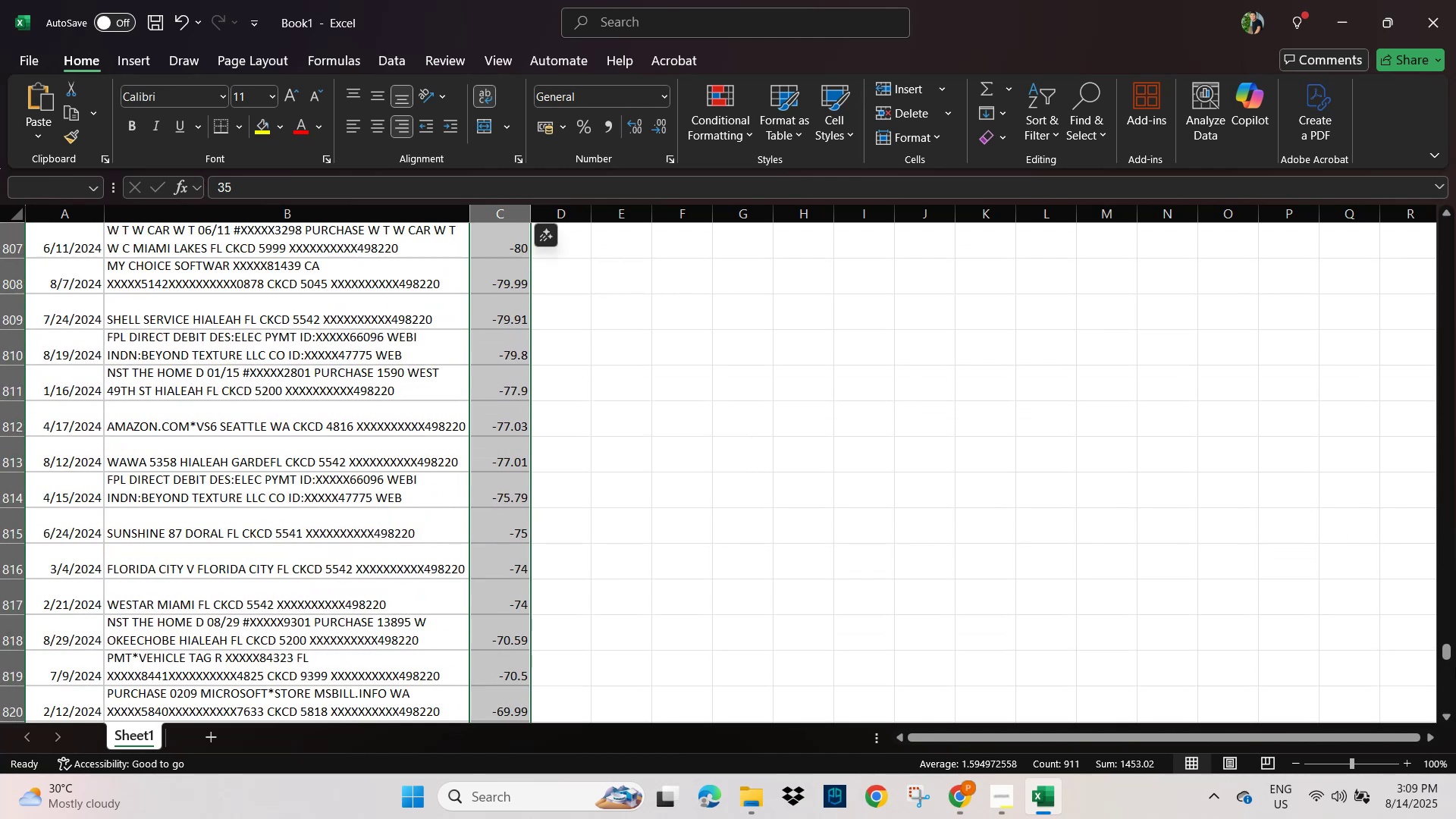 
left_click_drag(start_coordinate=[1441, 650], to_coordinate=[1311, 202])
 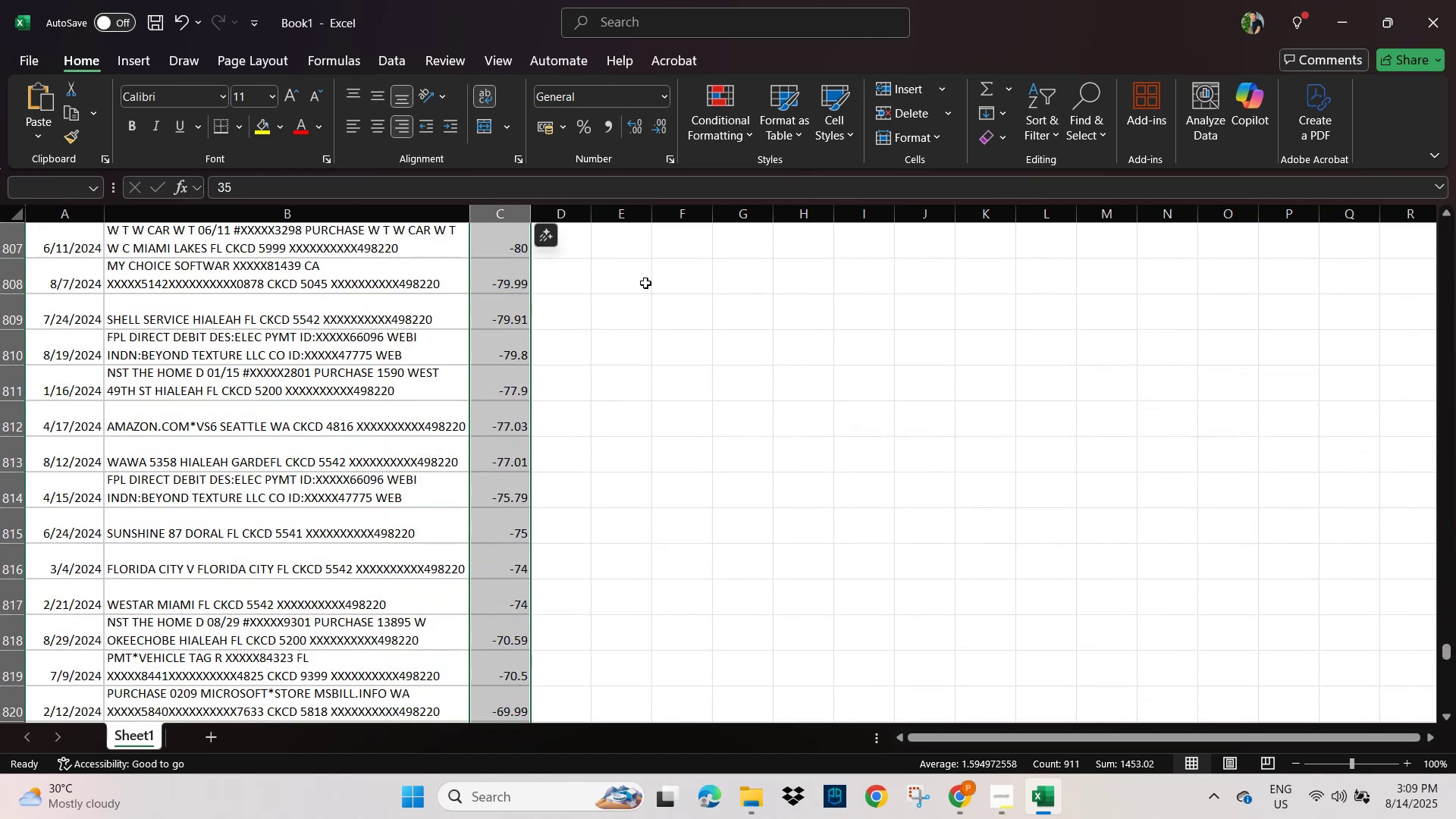 
scroll: coordinate [660, 385], scroll_direction: up, amount: 33.0
 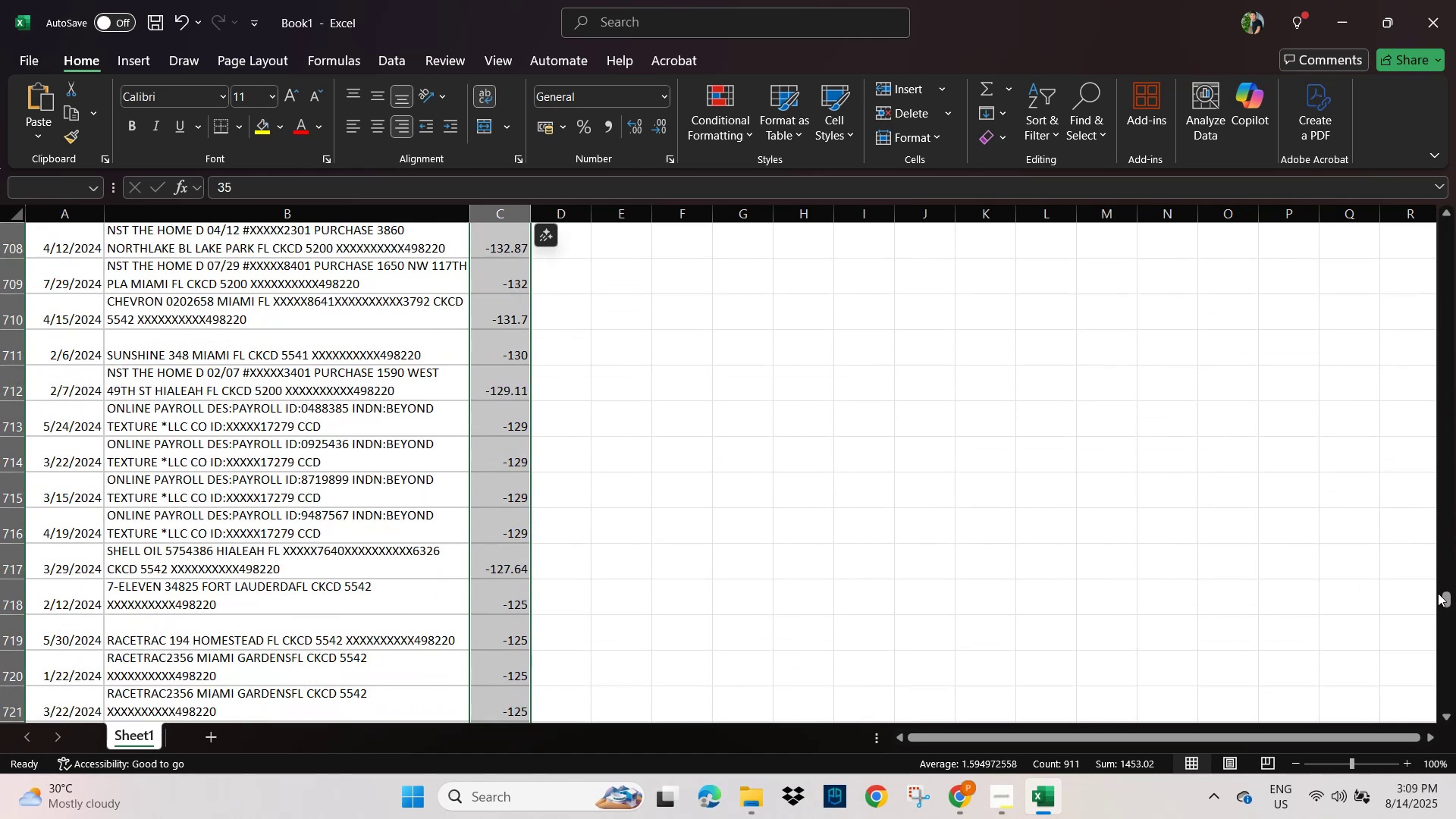 
left_click_drag(start_coordinate=[1450, 601], to_coordinate=[1424, 199])
 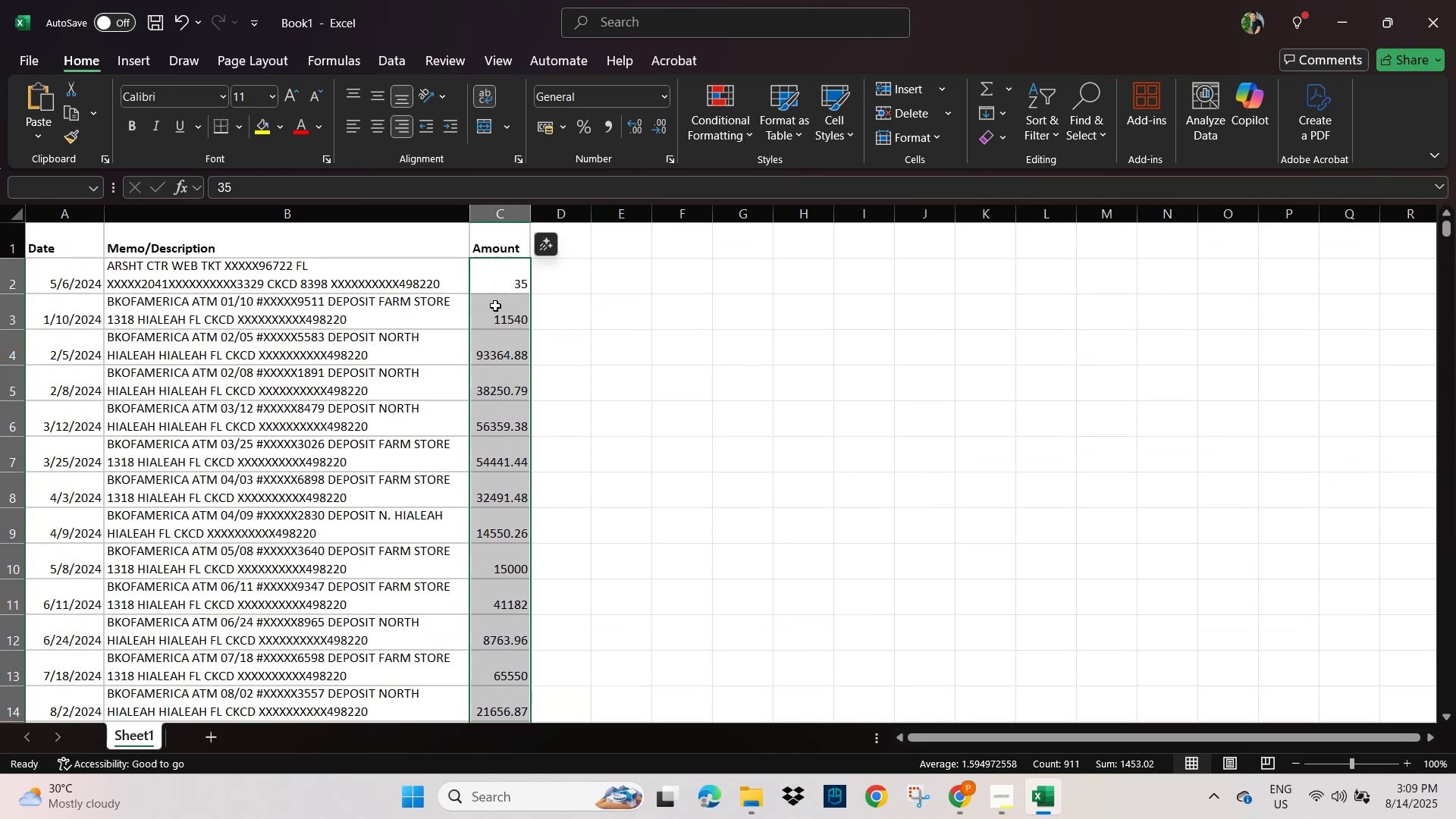 
left_click([494, 291])
 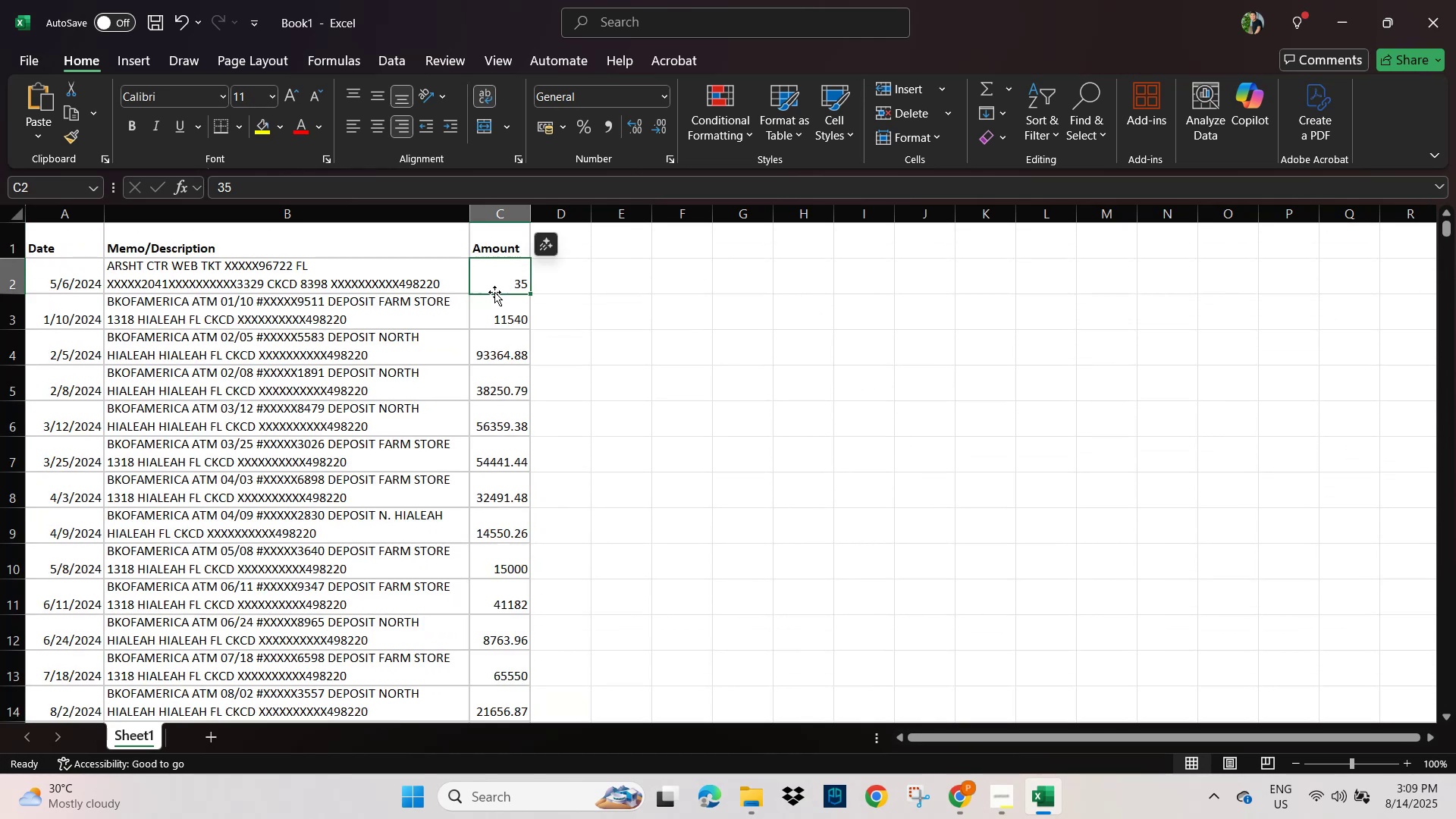 
key(Control+Shift+ControlLeft)
 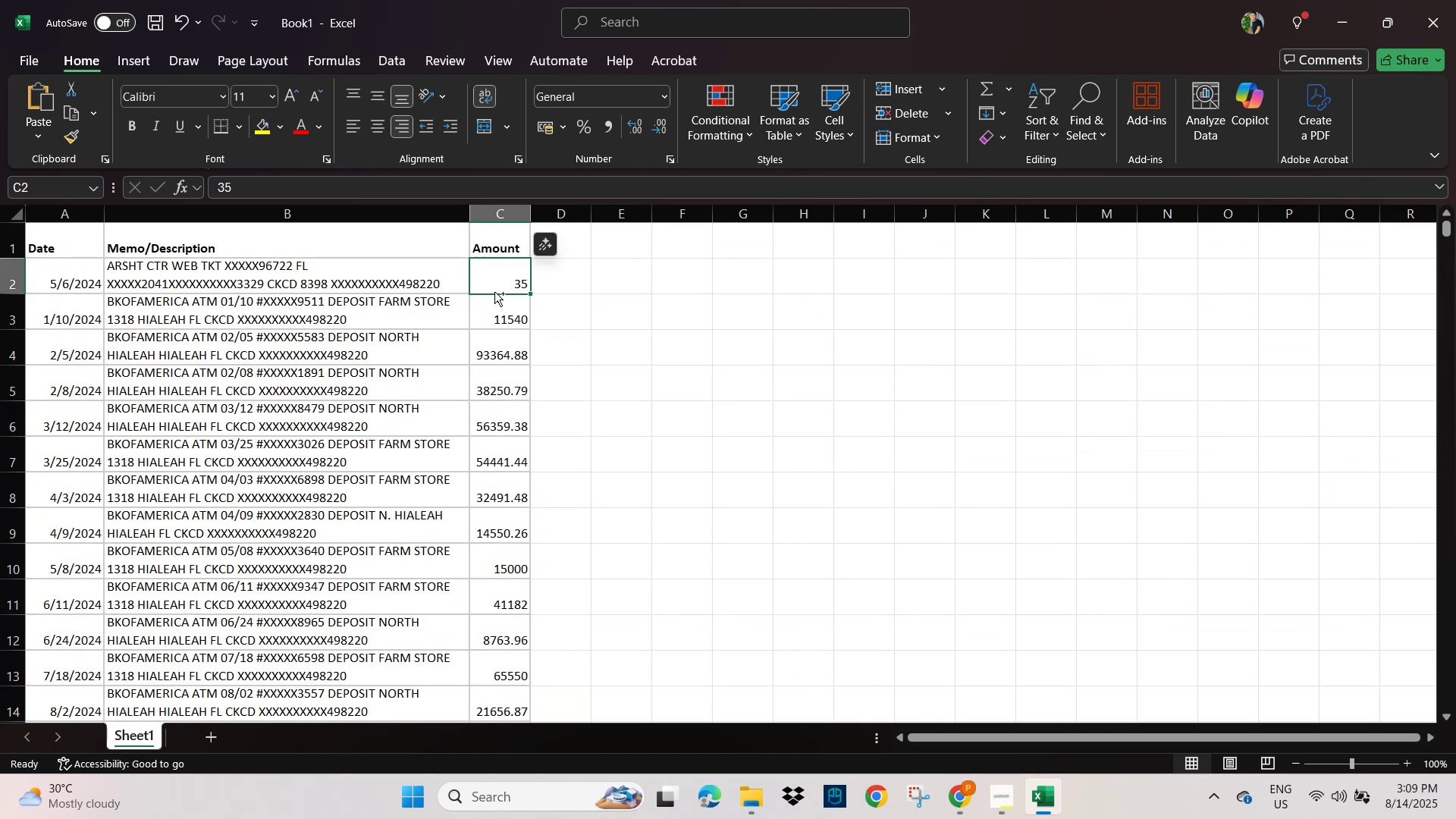 
hold_key(key=ArrowDown, duration=1.53)
 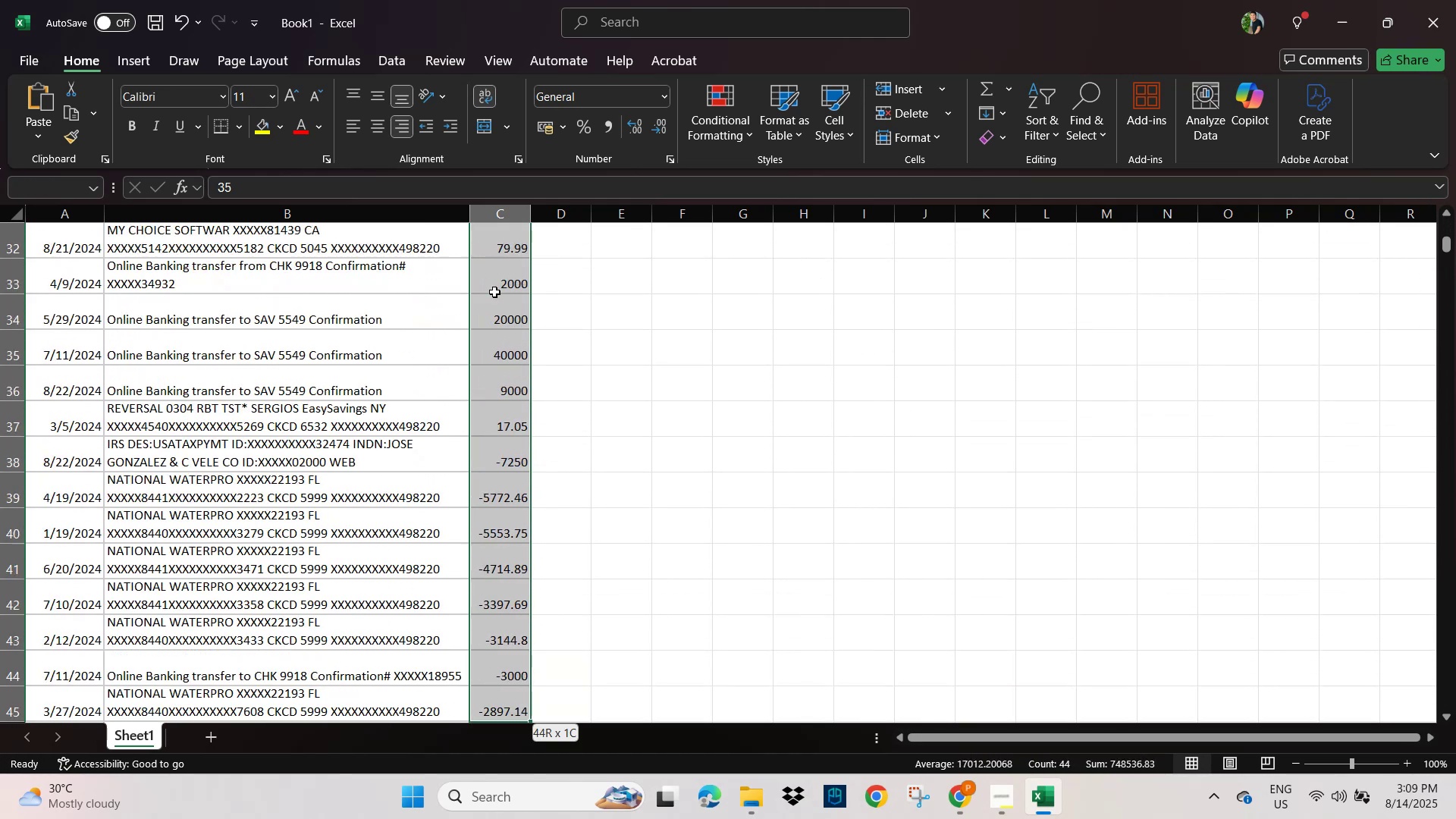 
hold_key(key=ArrowDown, duration=0.76)
 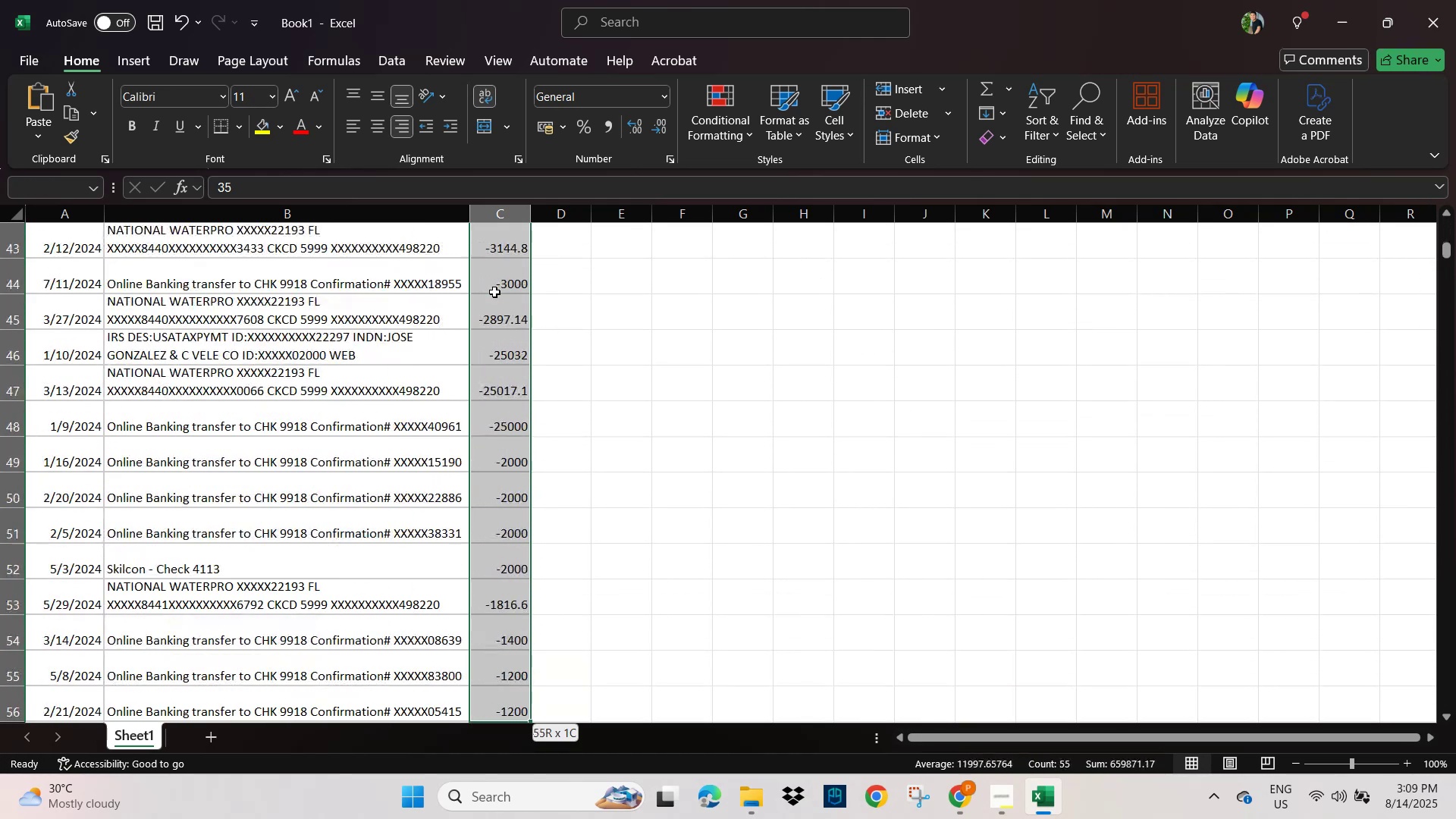 
hold_key(key=ArrowUp, duration=1.44)
 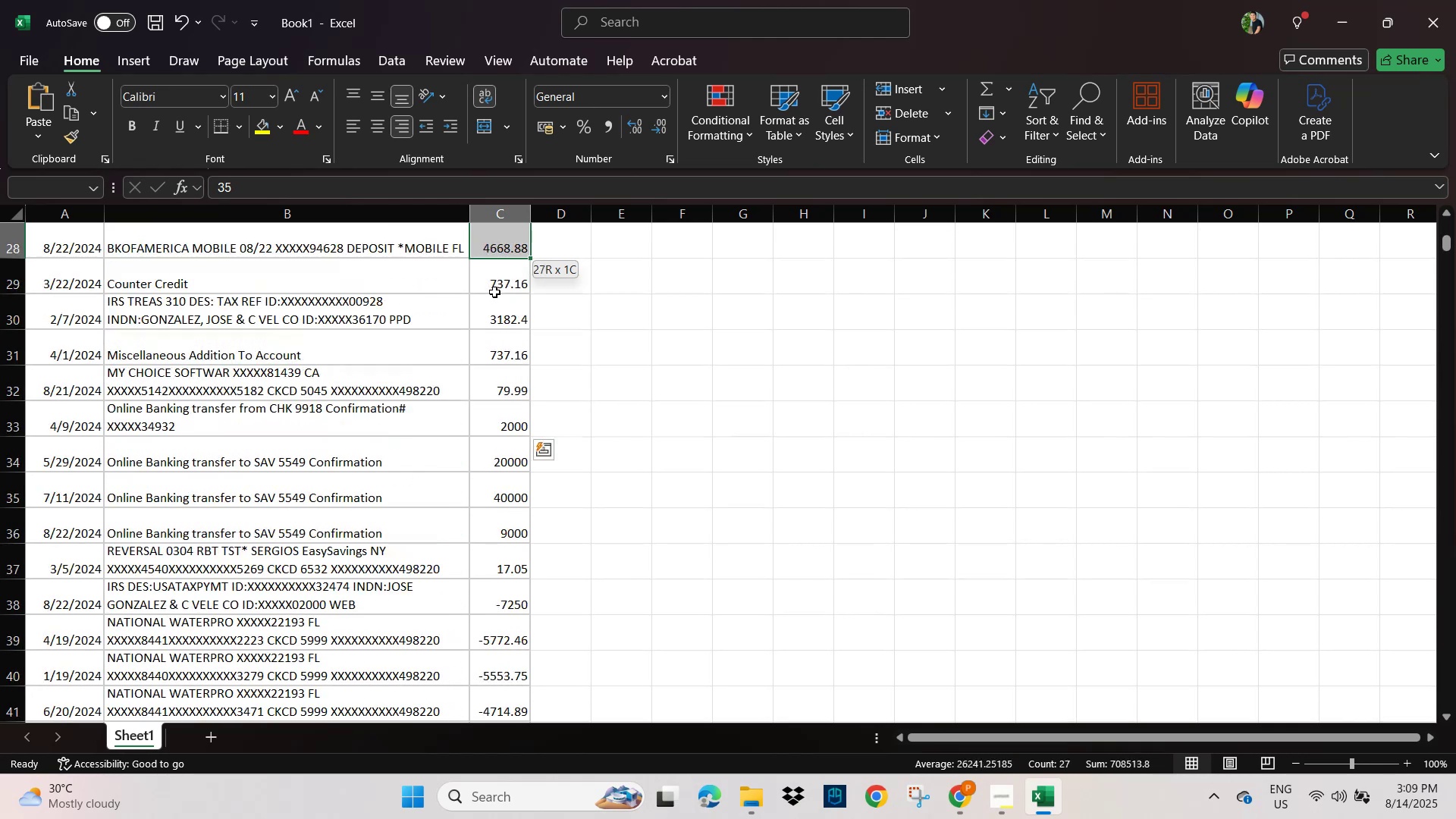 
hold_key(key=ArrowDown, duration=0.81)
 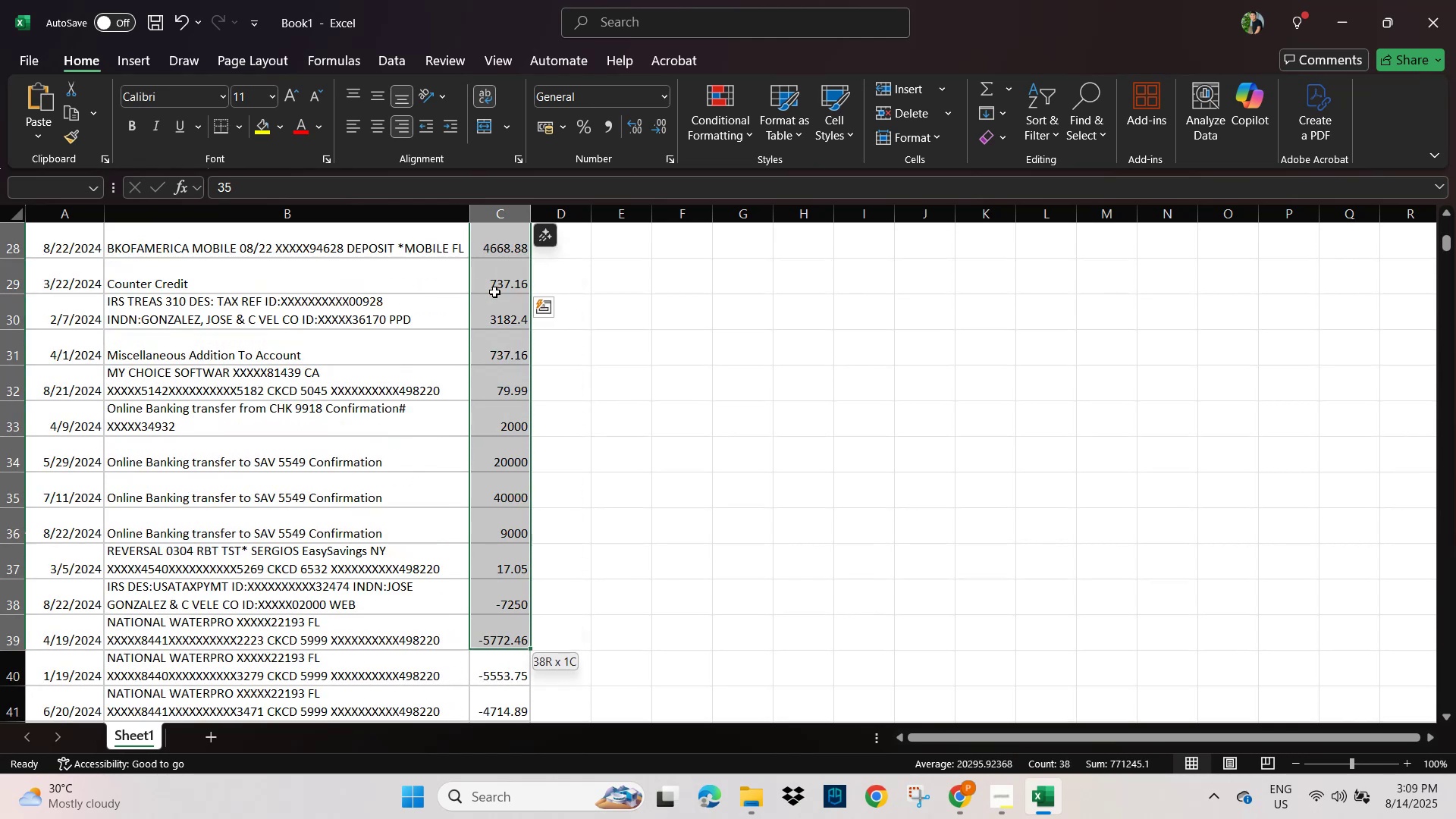 
key(Shift+ArrowUp)
 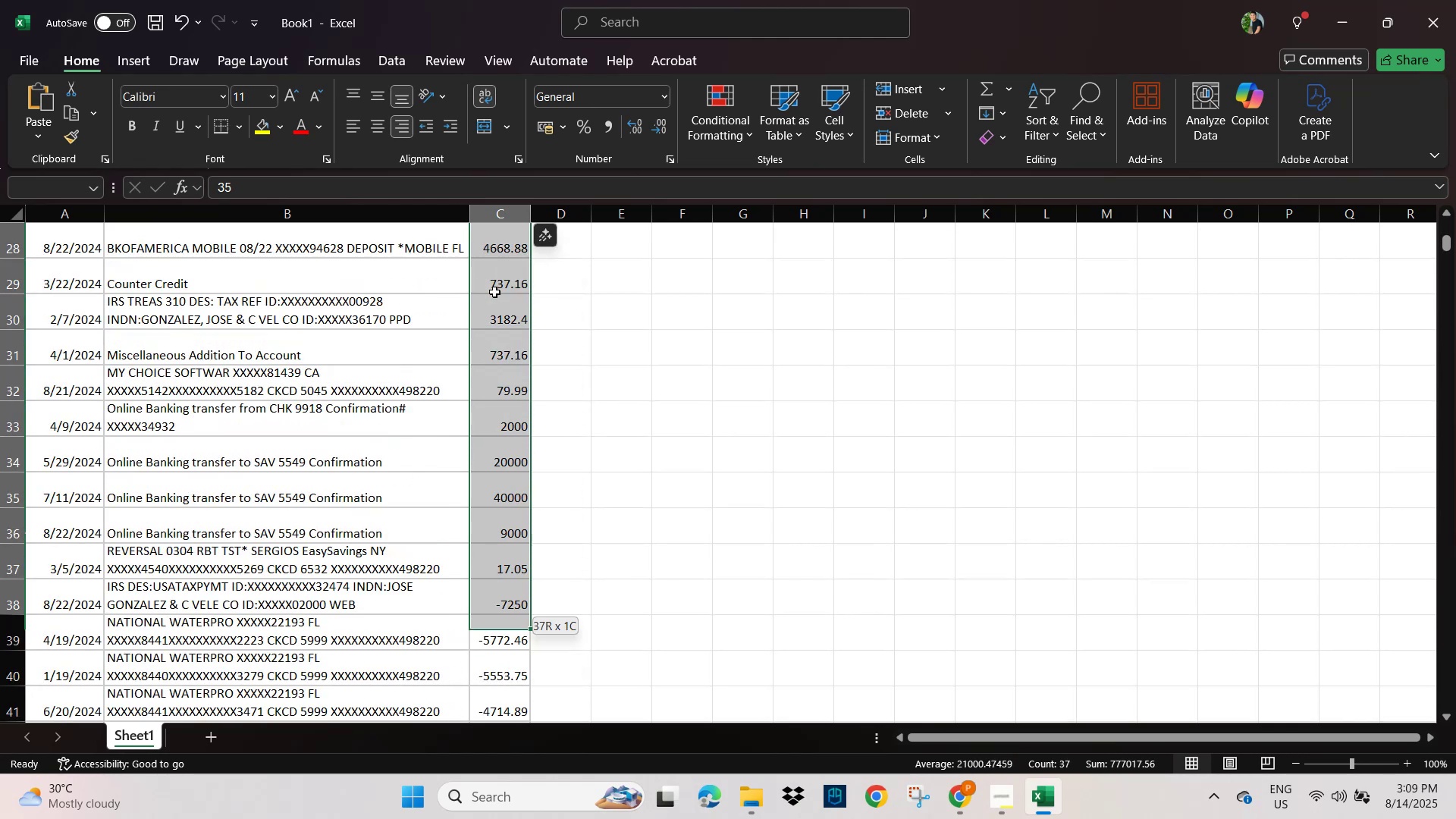 
key(Shift+ArrowUp)
 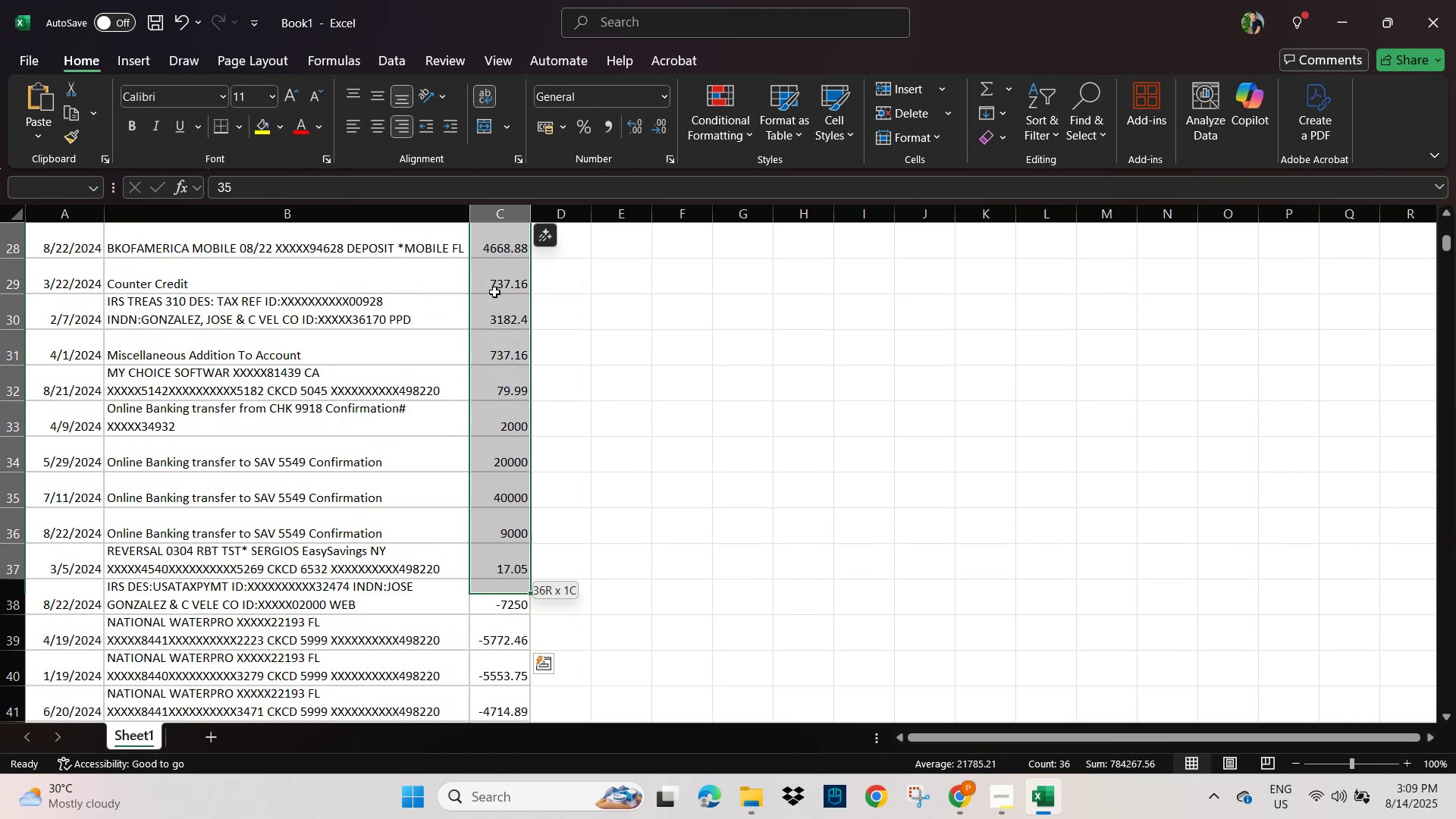 
key(Shift+ArrowUp)
 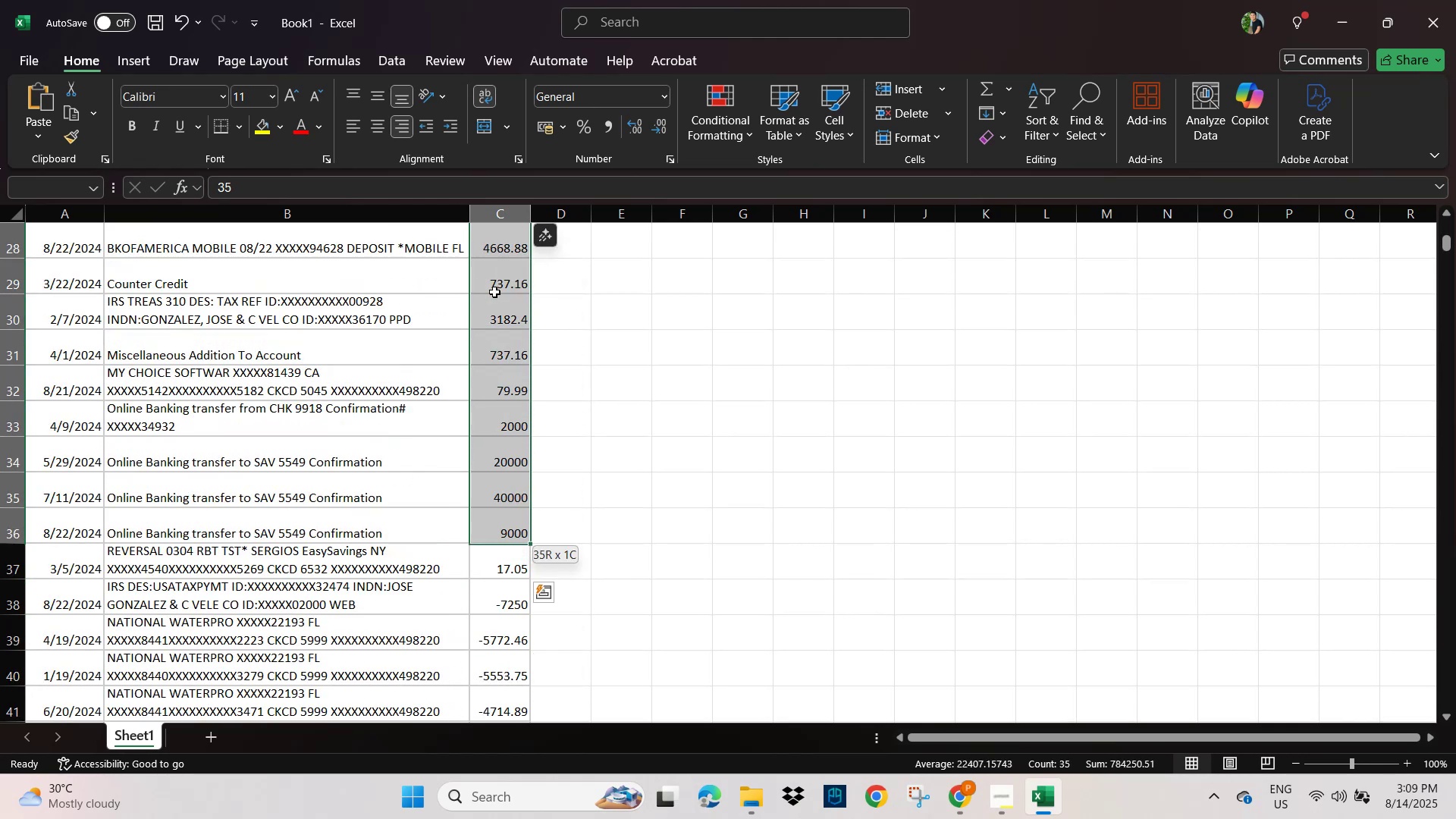 
key(Shift+ArrowDown)
 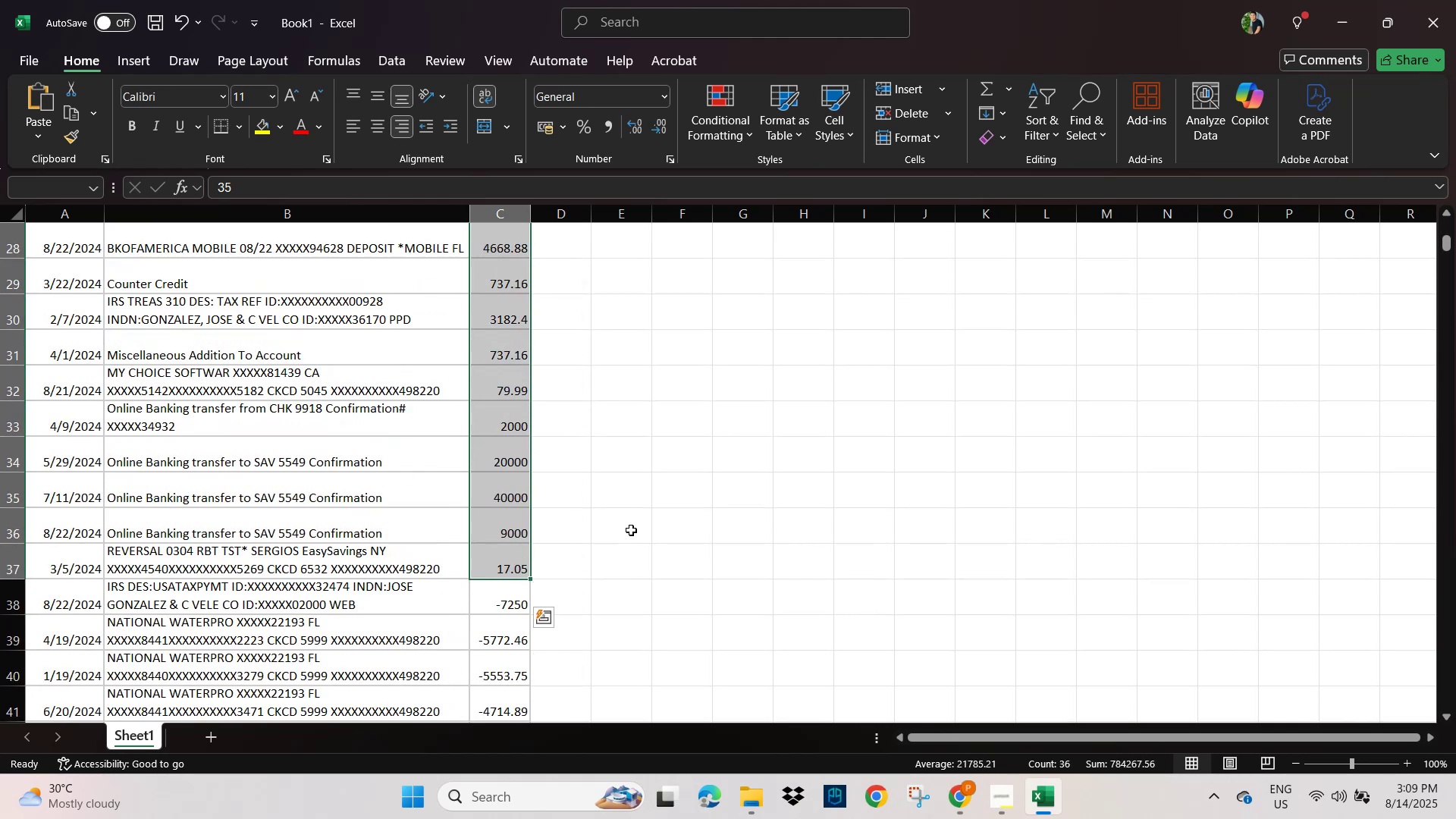 
key(Alt+AltLeft)
 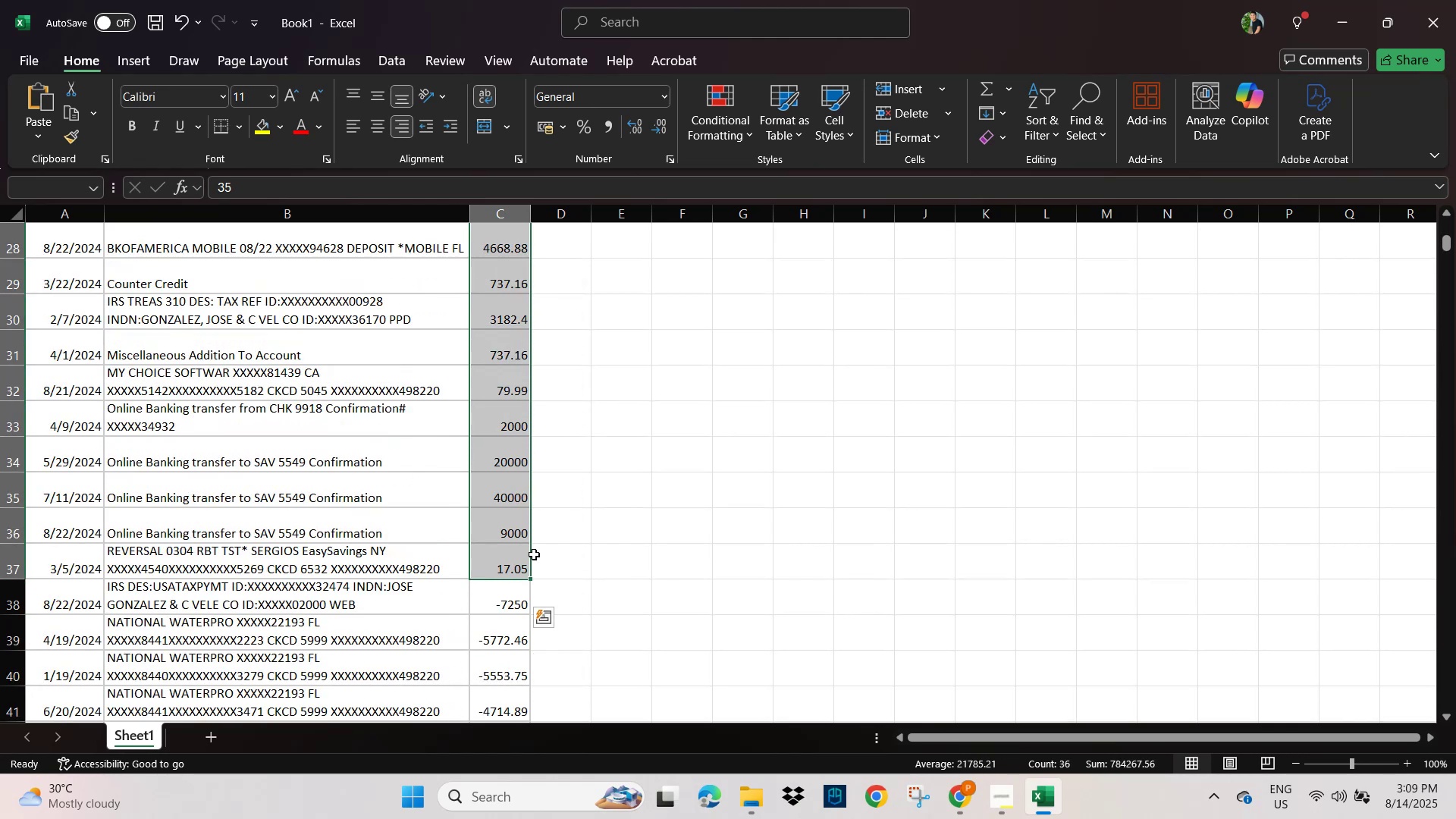 
key(Alt+Tab)
 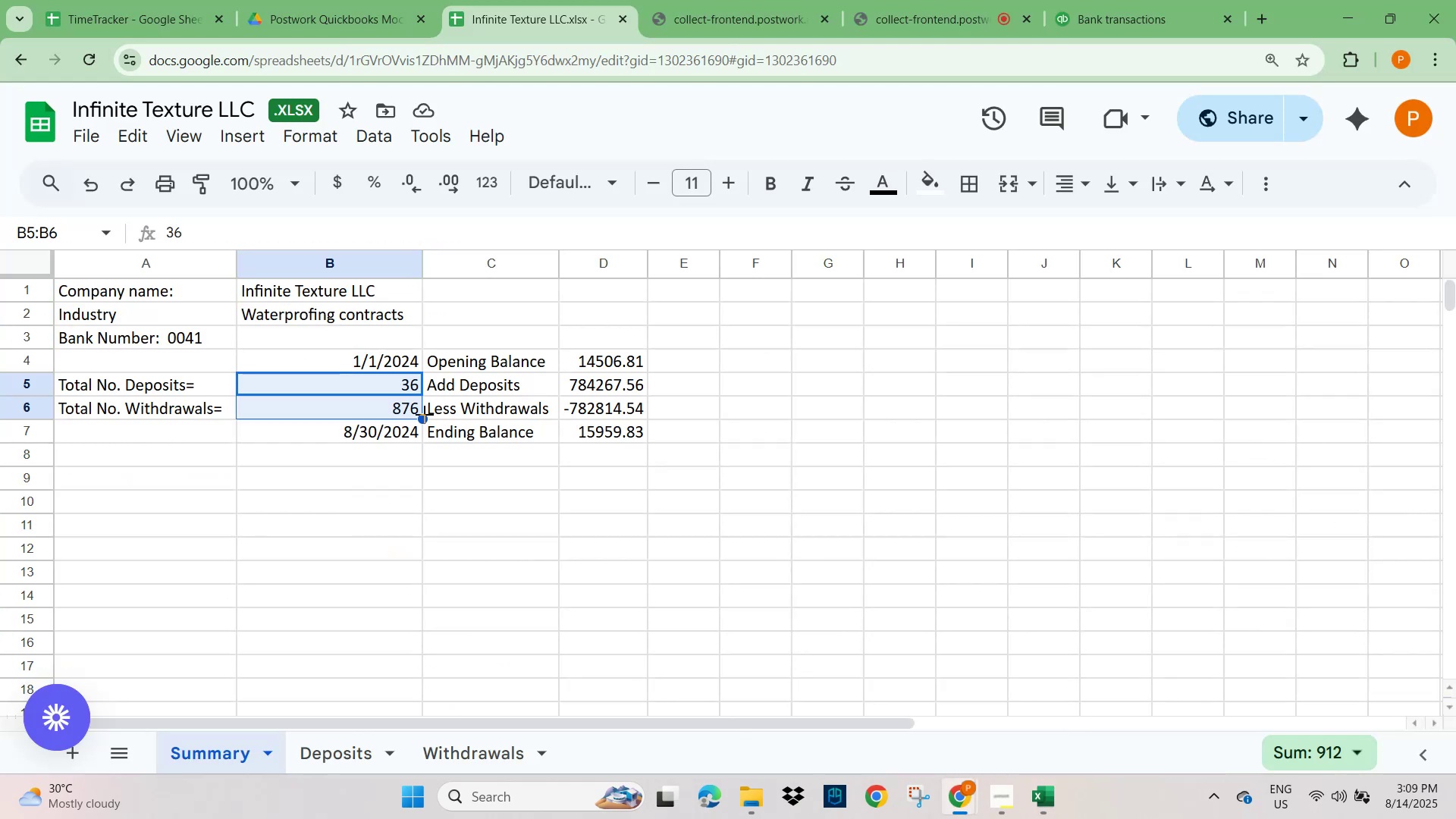 
key(Alt+AltLeft)
 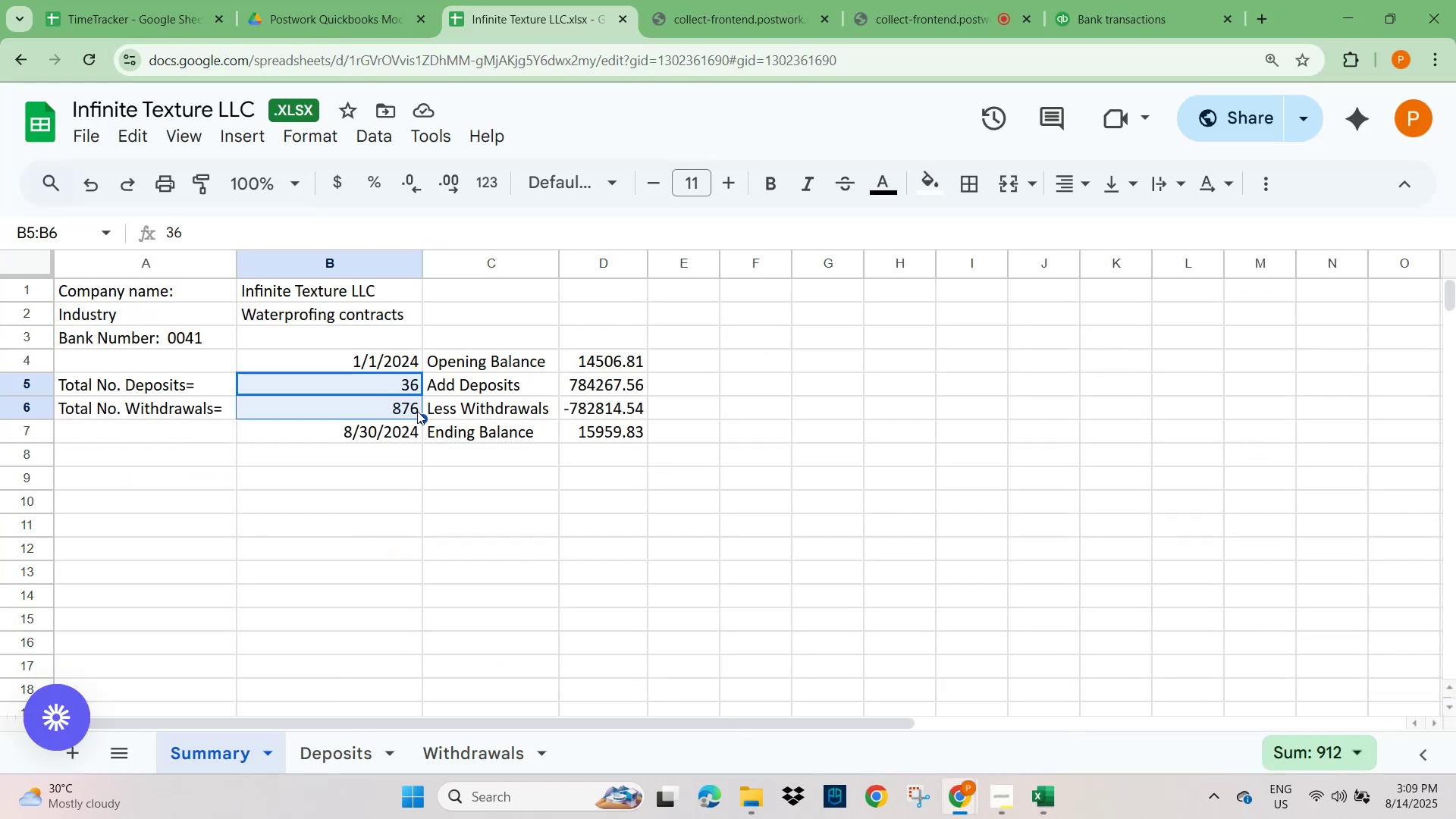 
key(Alt+Tab)
 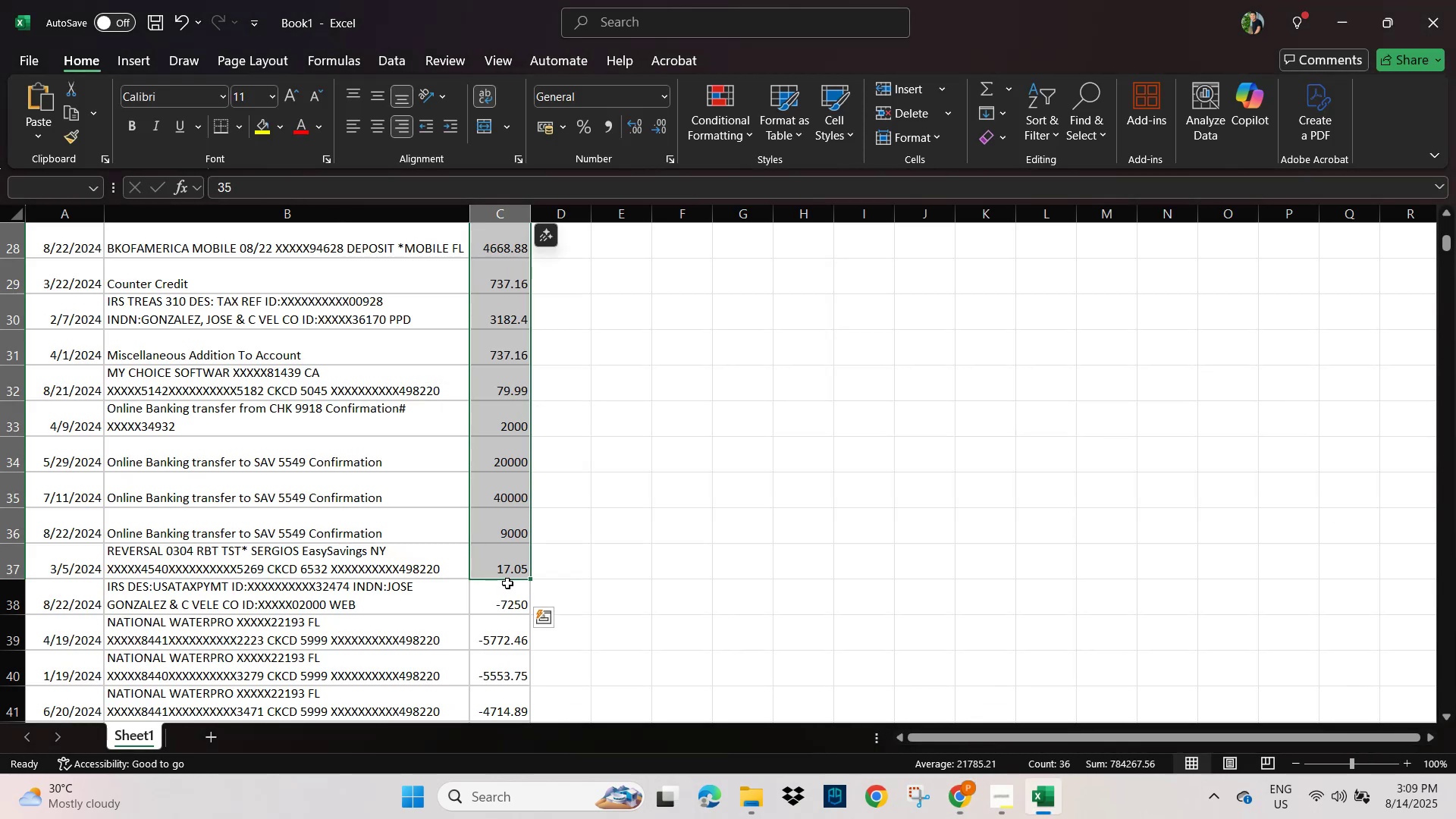 
key(Alt+AltLeft)
 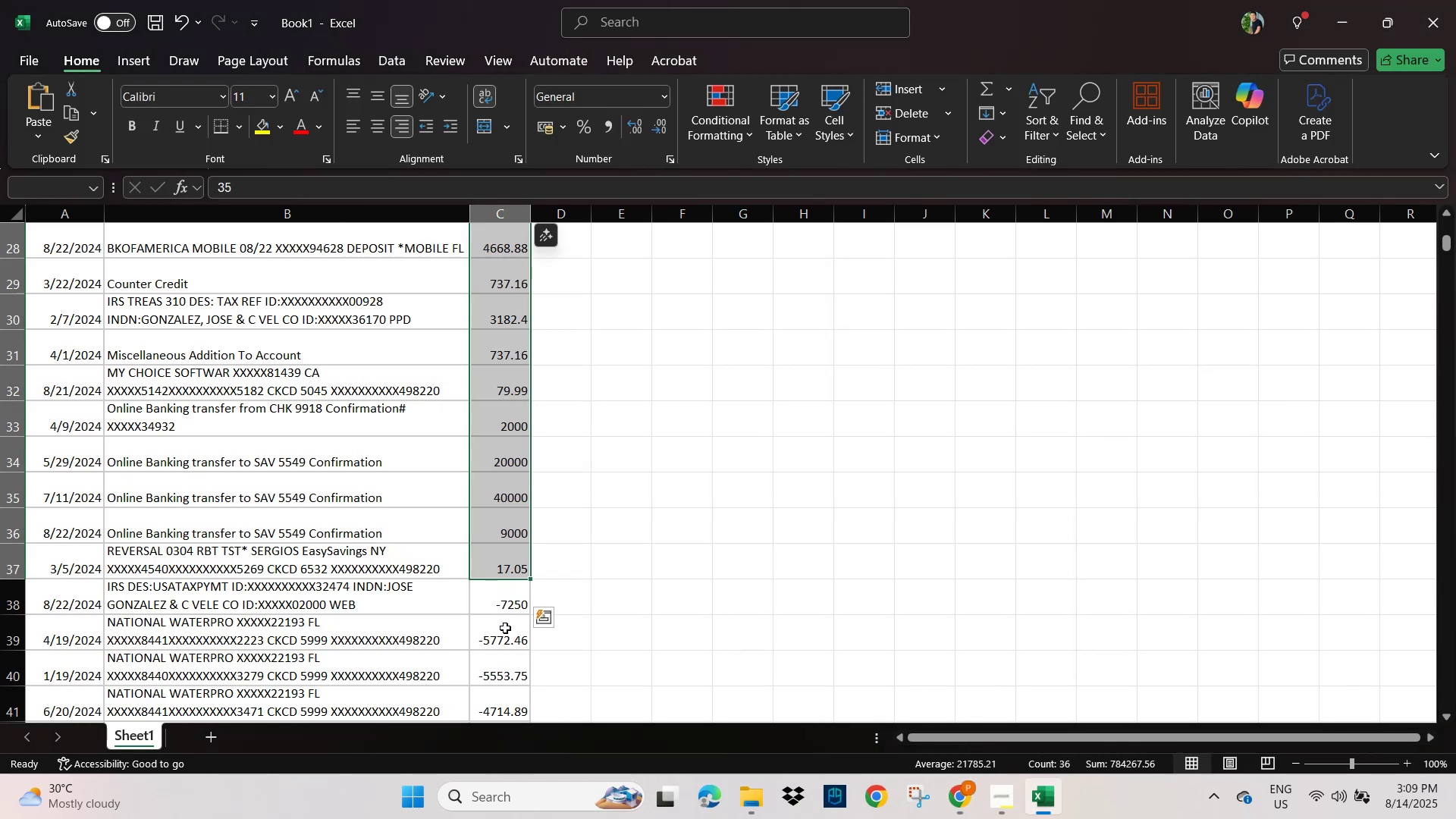 
key(Alt+Tab)
 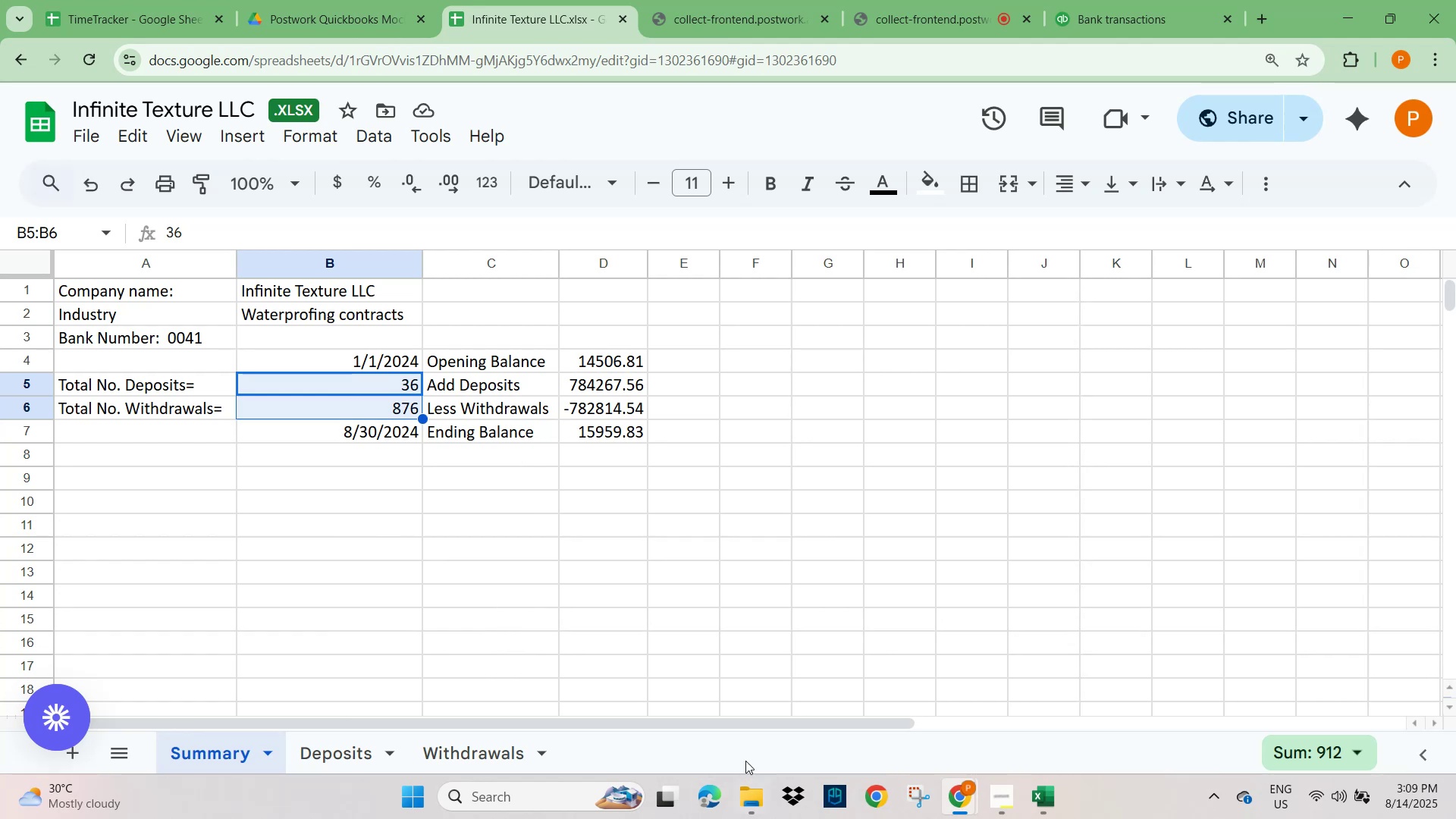 
left_click([482, 752])
 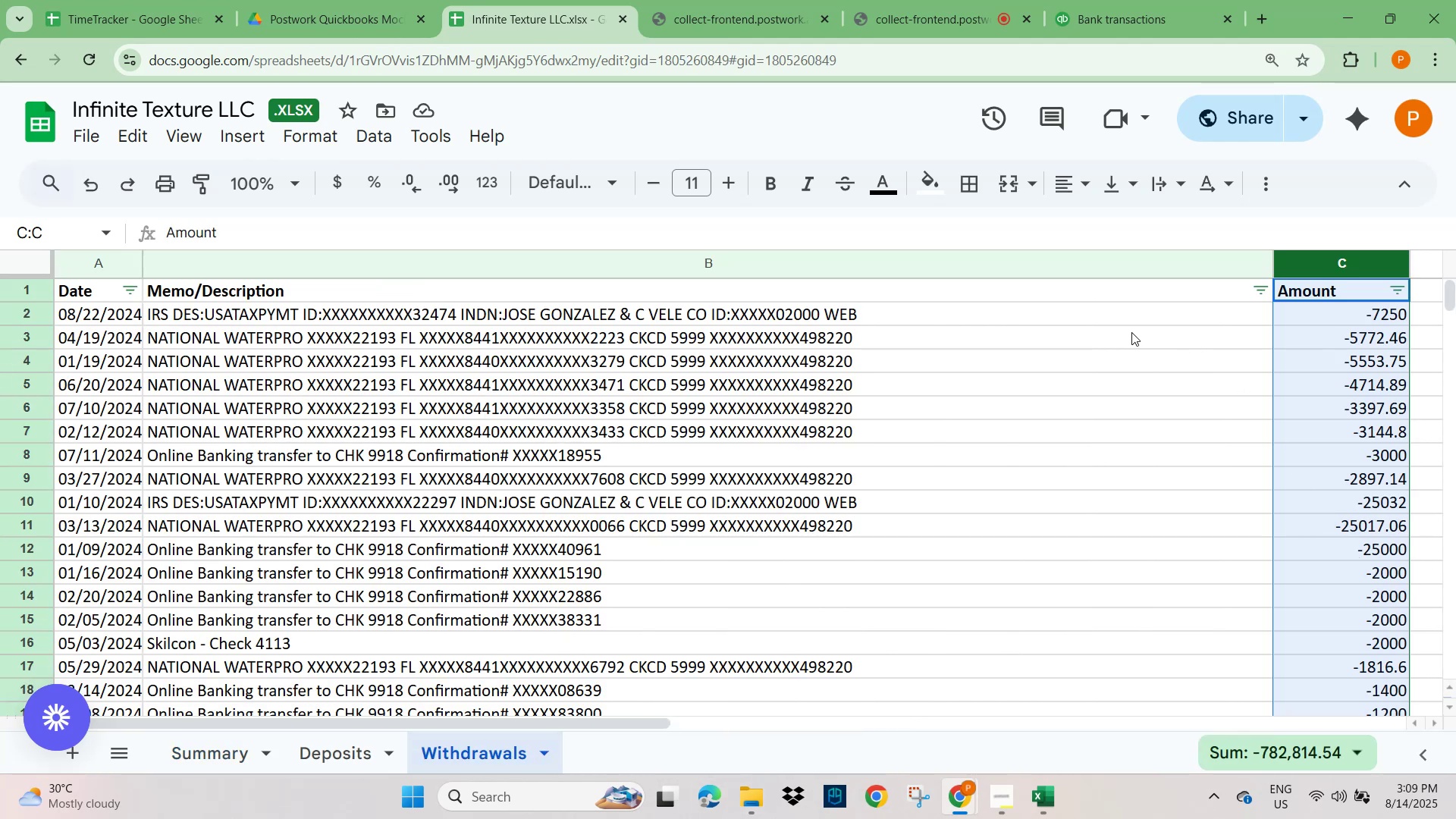 
wait(6.36)
 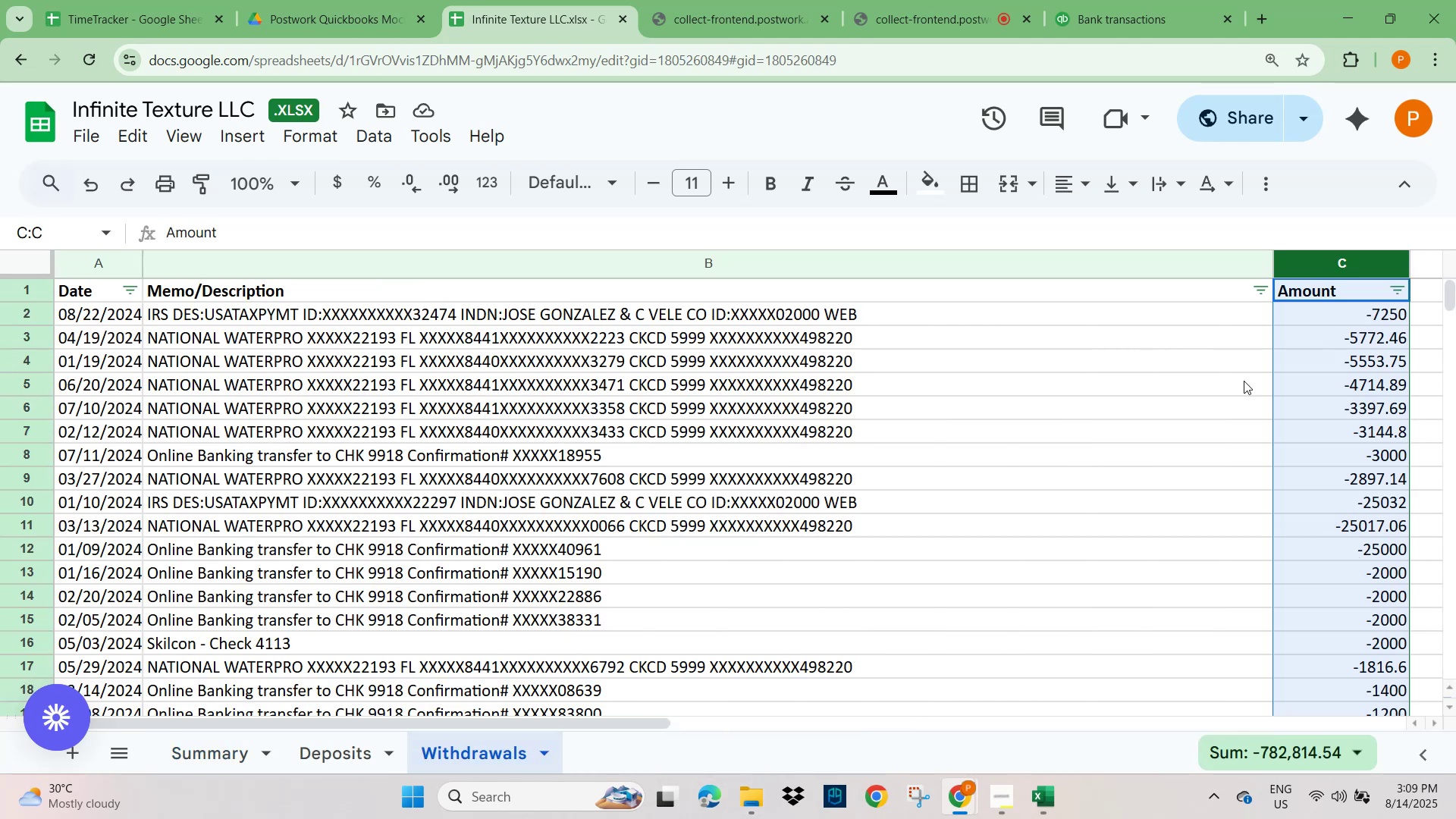 
key(Alt+AltLeft)
 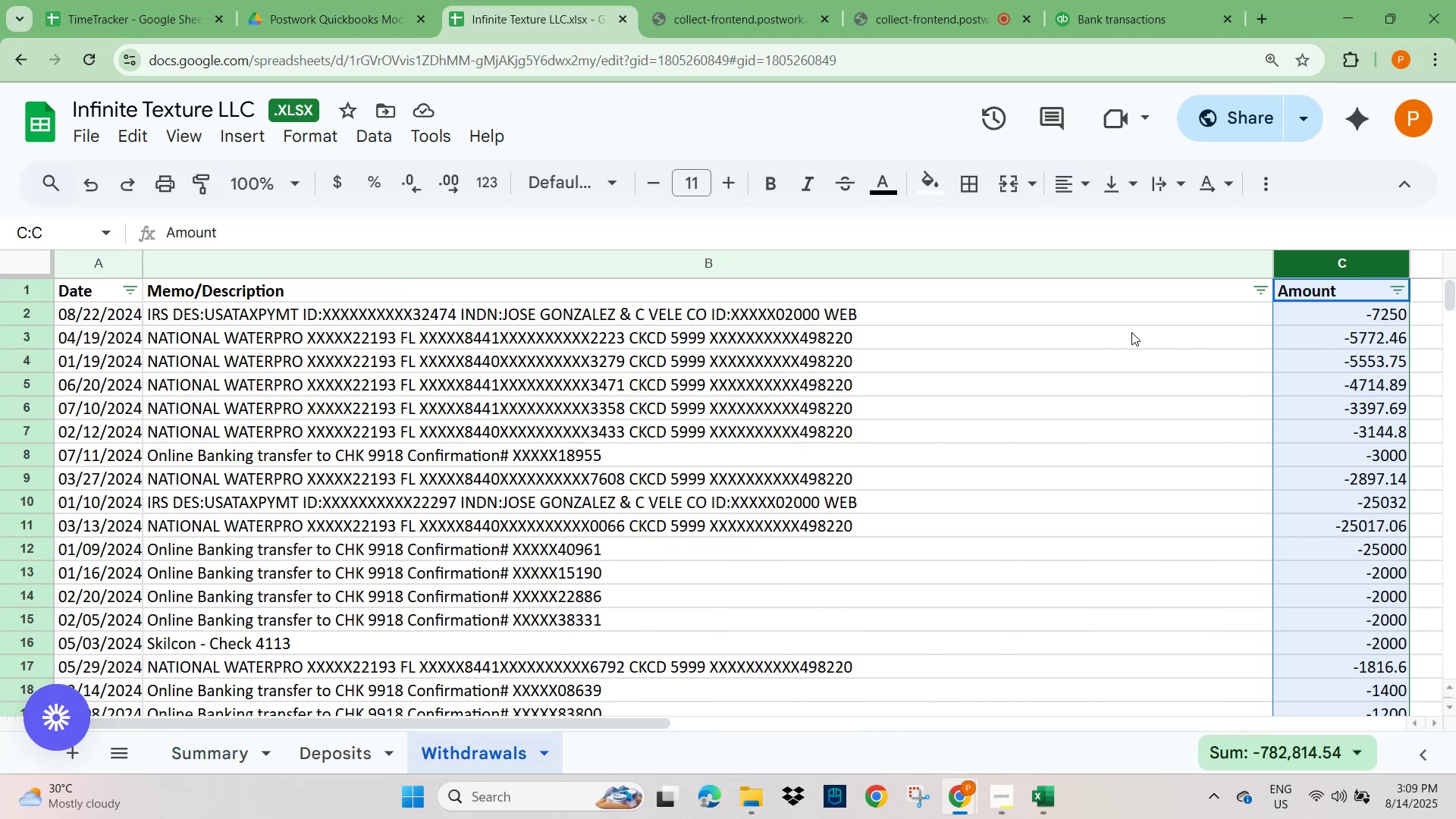 
key(Alt+Tab)
 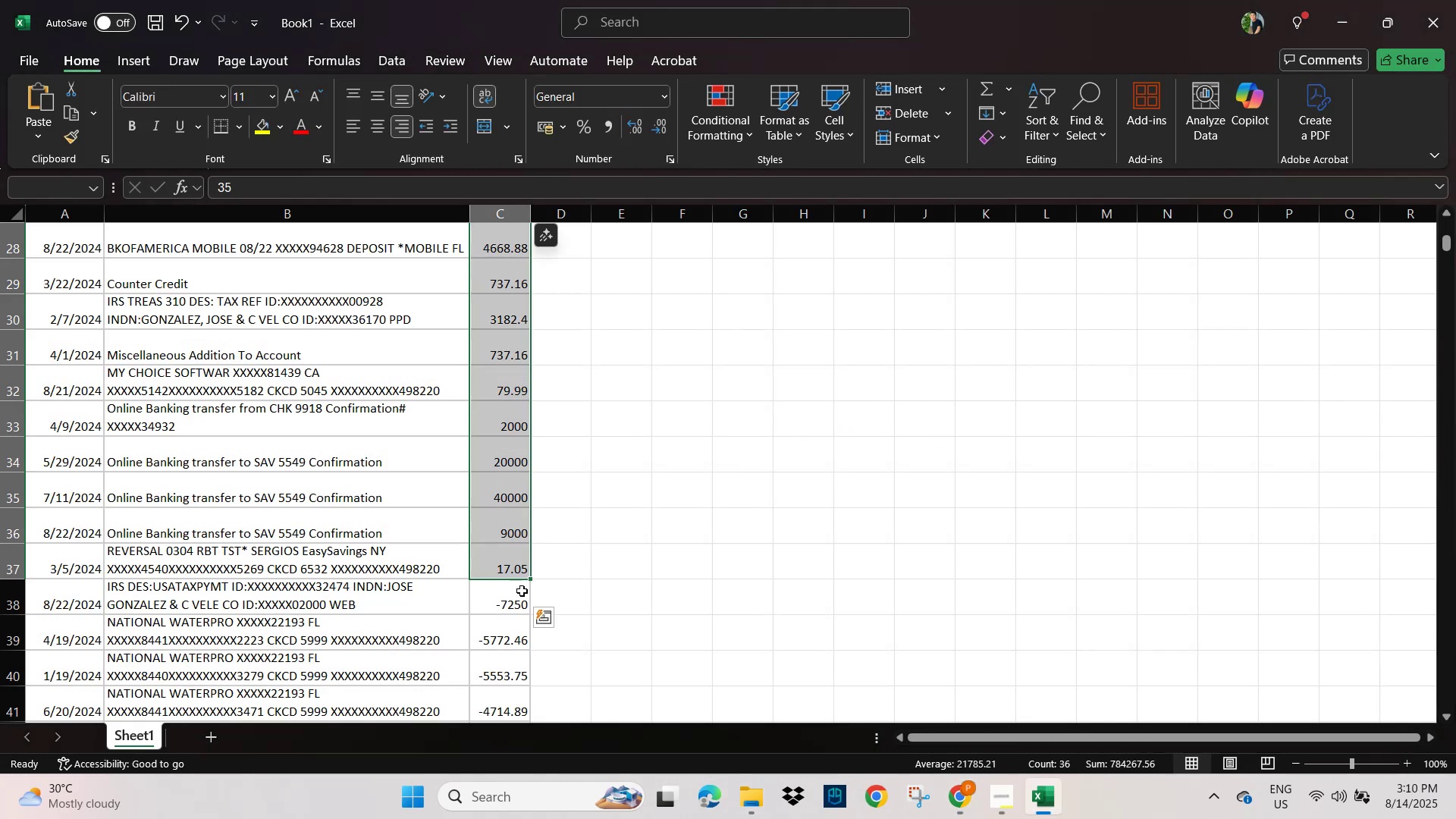 
key(Alt+AltLeft)
 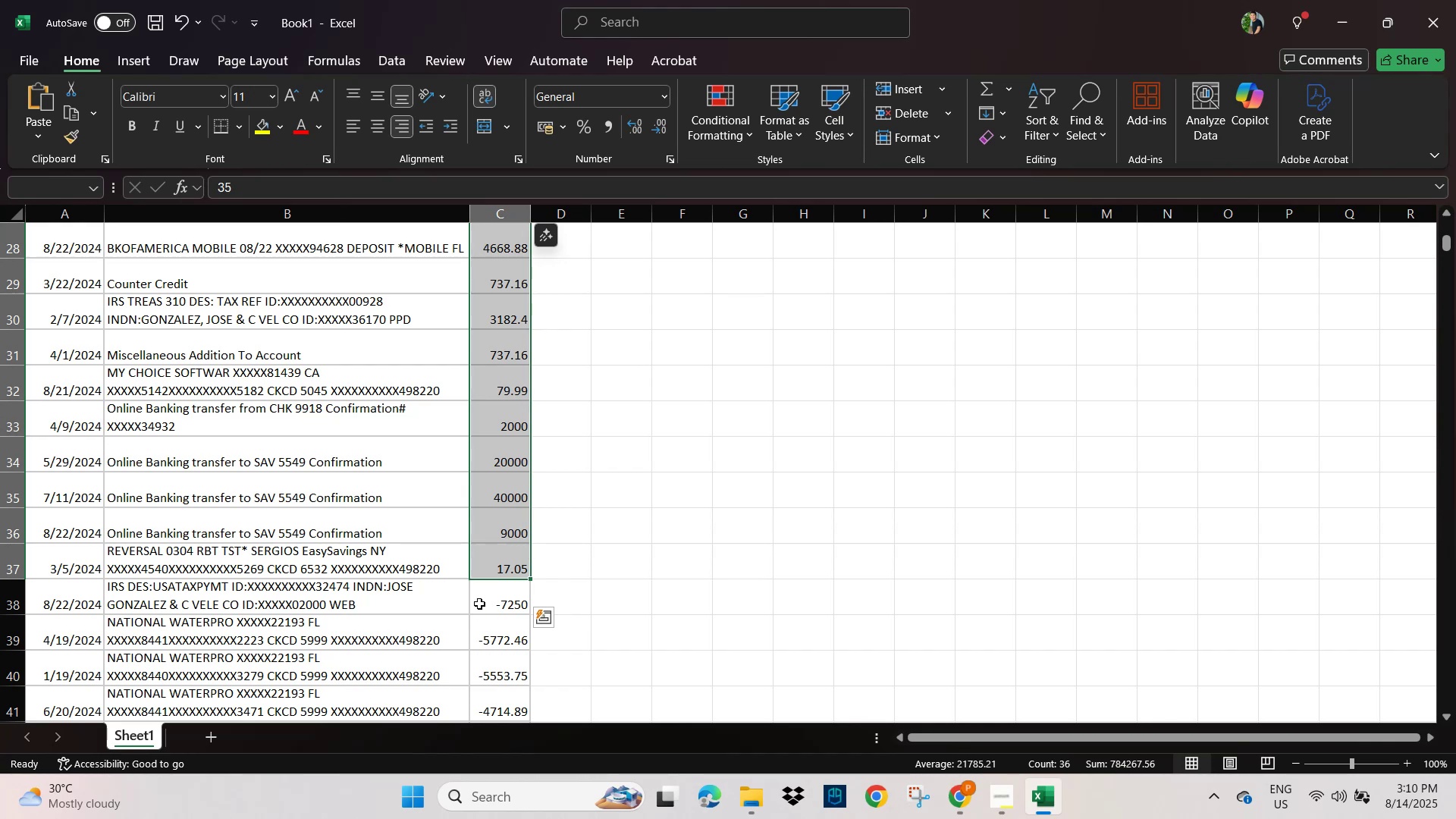 
key(Alt+Tab)
 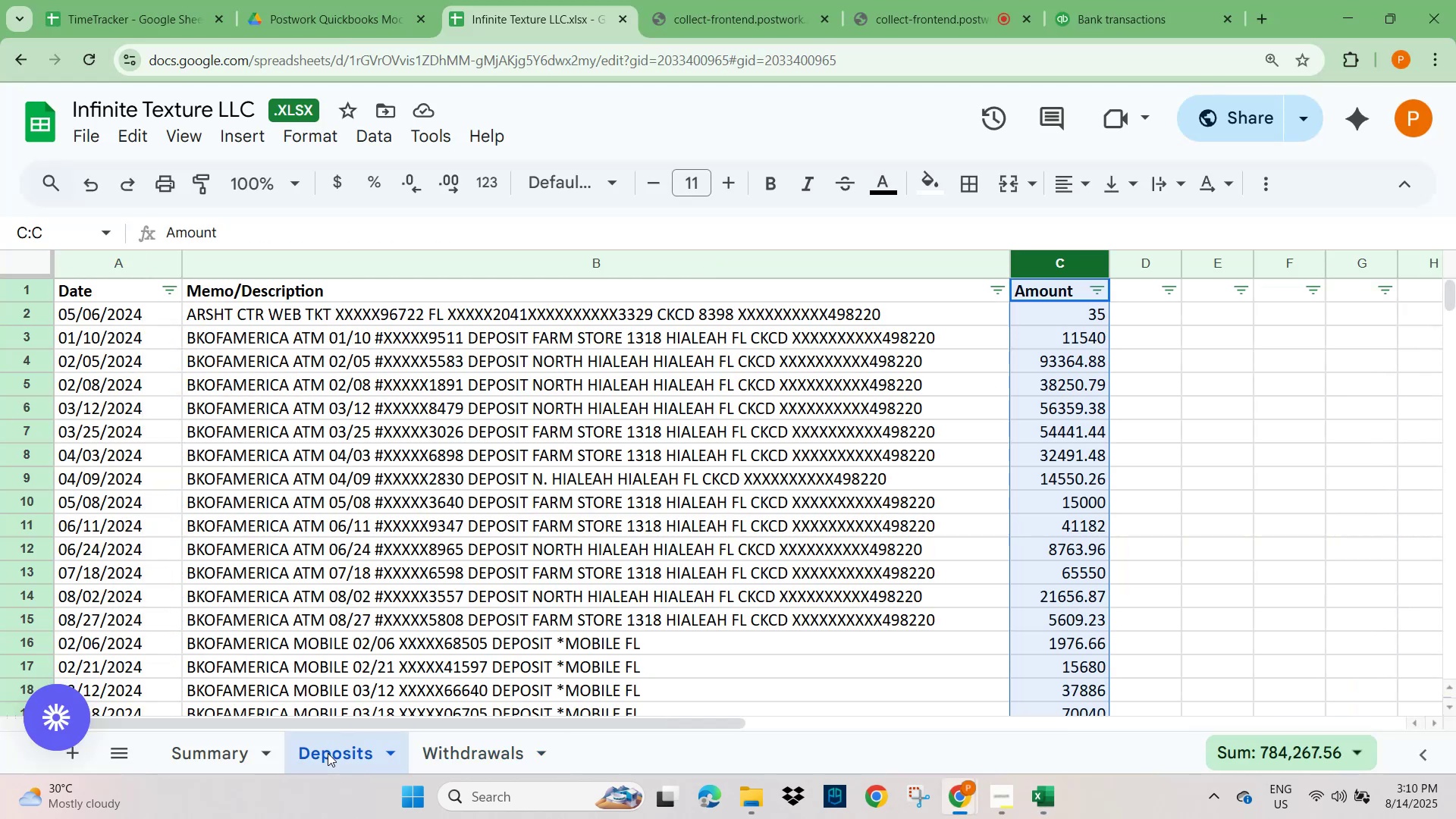 
scroll: coordinate [1059, 461], scroll_direction: down, amount: 8.0
 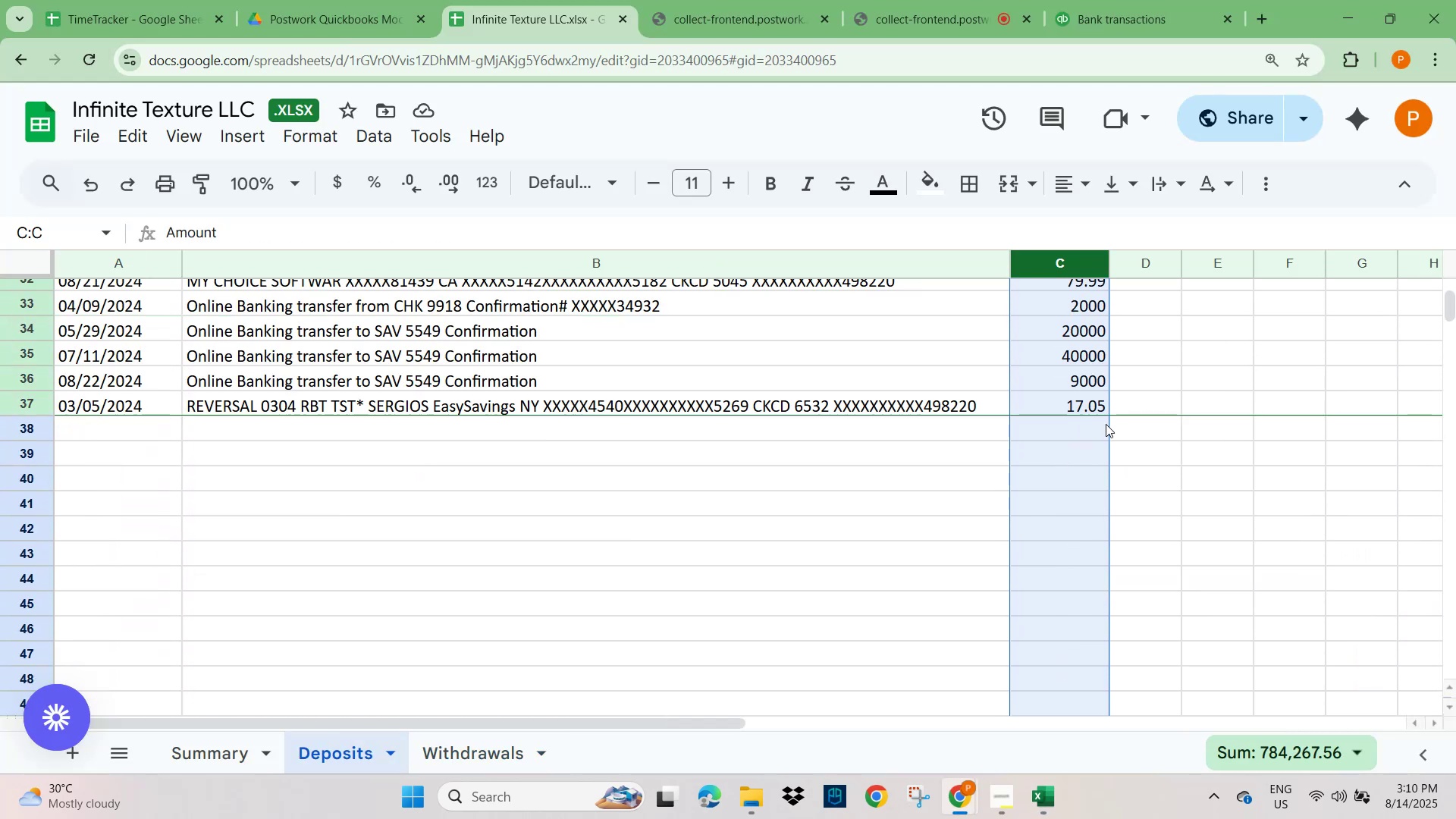 
key(Alt+AltLeft)
 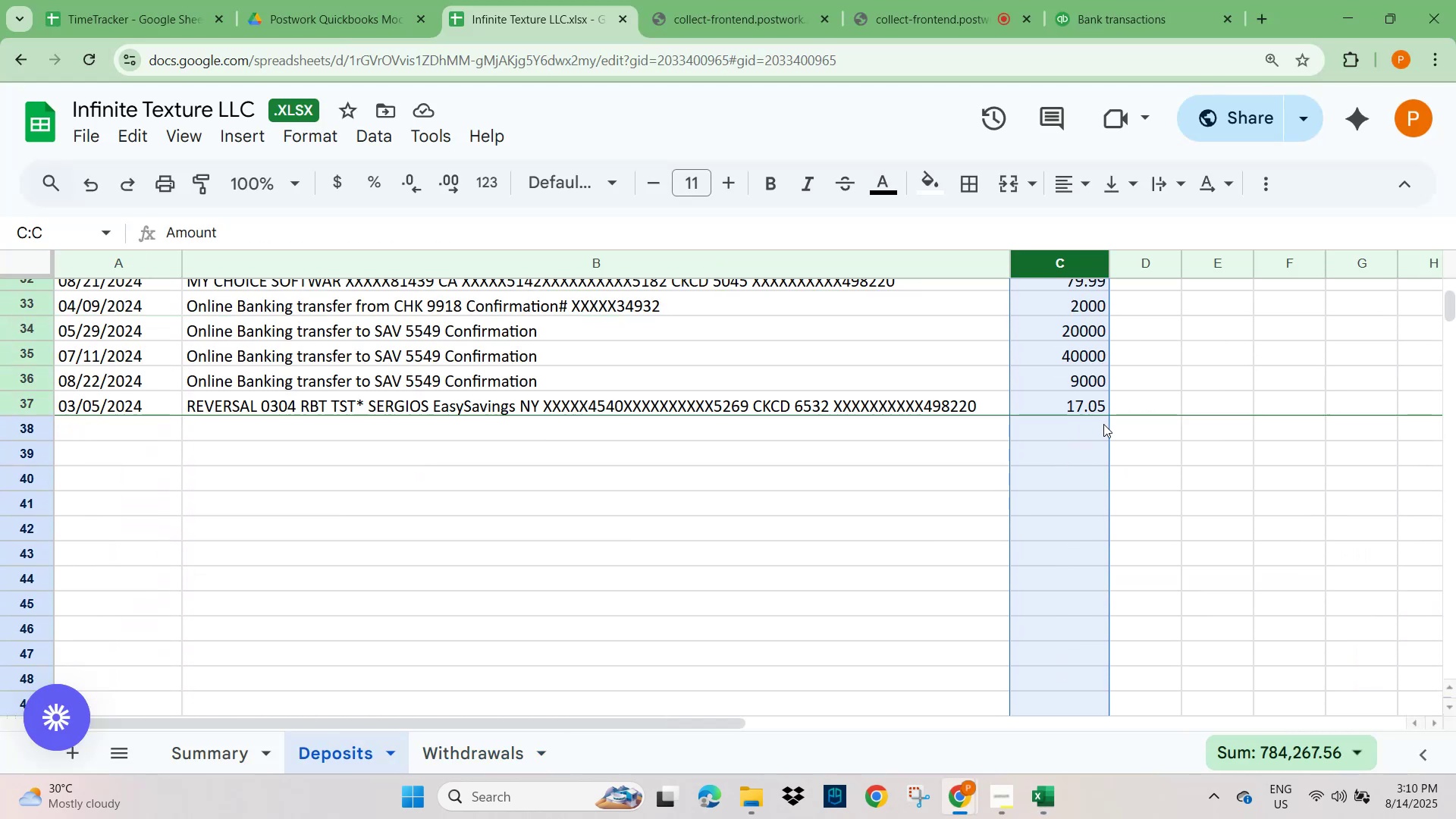 
key(Alt+Tab)
 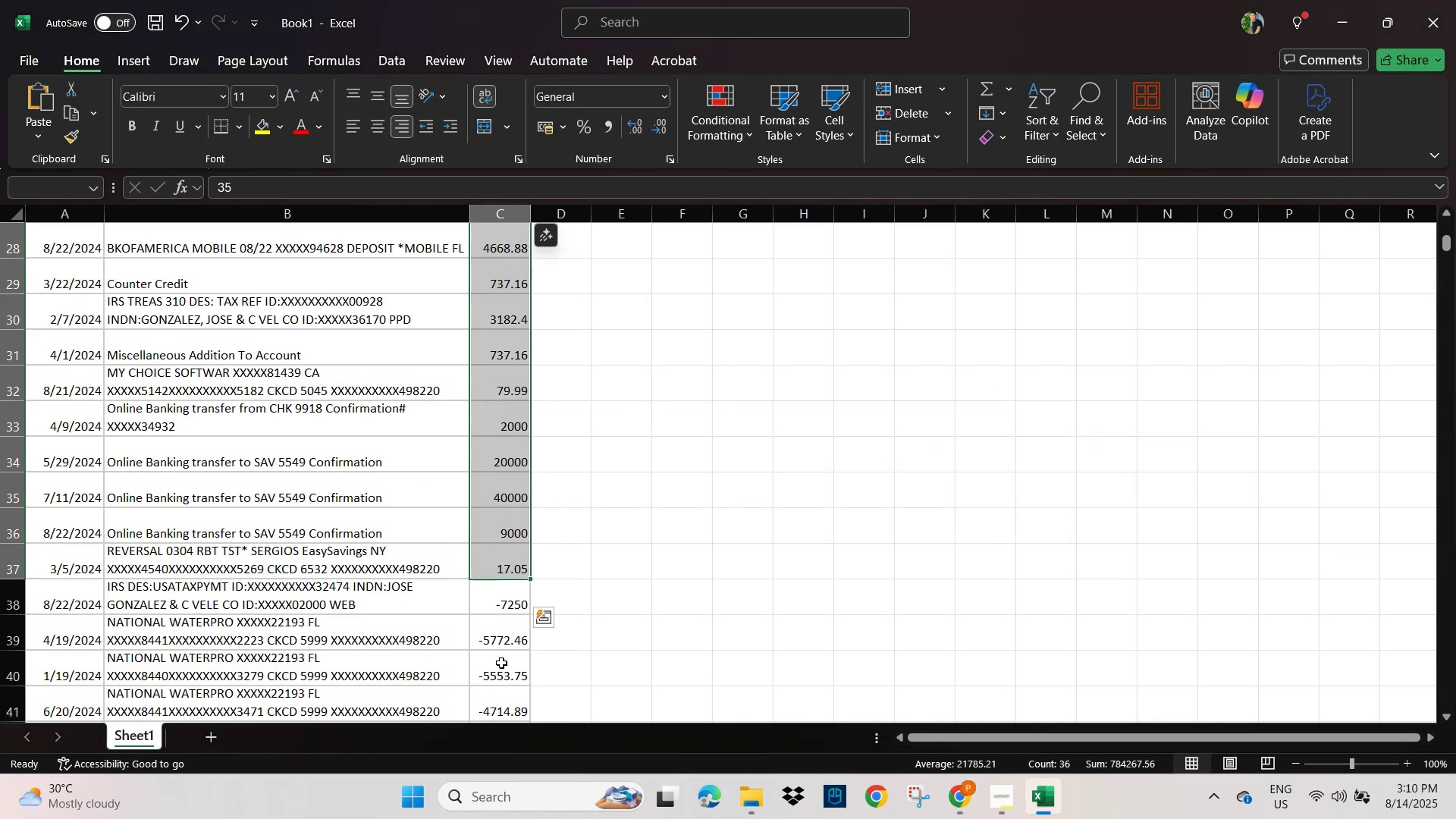 
key(Alt+AltLeft)
 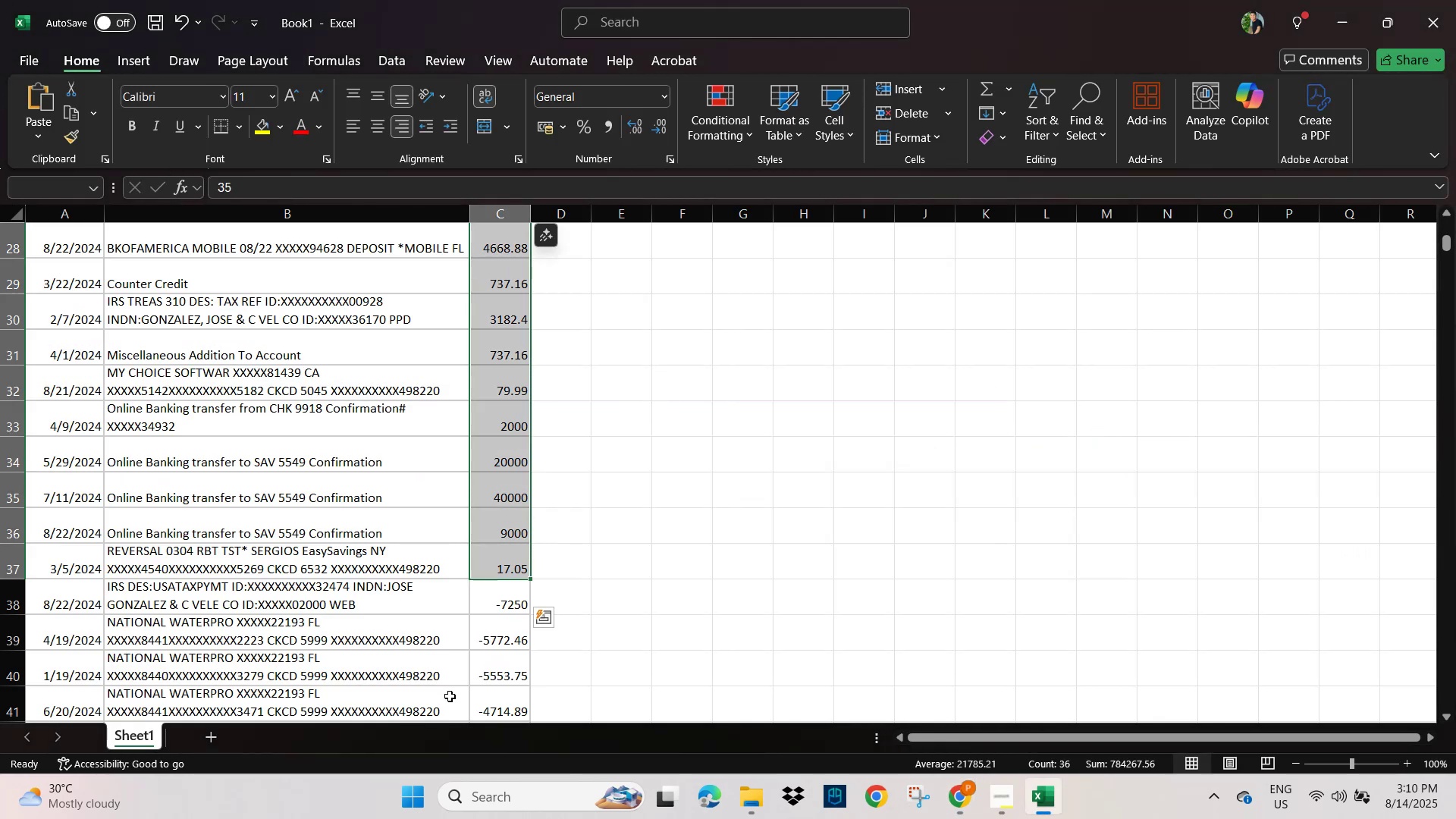 
key(Alt+Tab)
 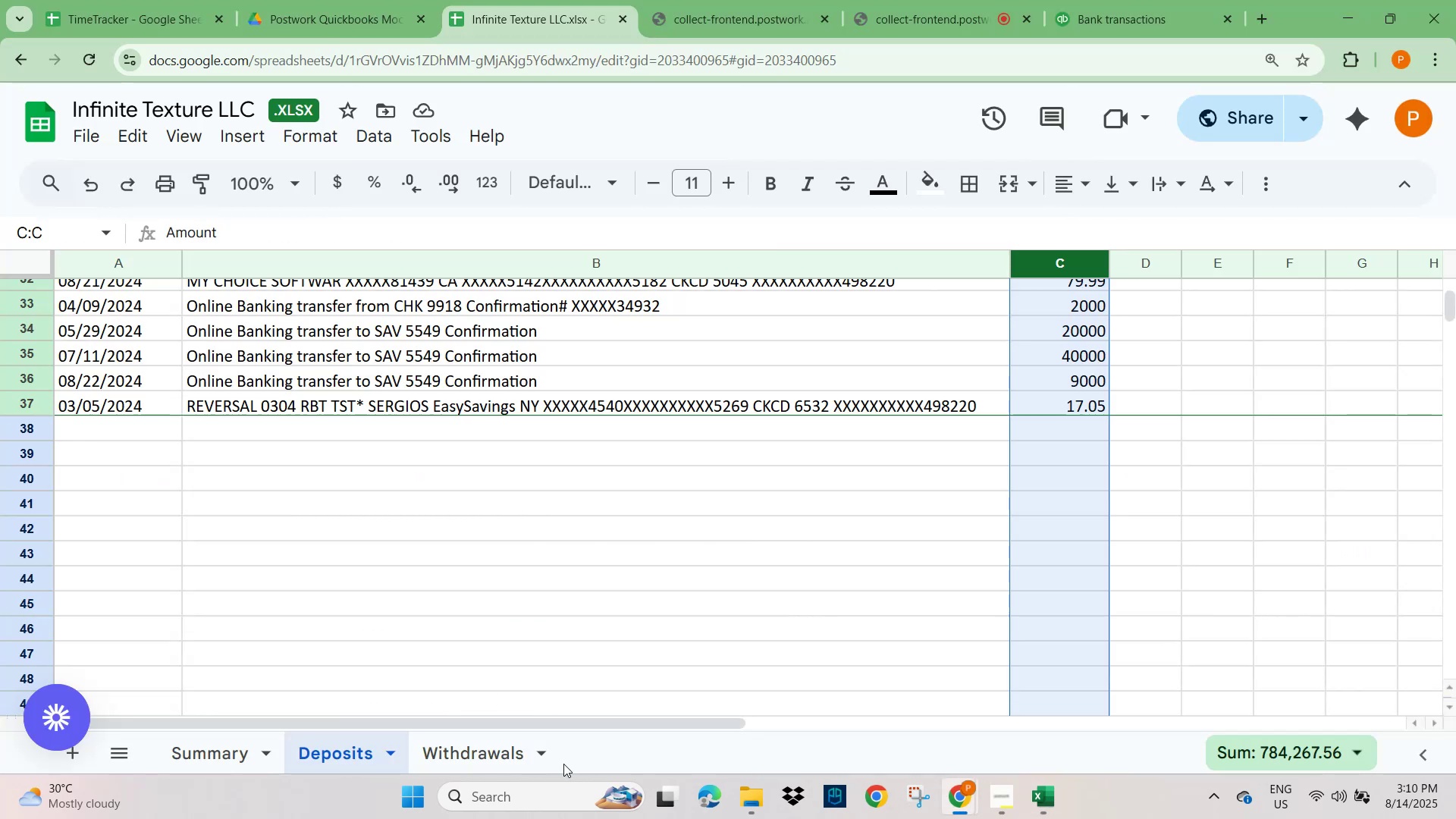 
left_click([450, 758])
 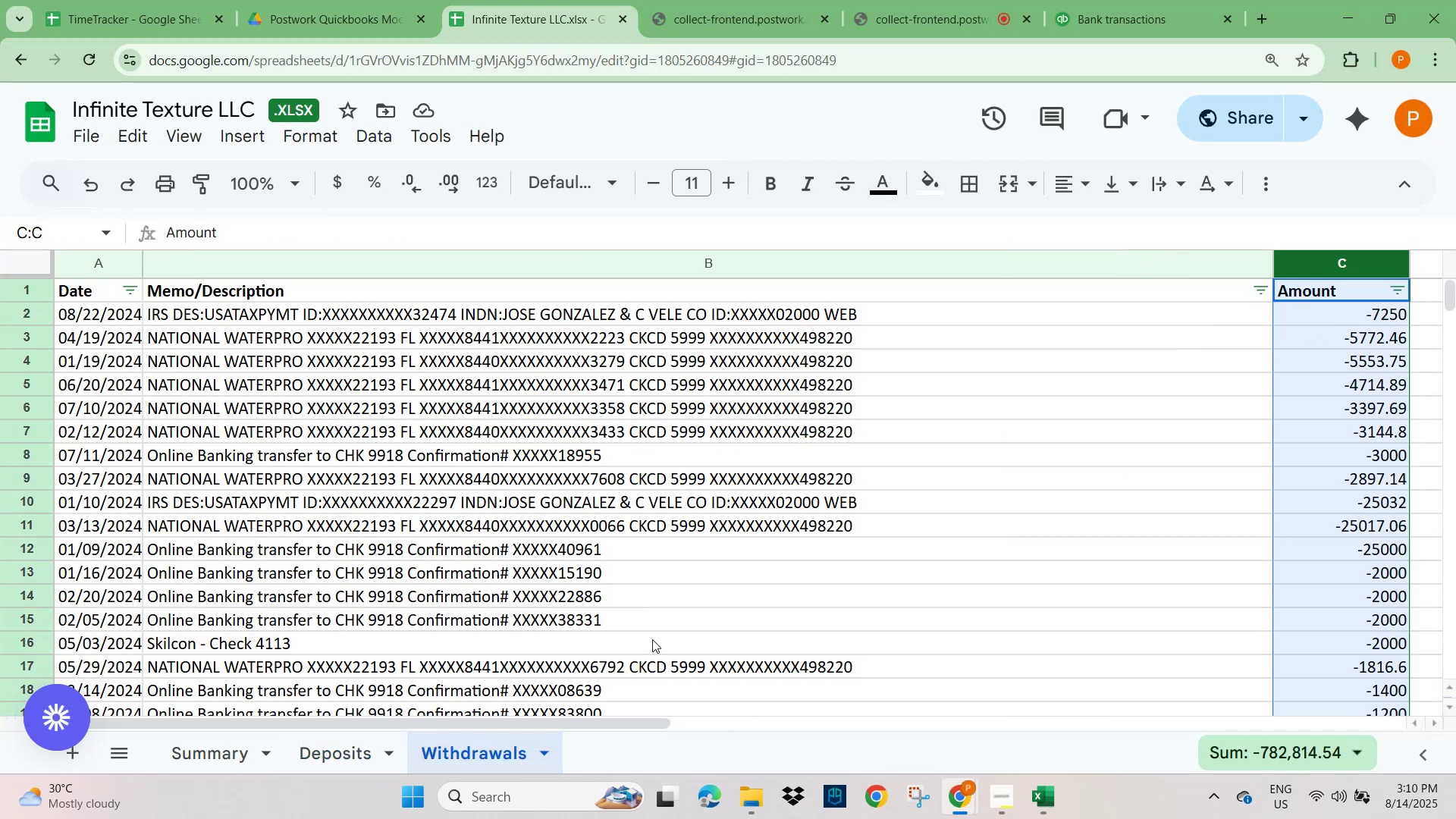 
key(Alt+AltLeft)
 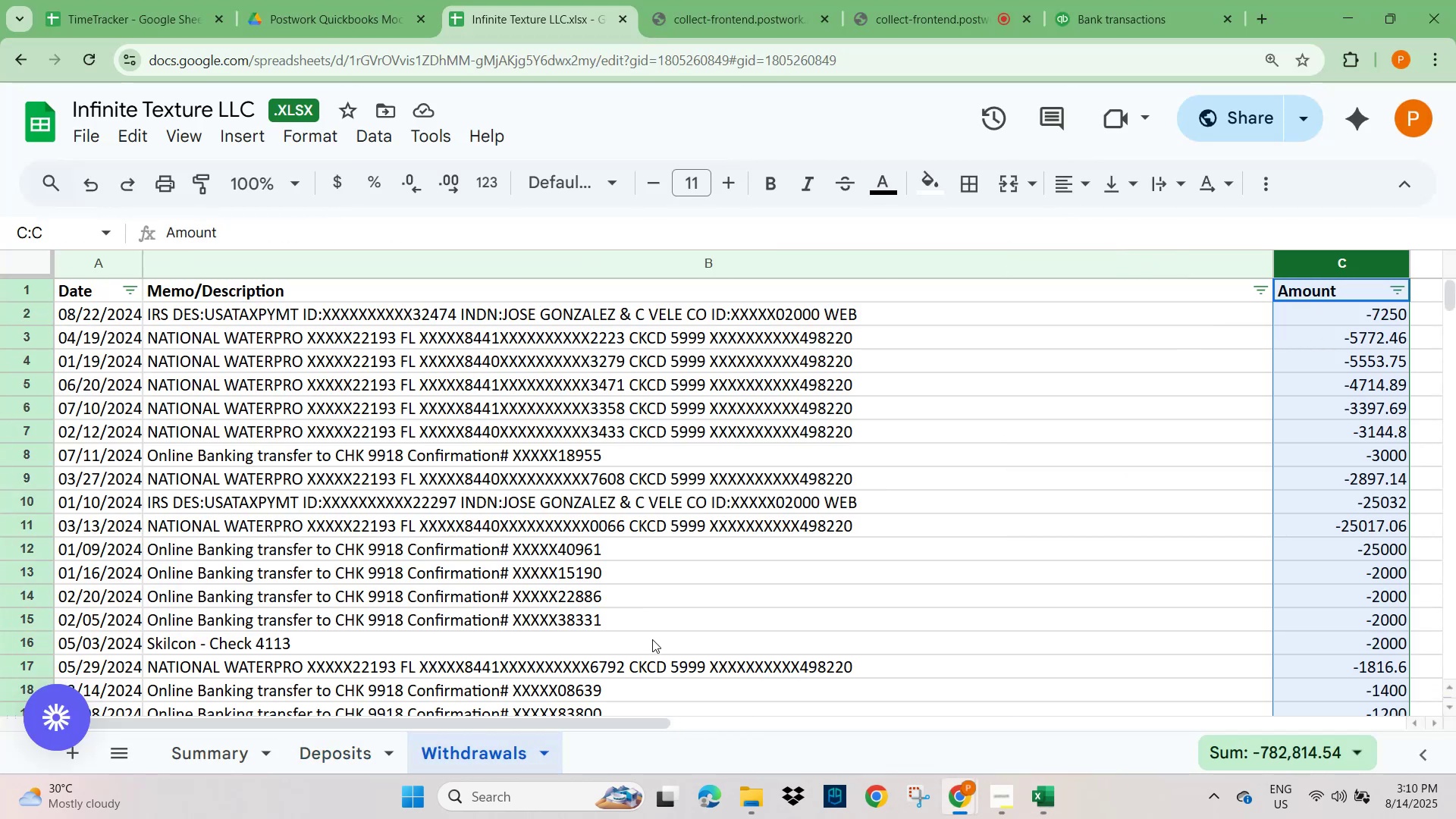 
key(Alt+Tab)
 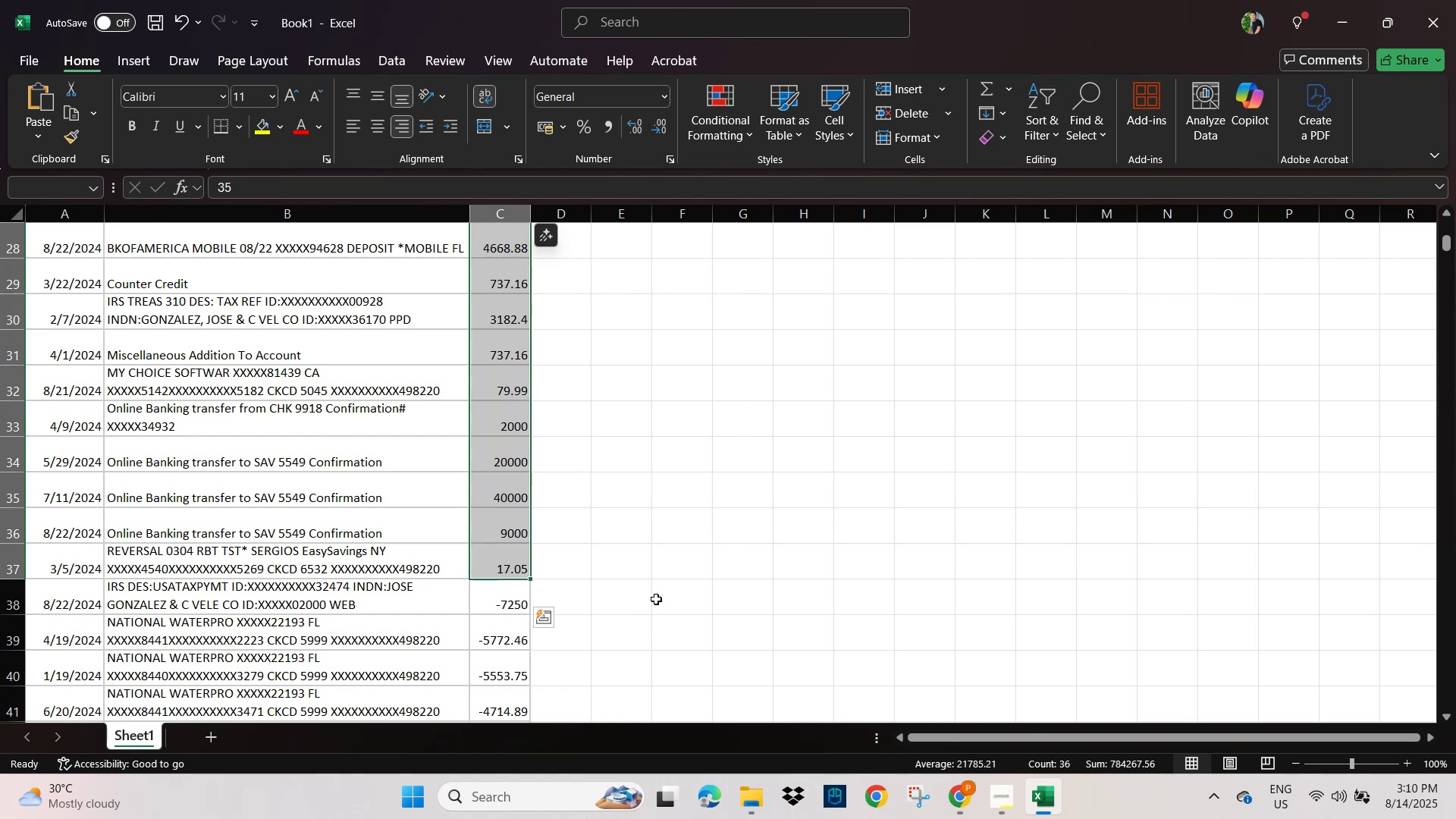 
left_click([766, 447])
 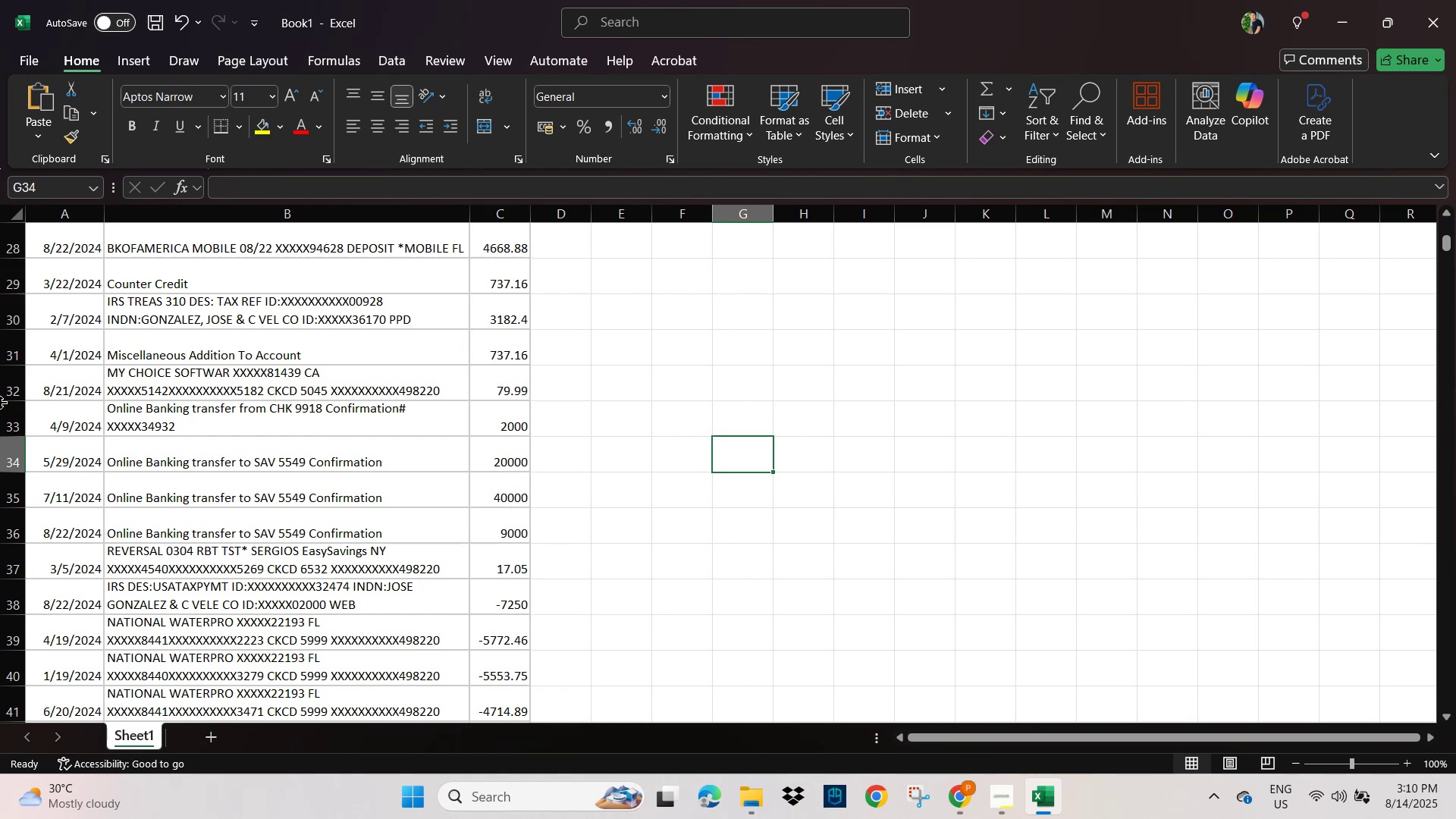 
key(Alt+Tab)
 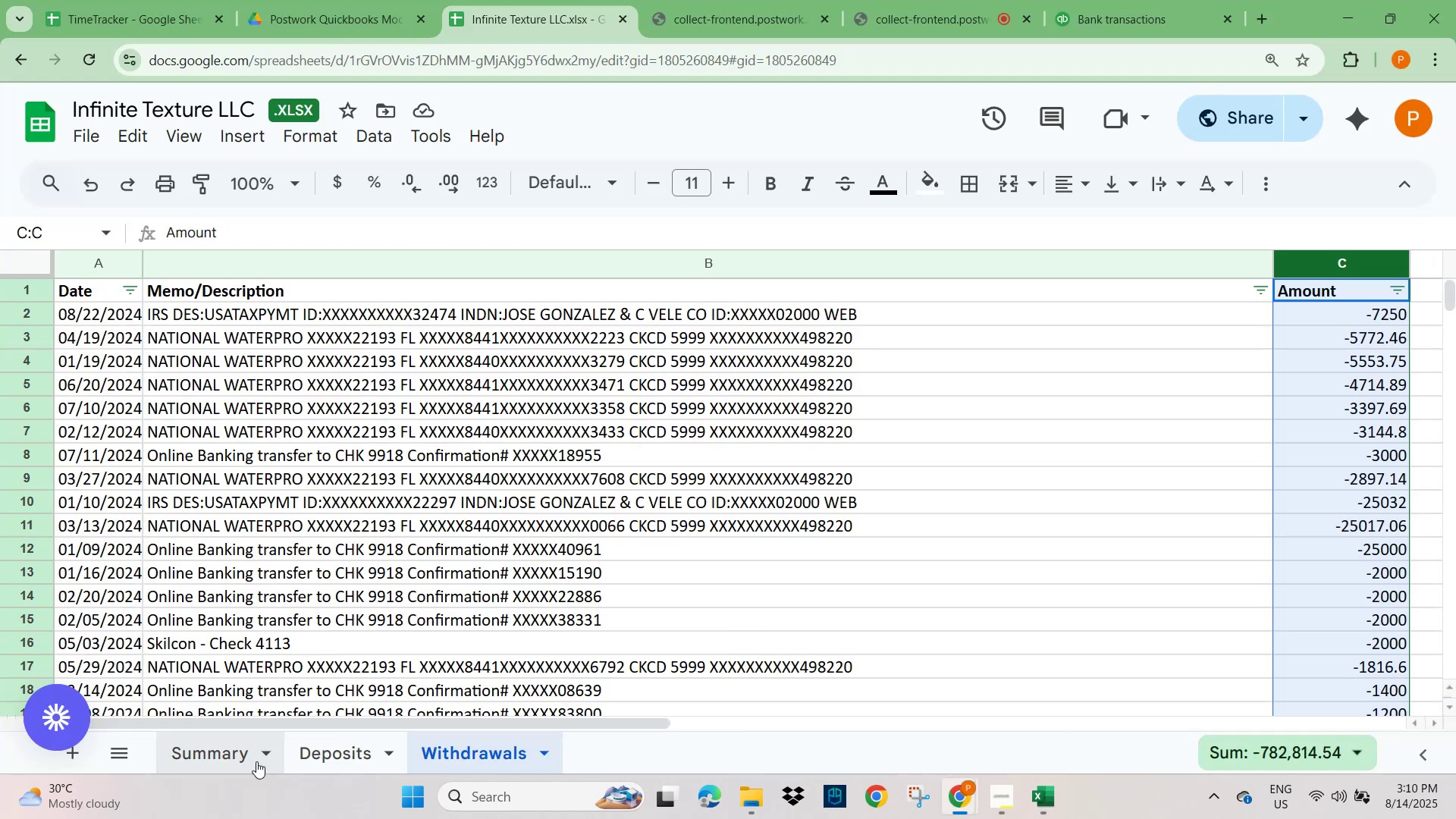 
left_click([181, 758])
 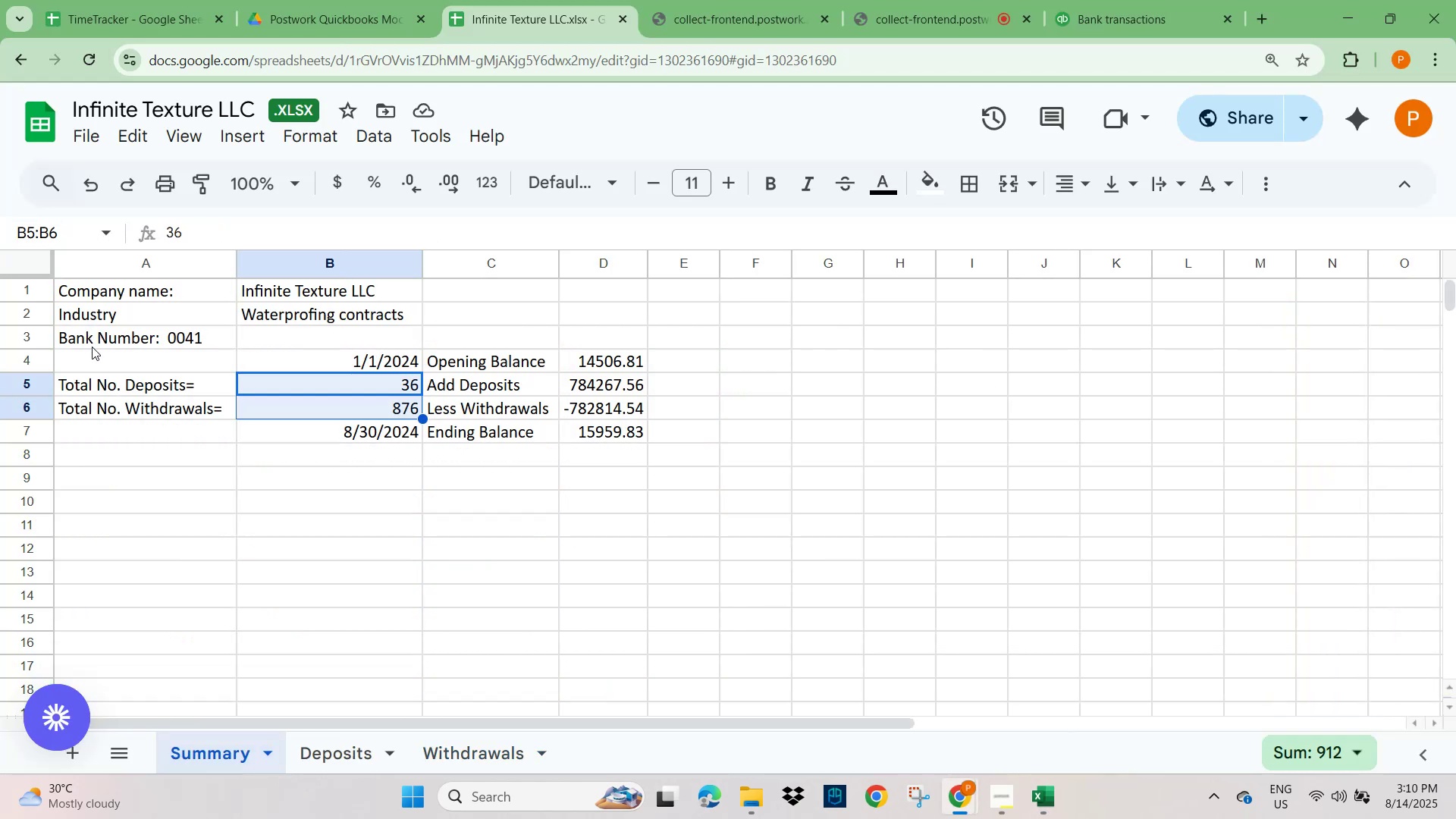 
left_click([96, 339])
 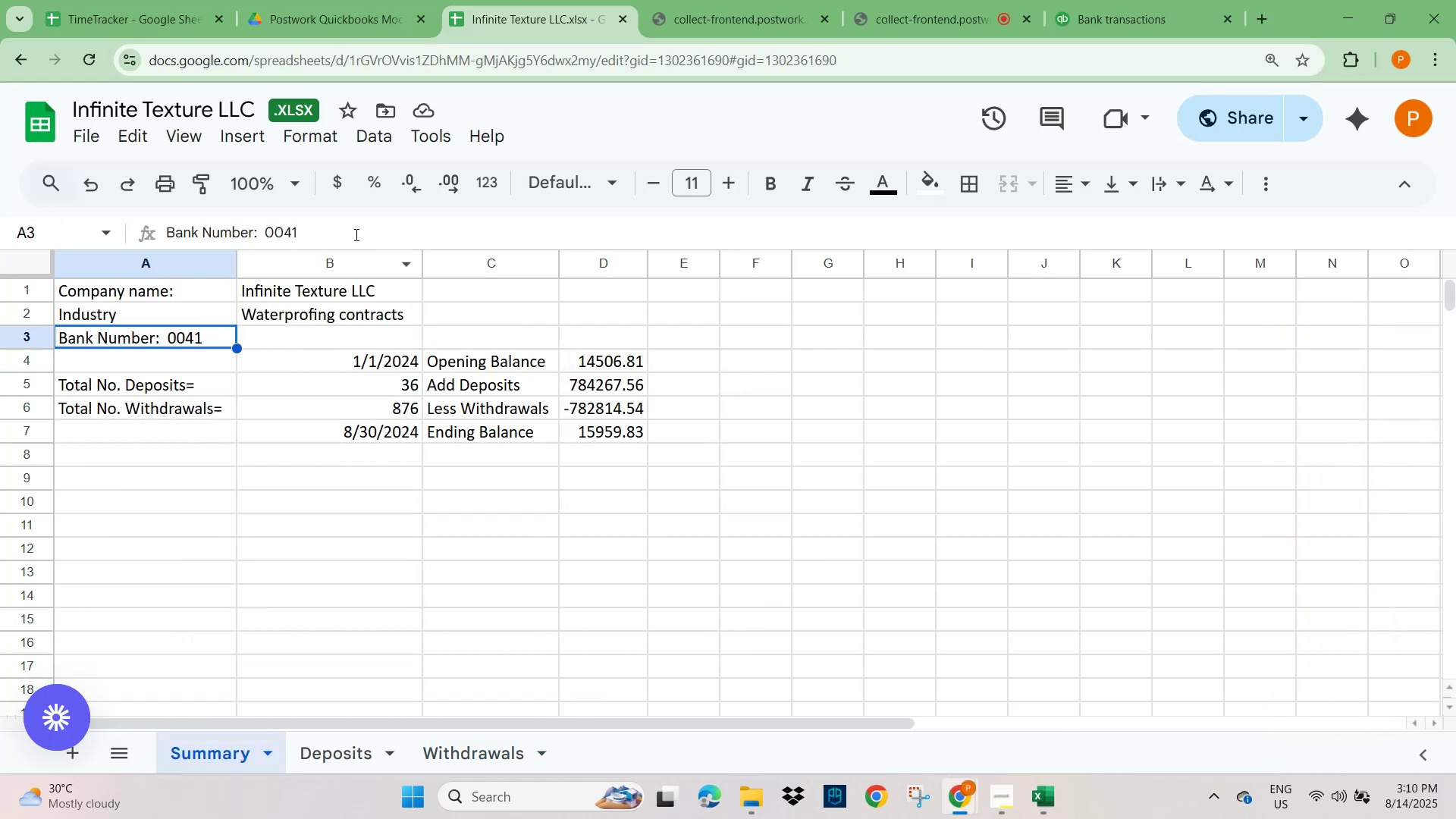 
left_click_drag(start_coordinate=[351, 231], to_coordinate=[133, 234])
 